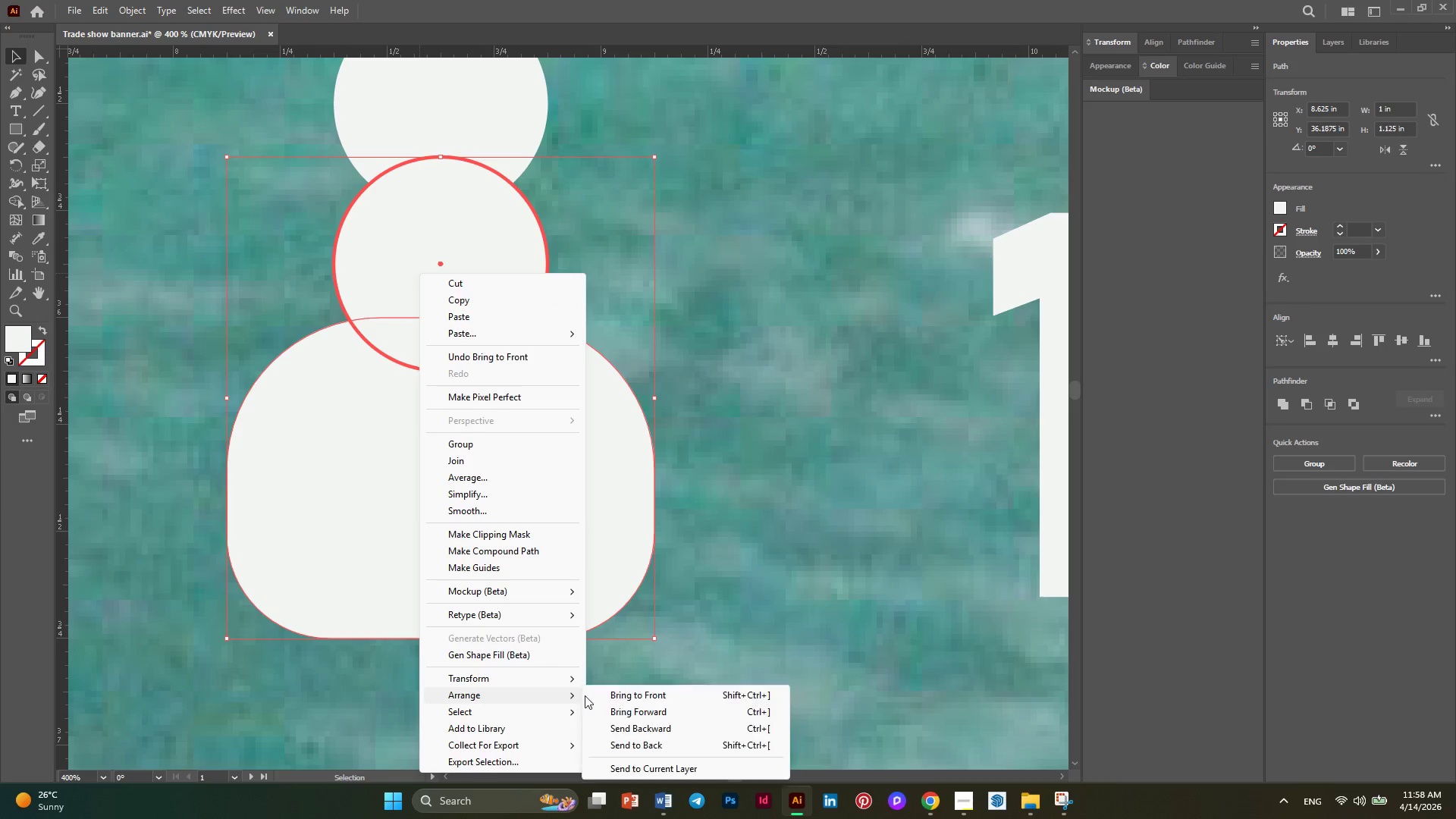 
left_click([617, 695])
 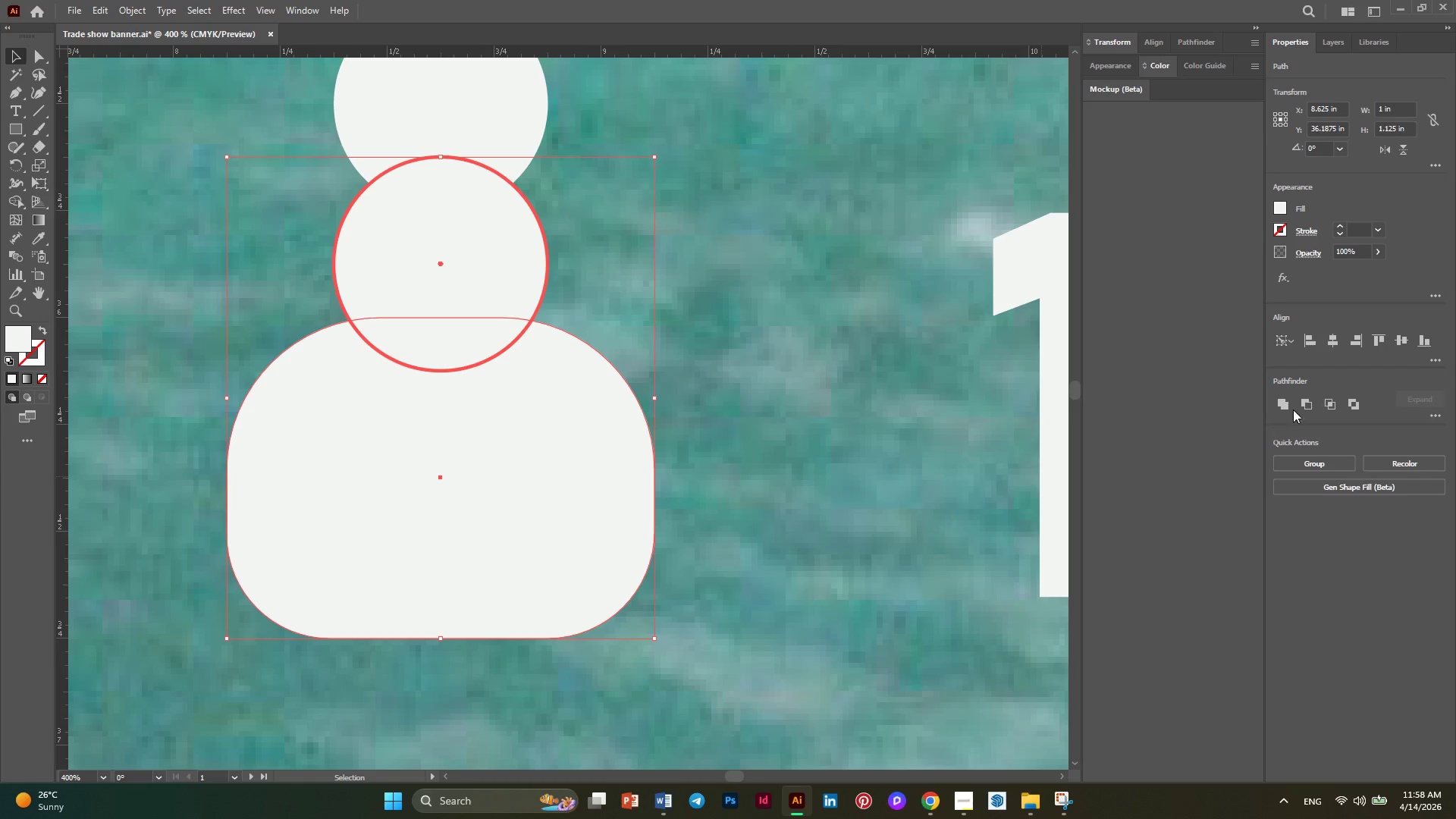 
left_click([1300, 403])
 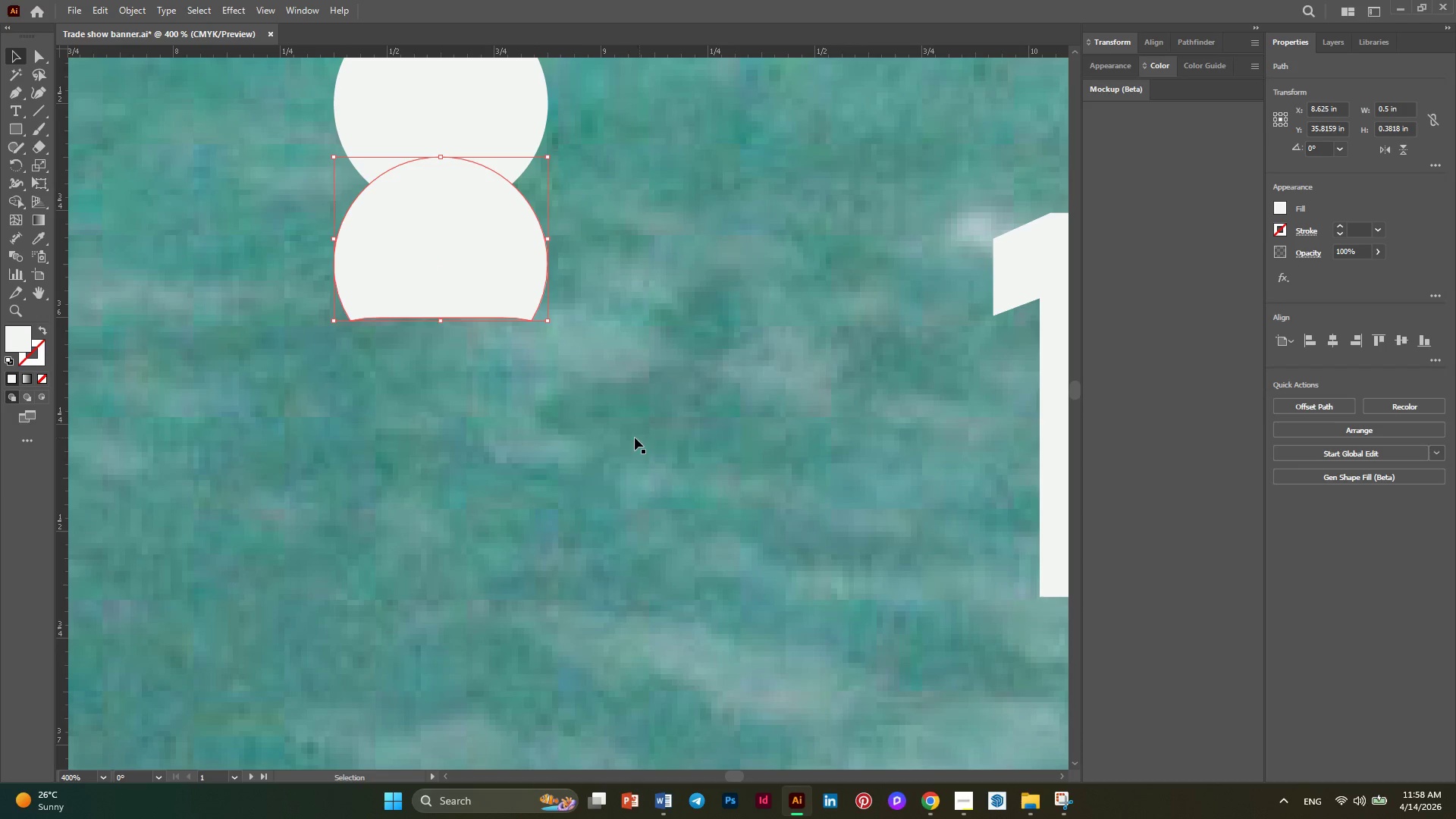 
key(Control+Z)
 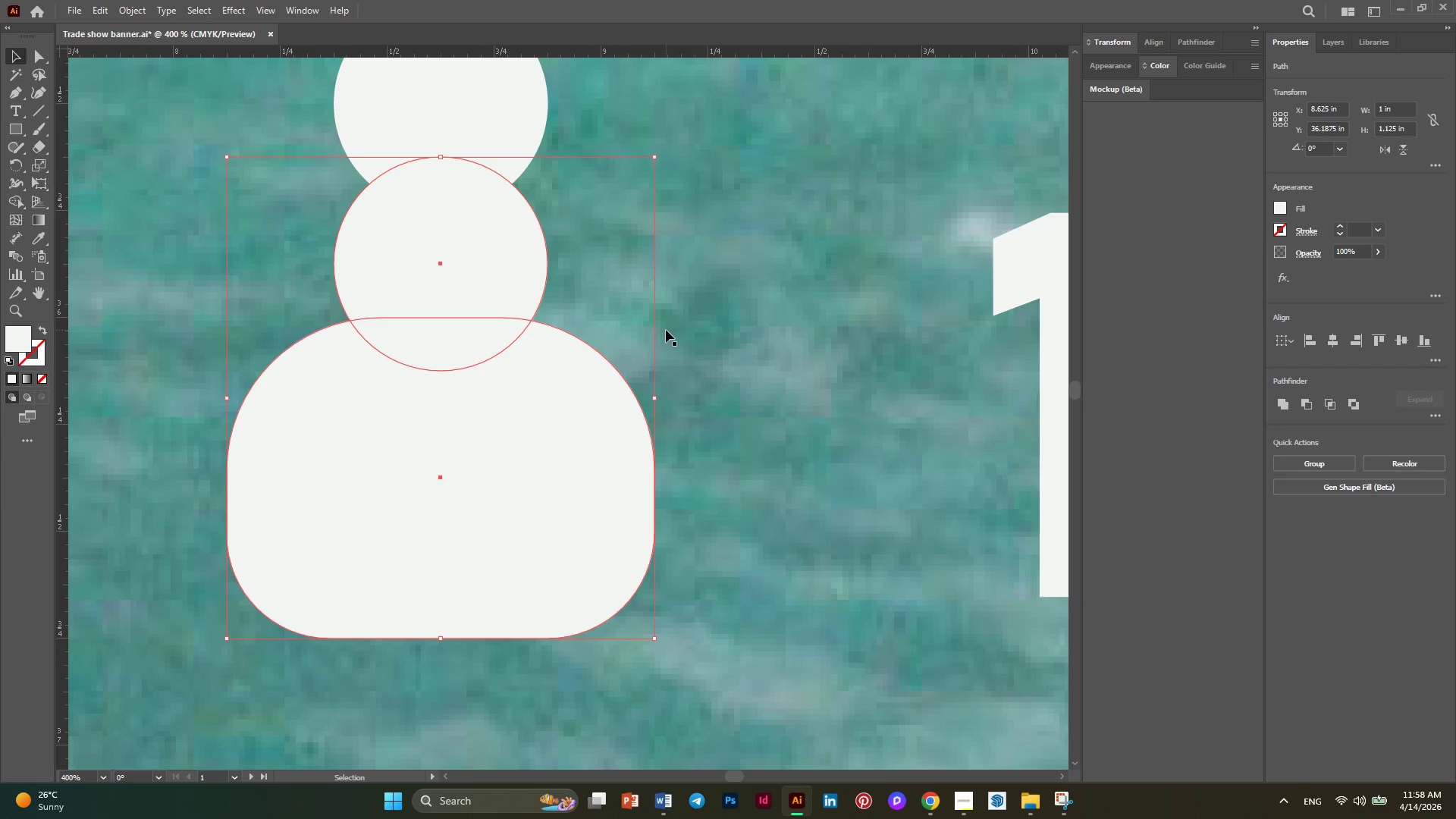 
left_click([753, 328])
 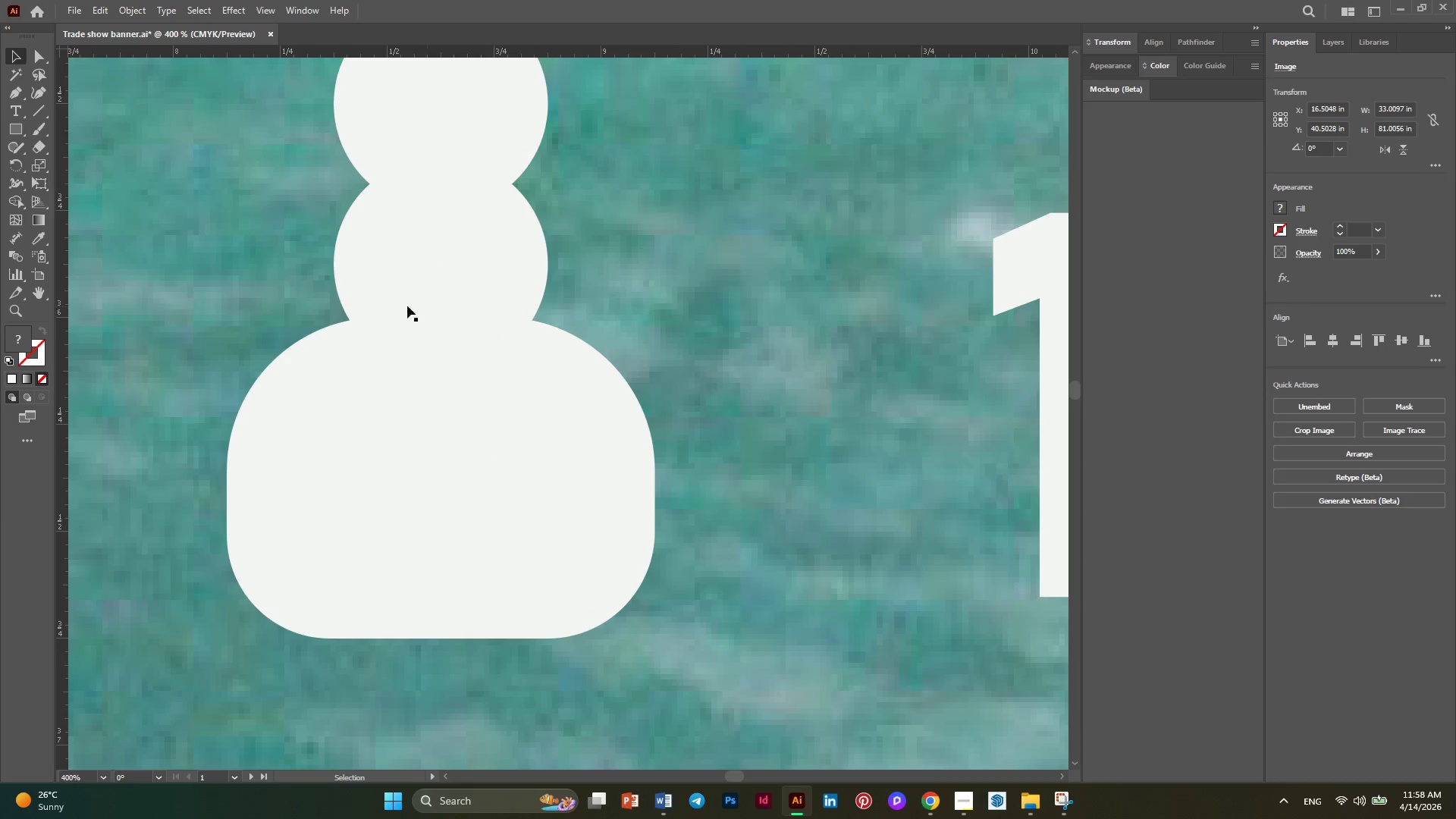 
left_click([383, 303])
 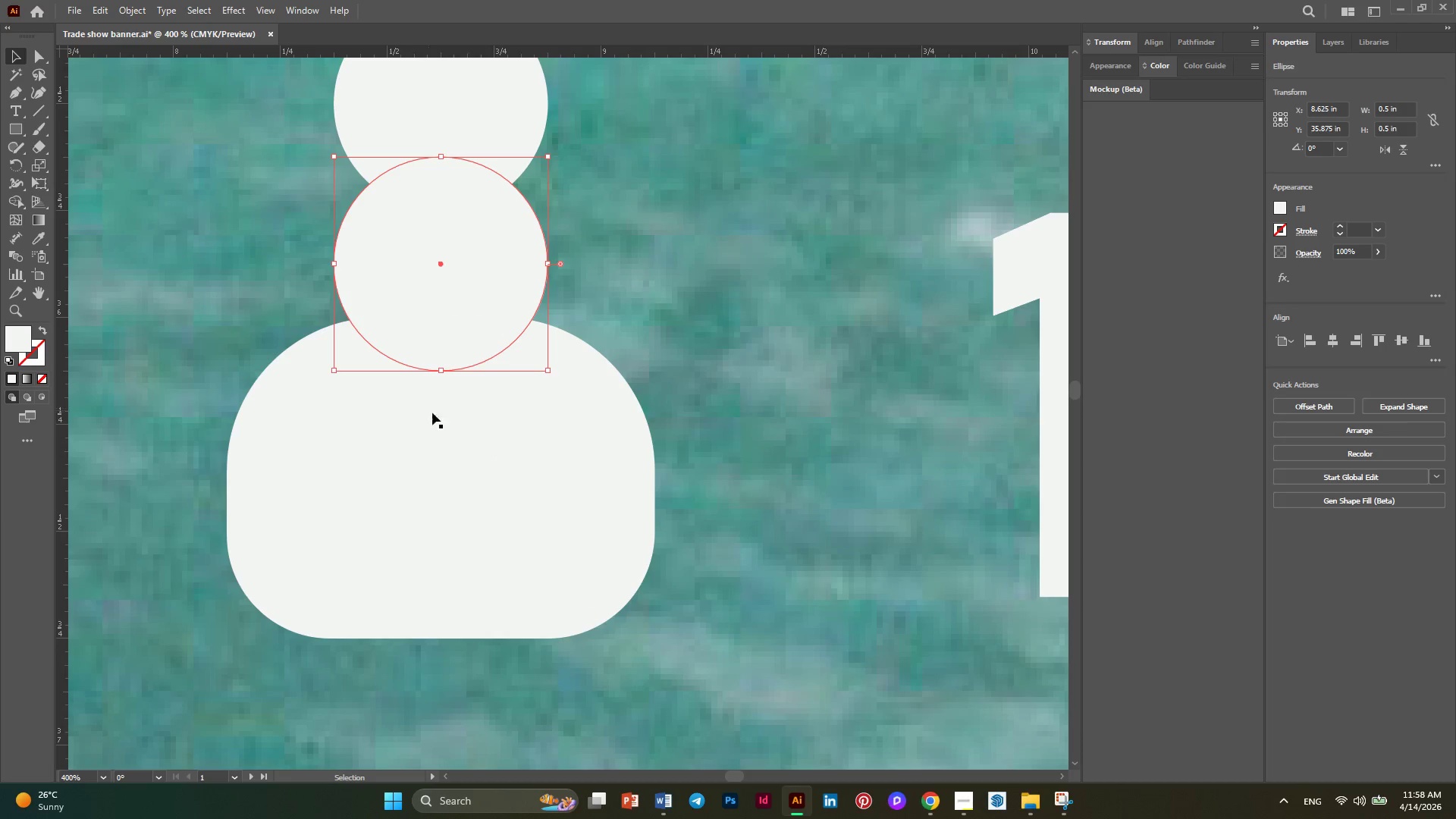 
left_click([474, 423])
 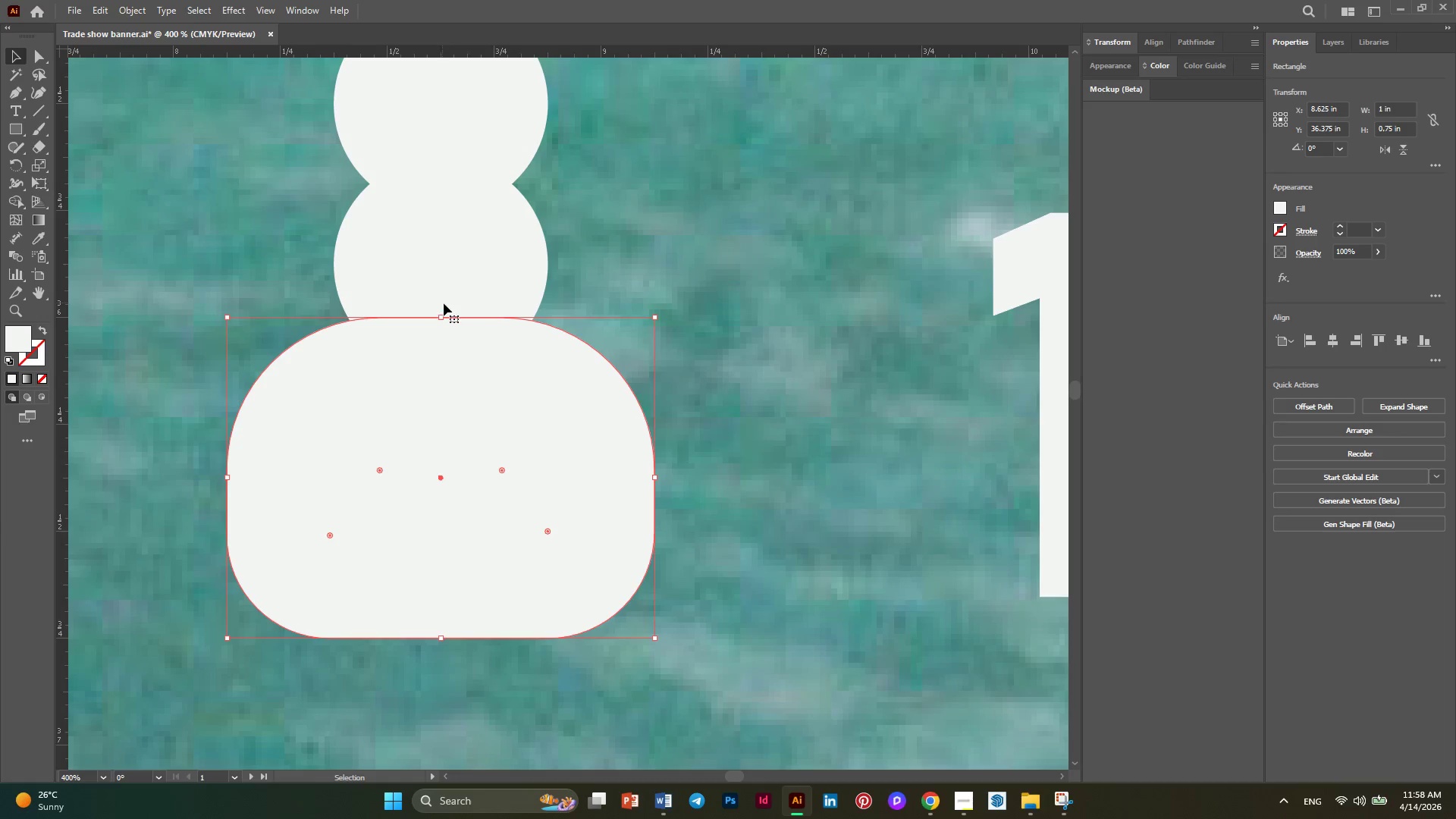 
wait(5.08)
 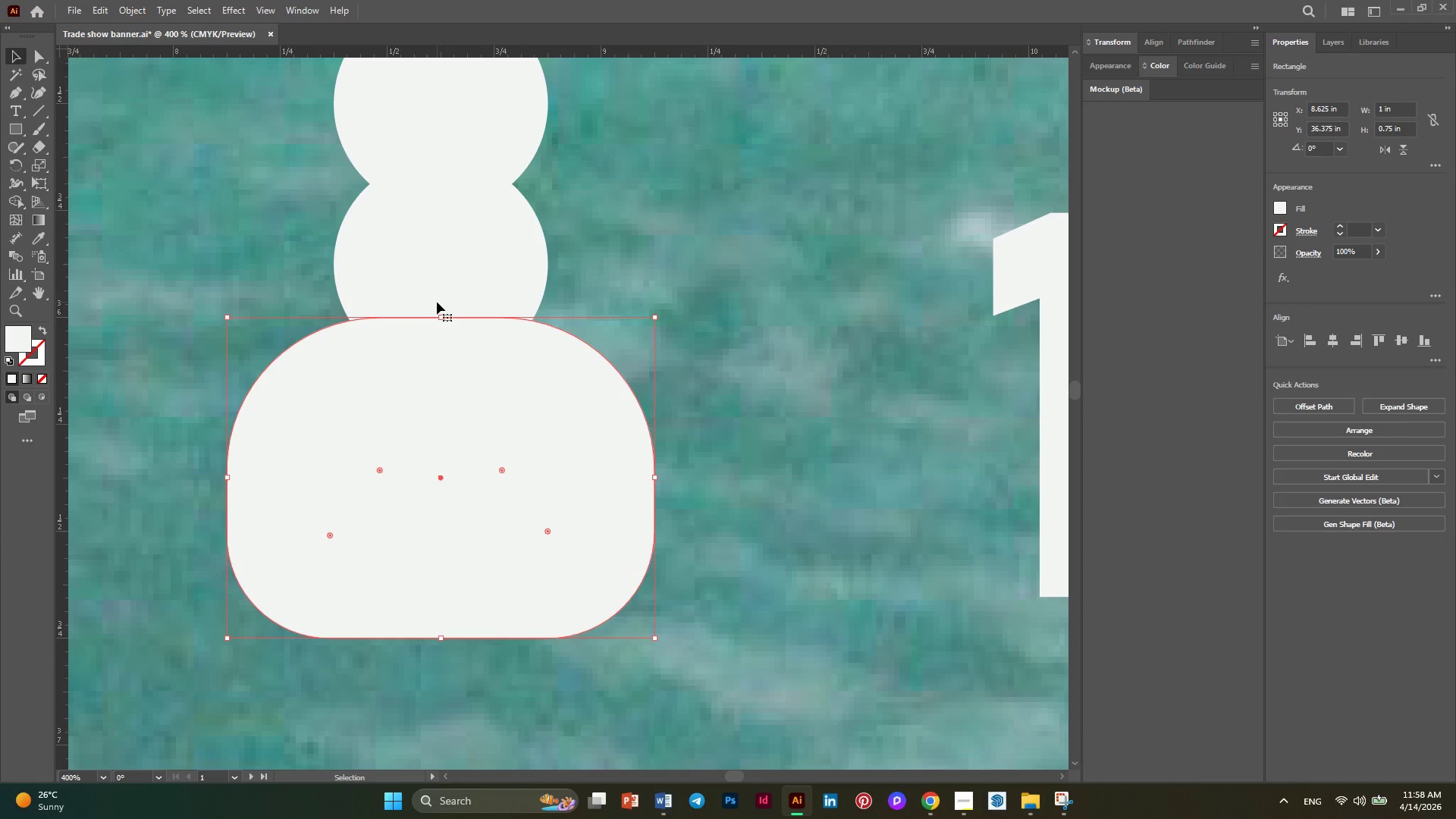 
left_click([1343, 42])
 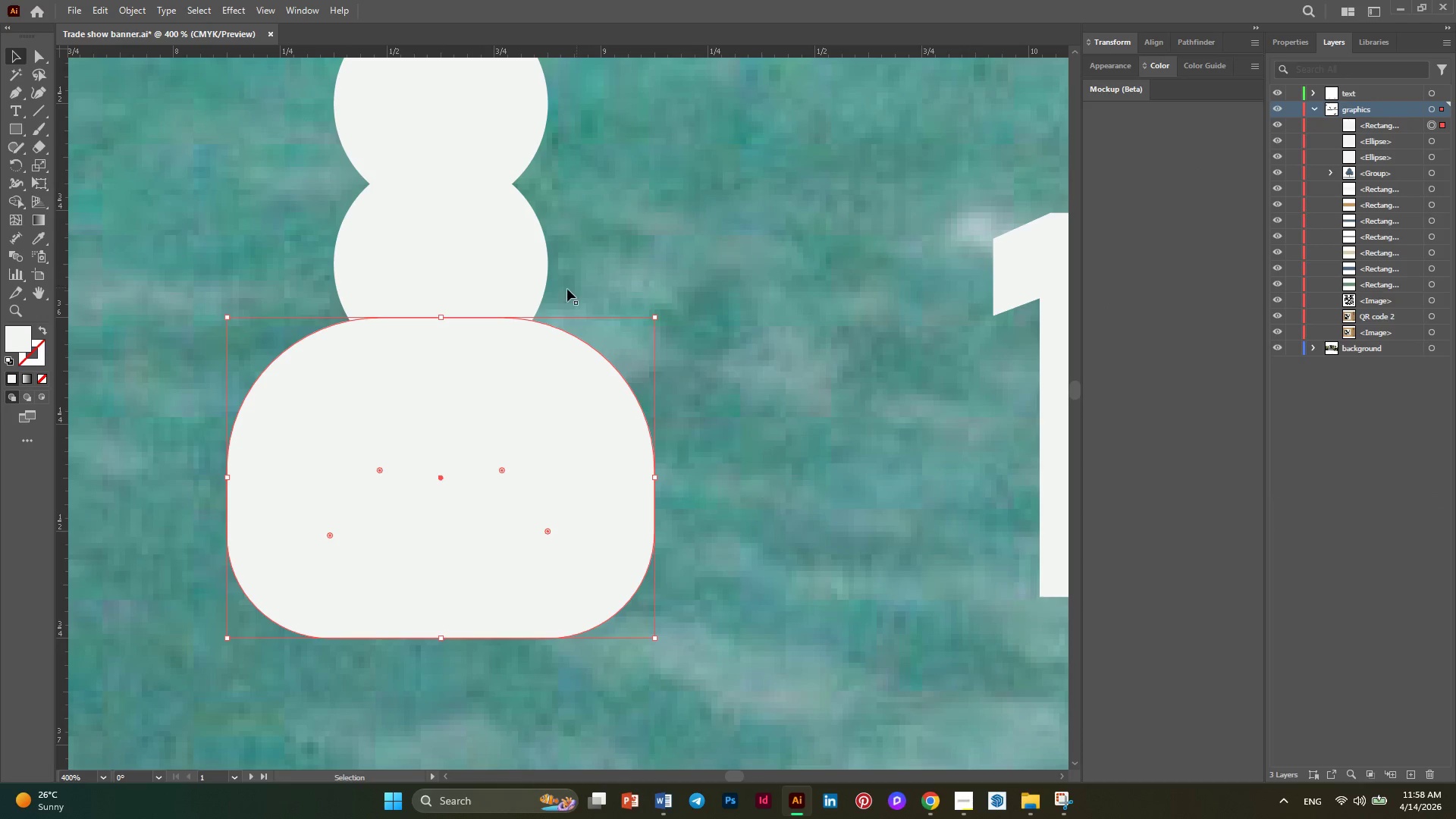 
left_click([510, 277])
 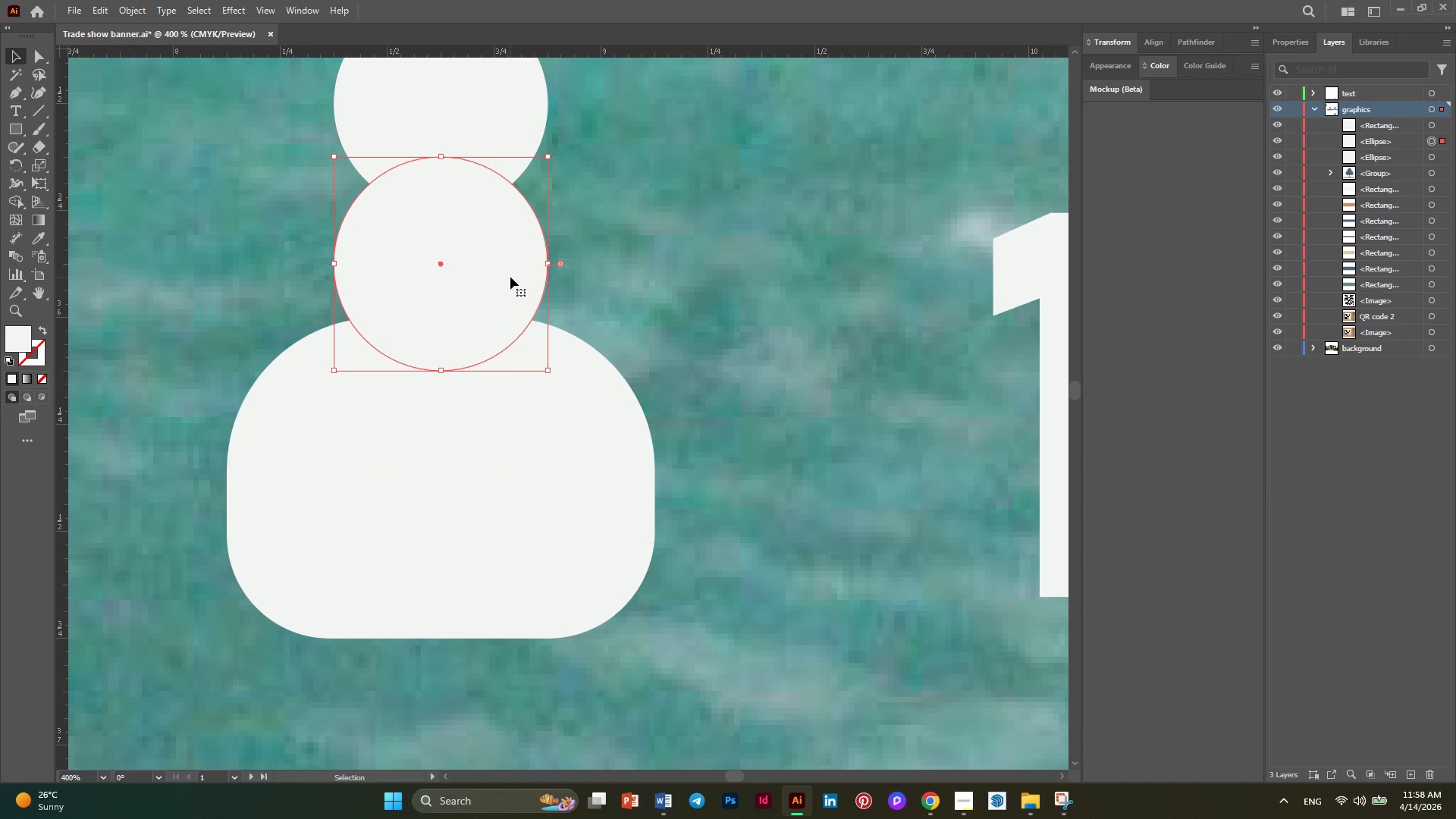 
left_click([516, 428])
 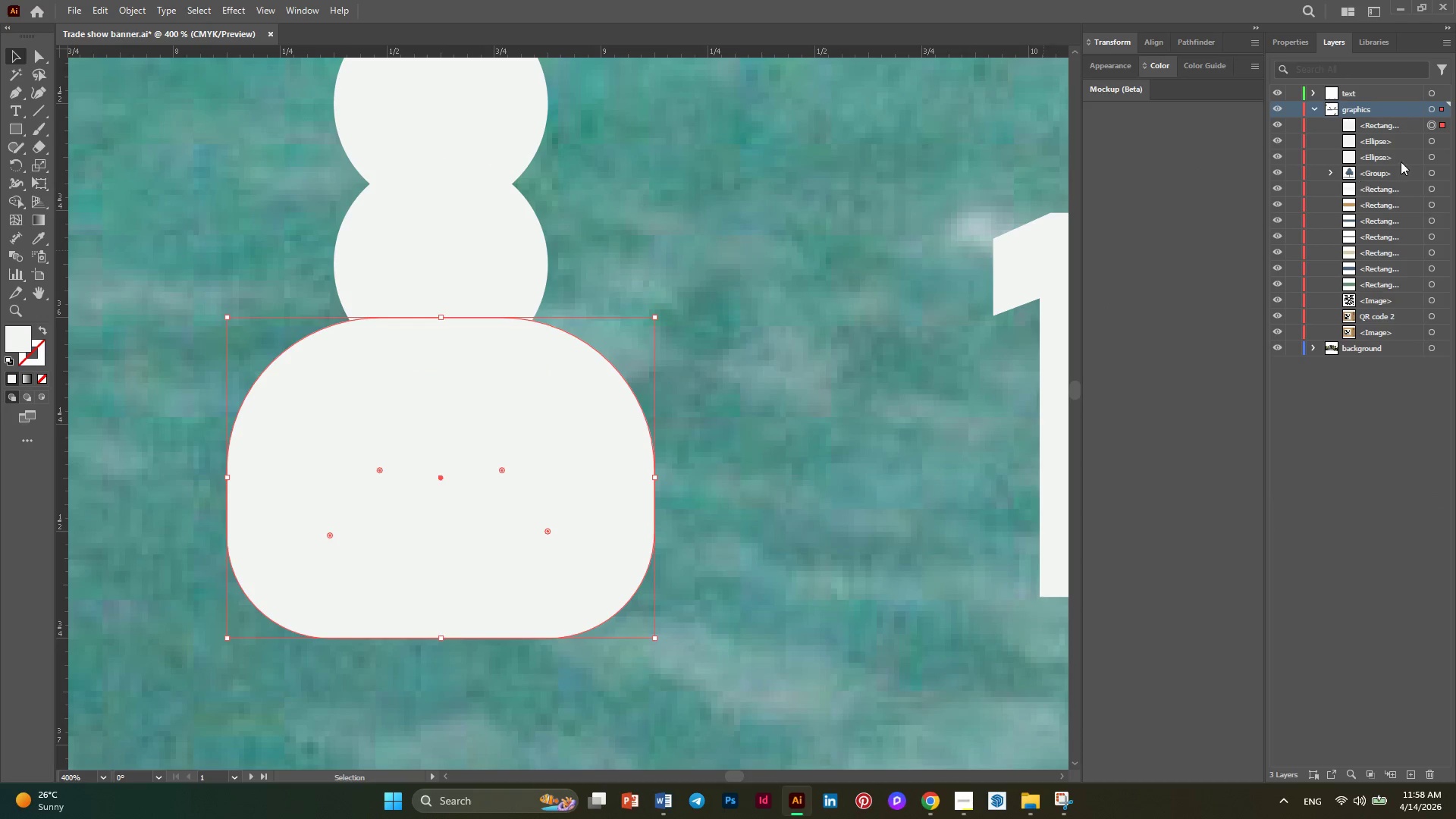 
left_click([1430, 143])
 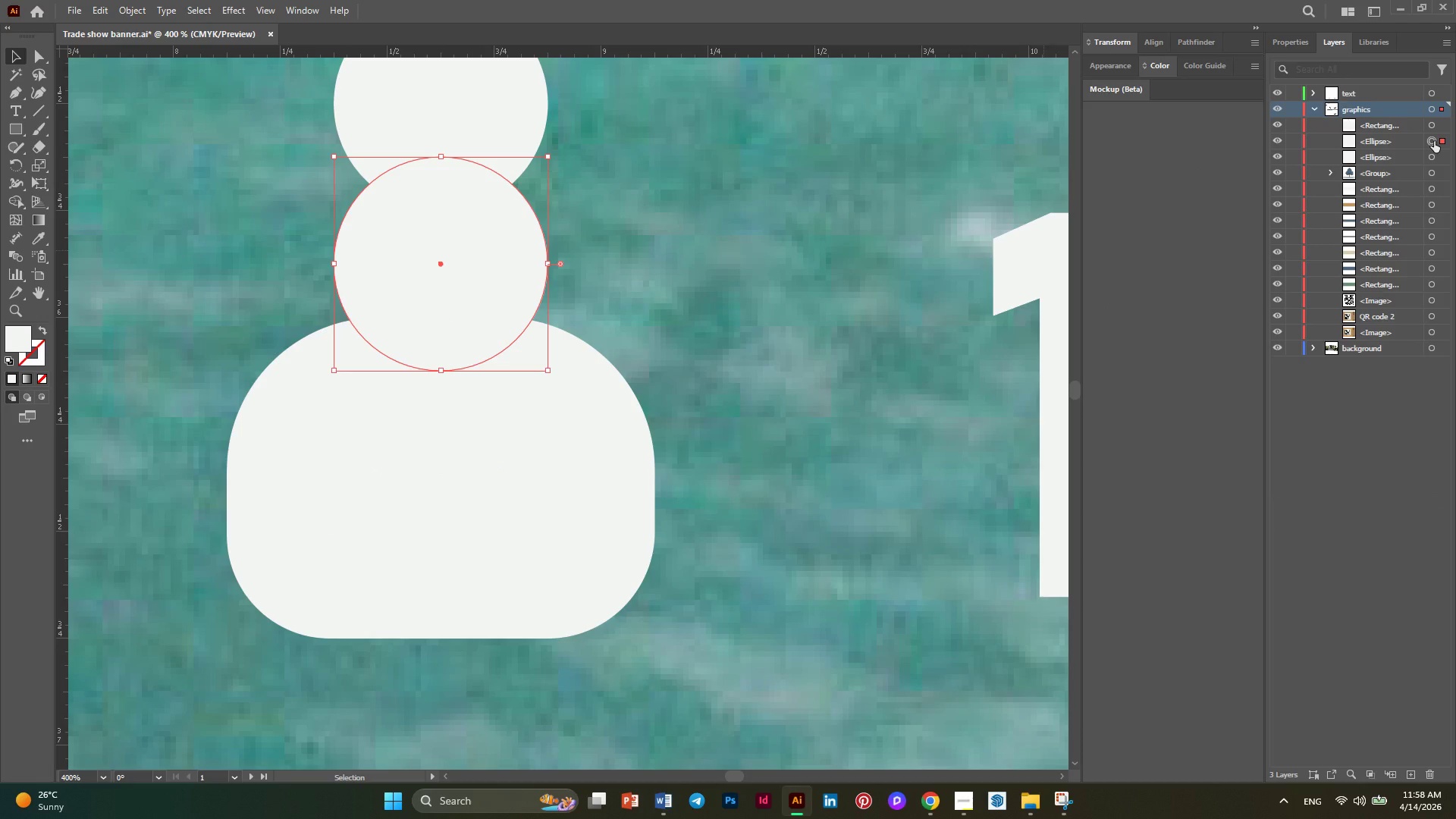 
left_click_drag(start_coordinate=[1434, 141], to_coordinate=[1434, 123])
 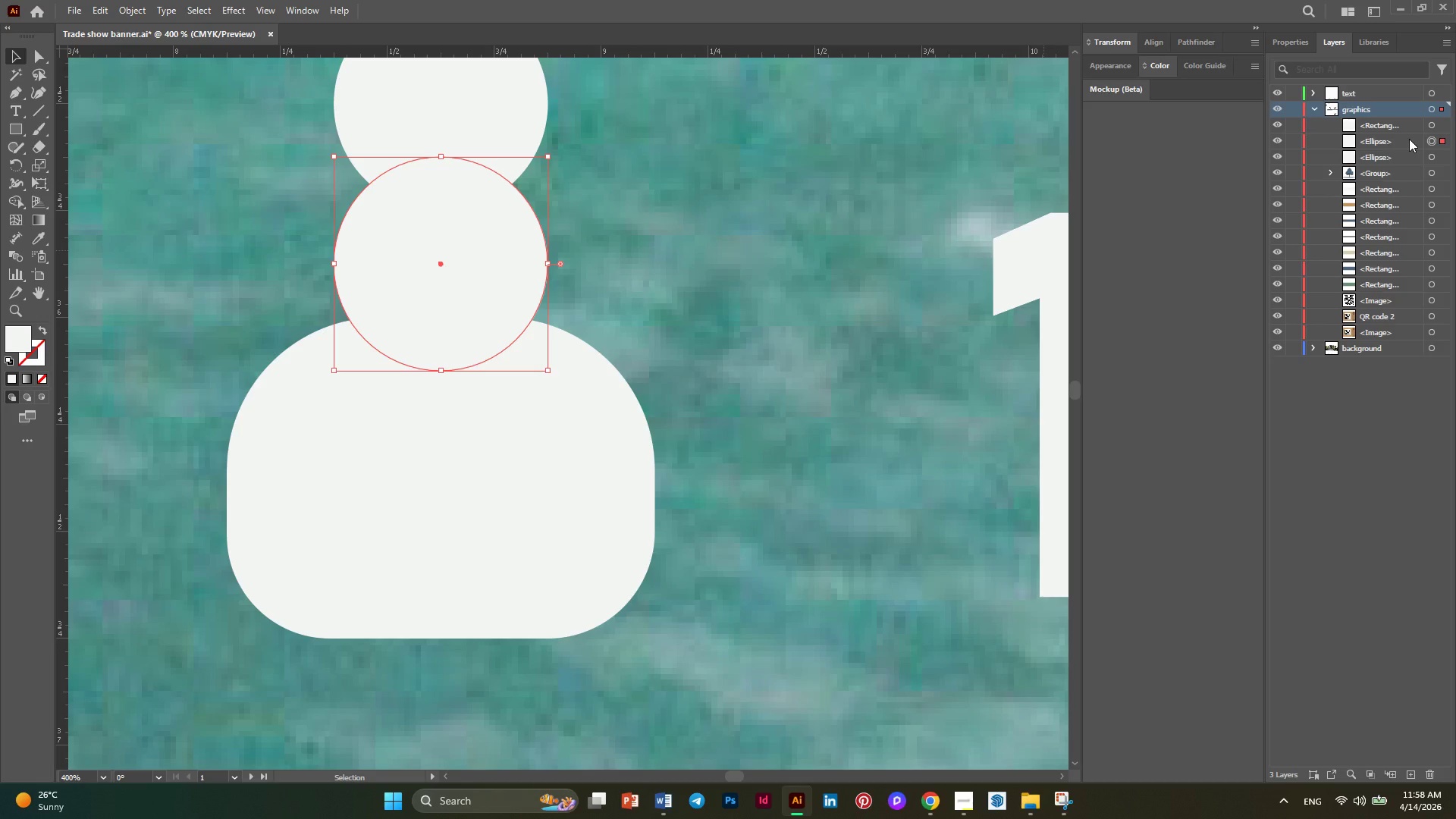 
left_click_drag(start_coordinate=[1409, 139], to_coordinate=[1408, 131])
 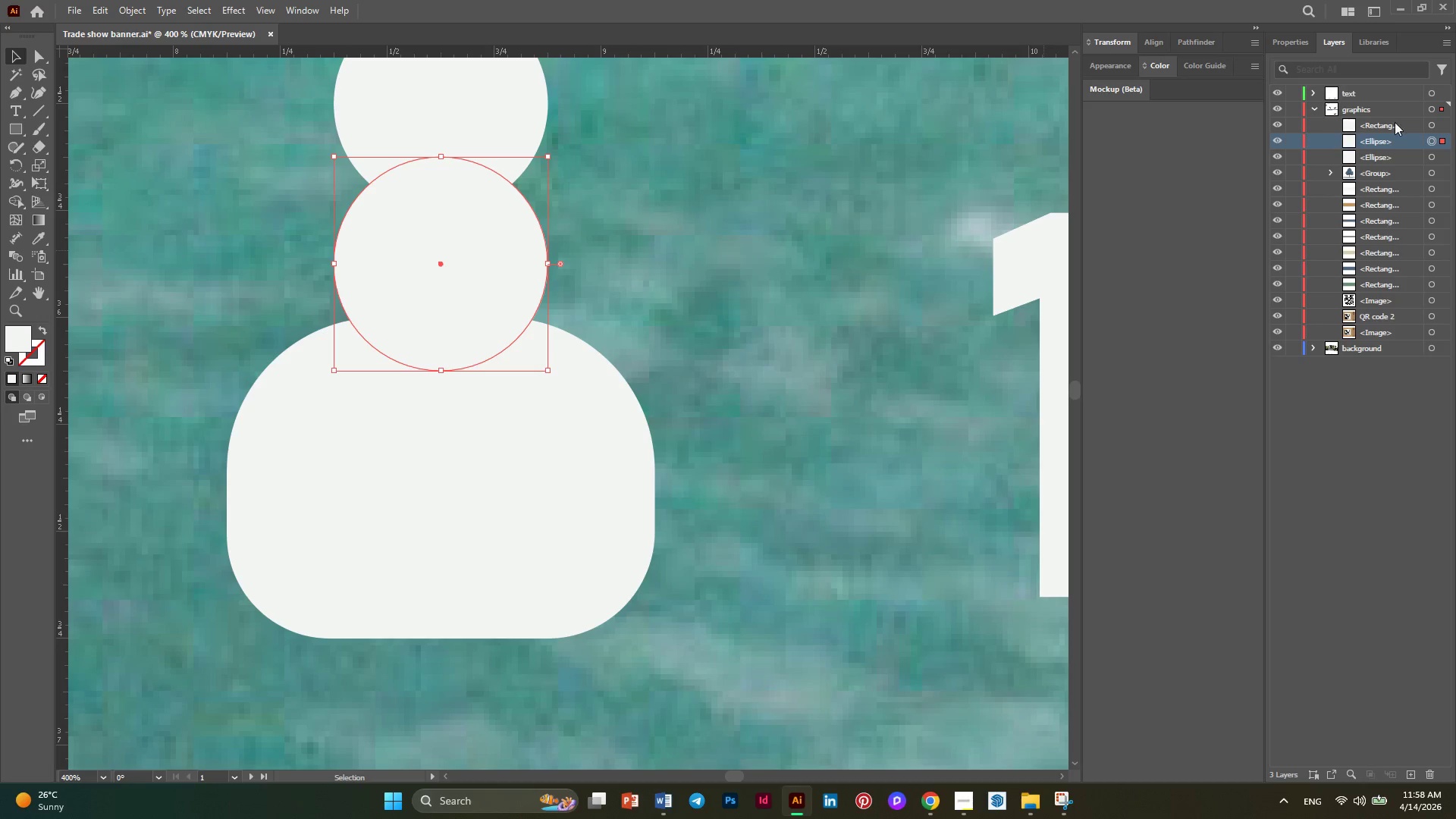 
left_click([1394, 121])
 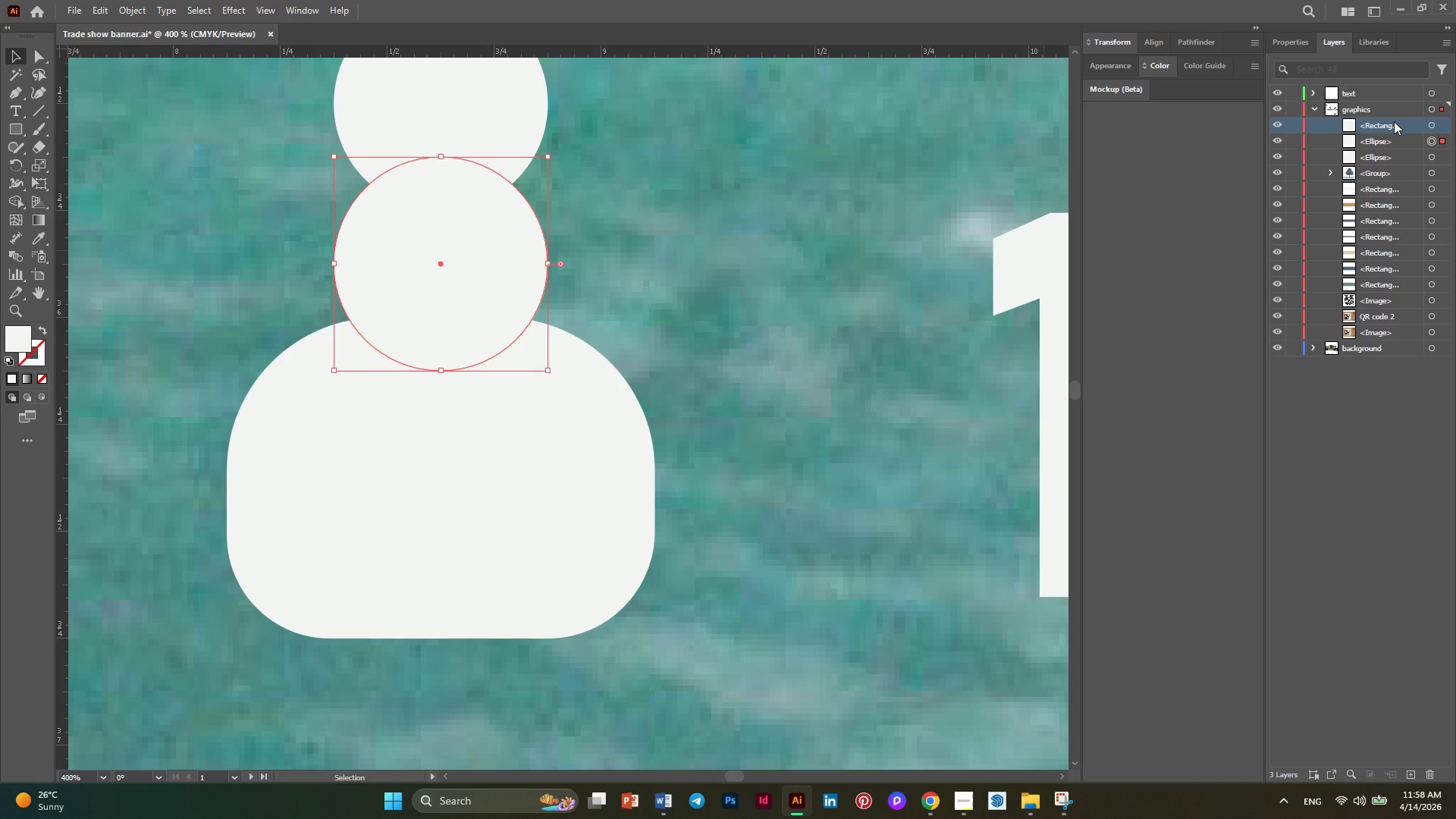 
left_click_drag(start_coordinate=[1394, 121], to_coordinate=[1400, 148])
 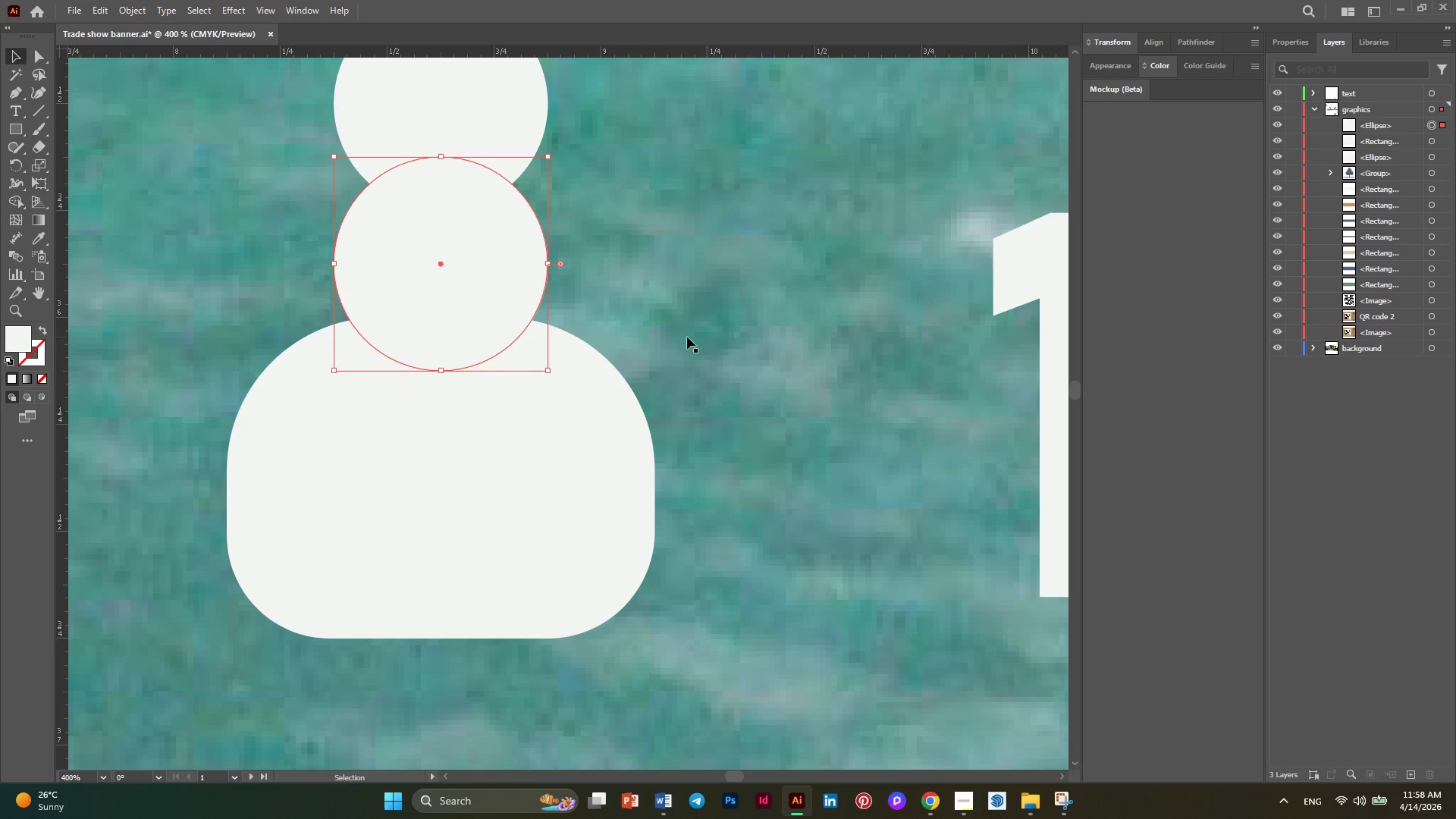 
left_click([530, 419])
 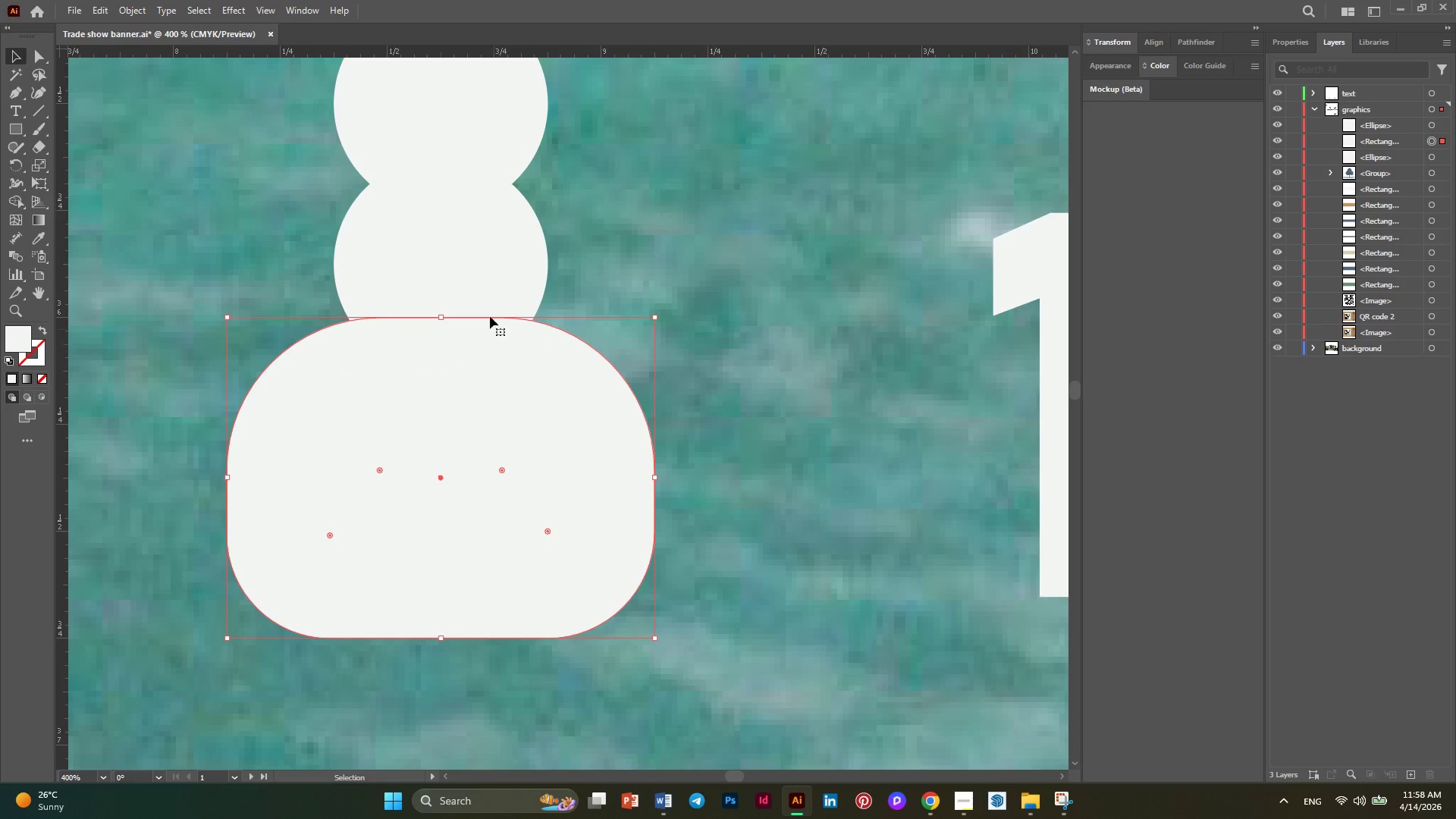 
left_click([479, 248])
 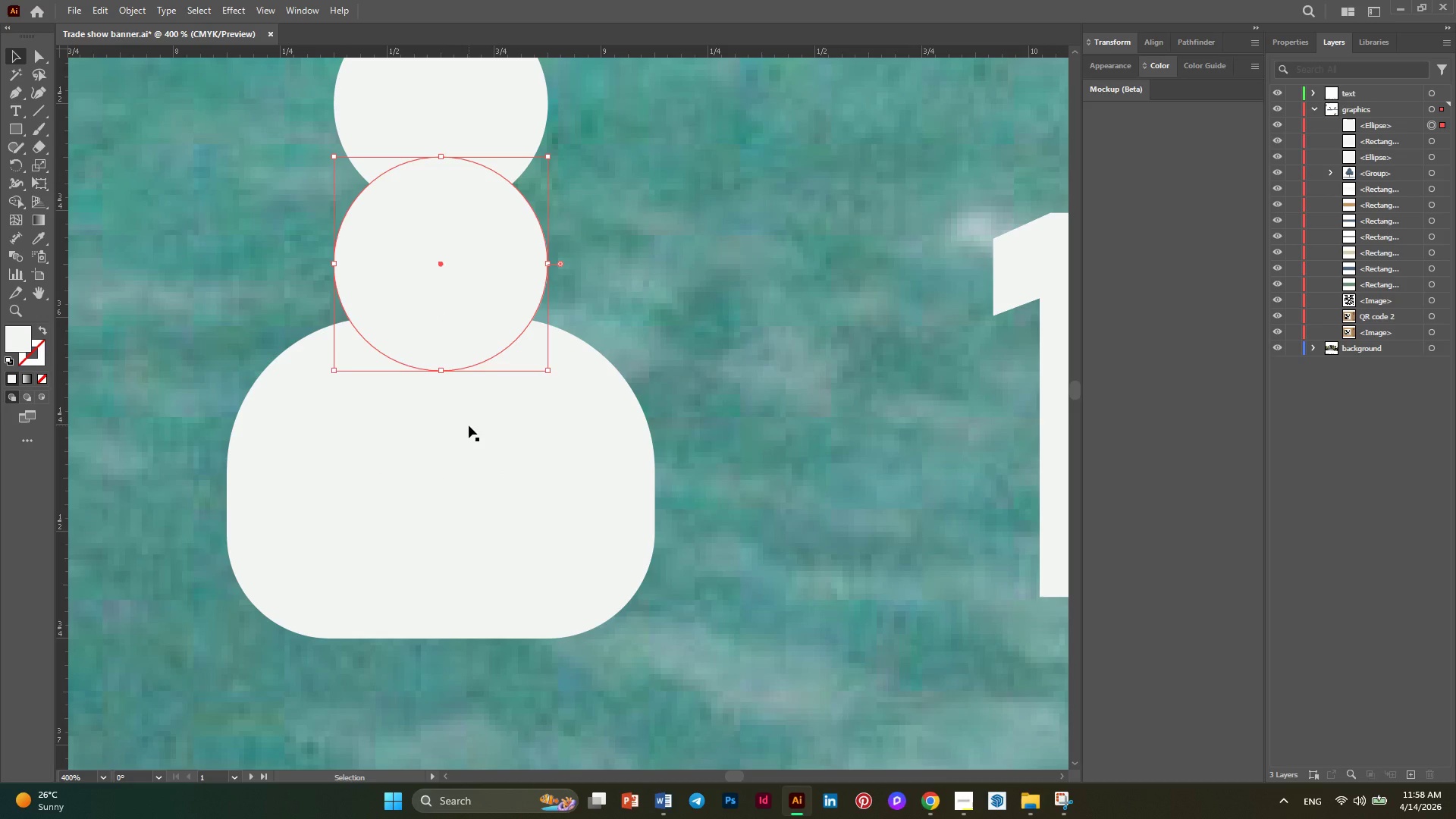 
hold_key(key=ShiftLeft, duration=0.45)
left_click([469, 425])
 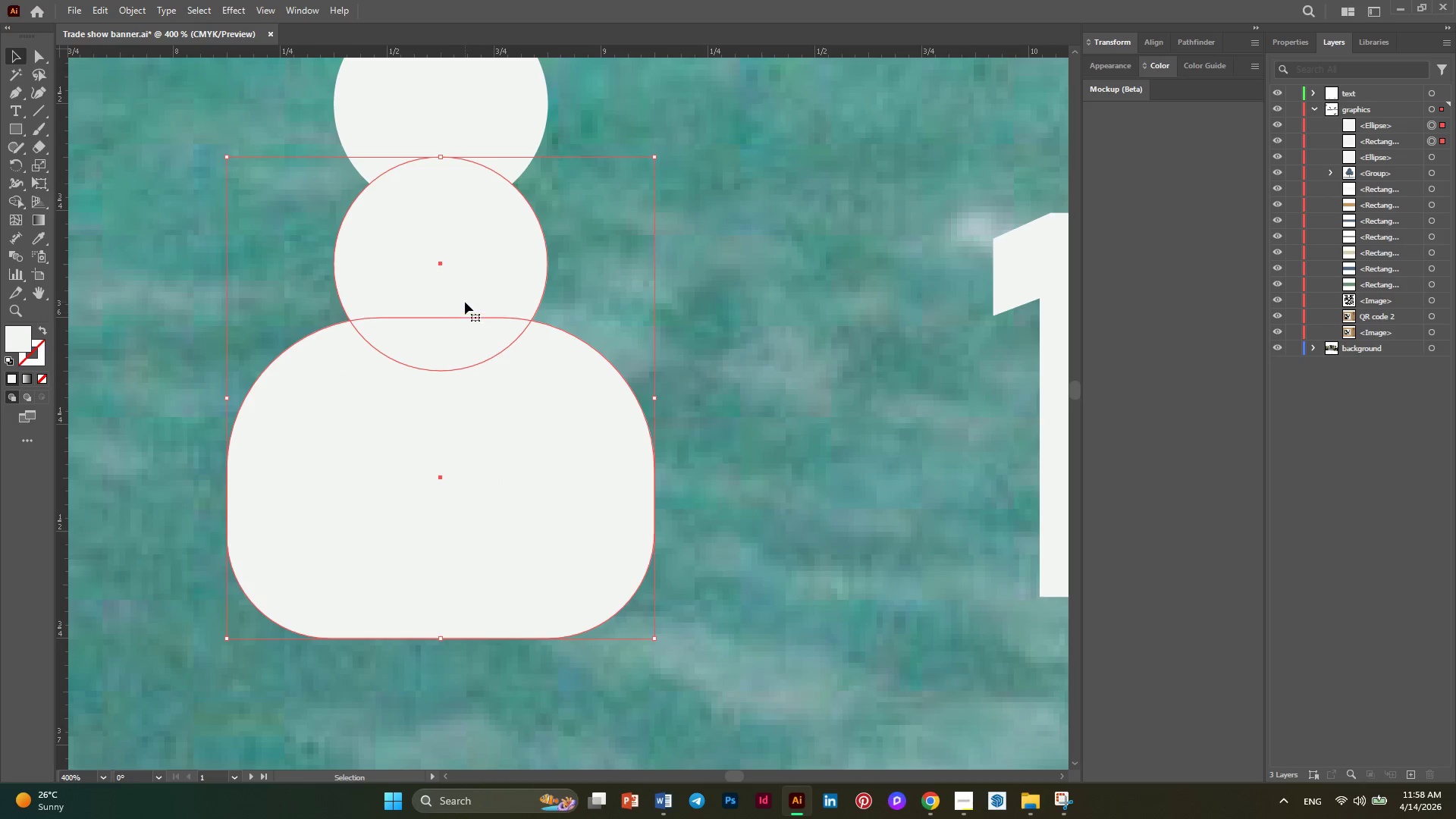 
right_click([465, 302])
 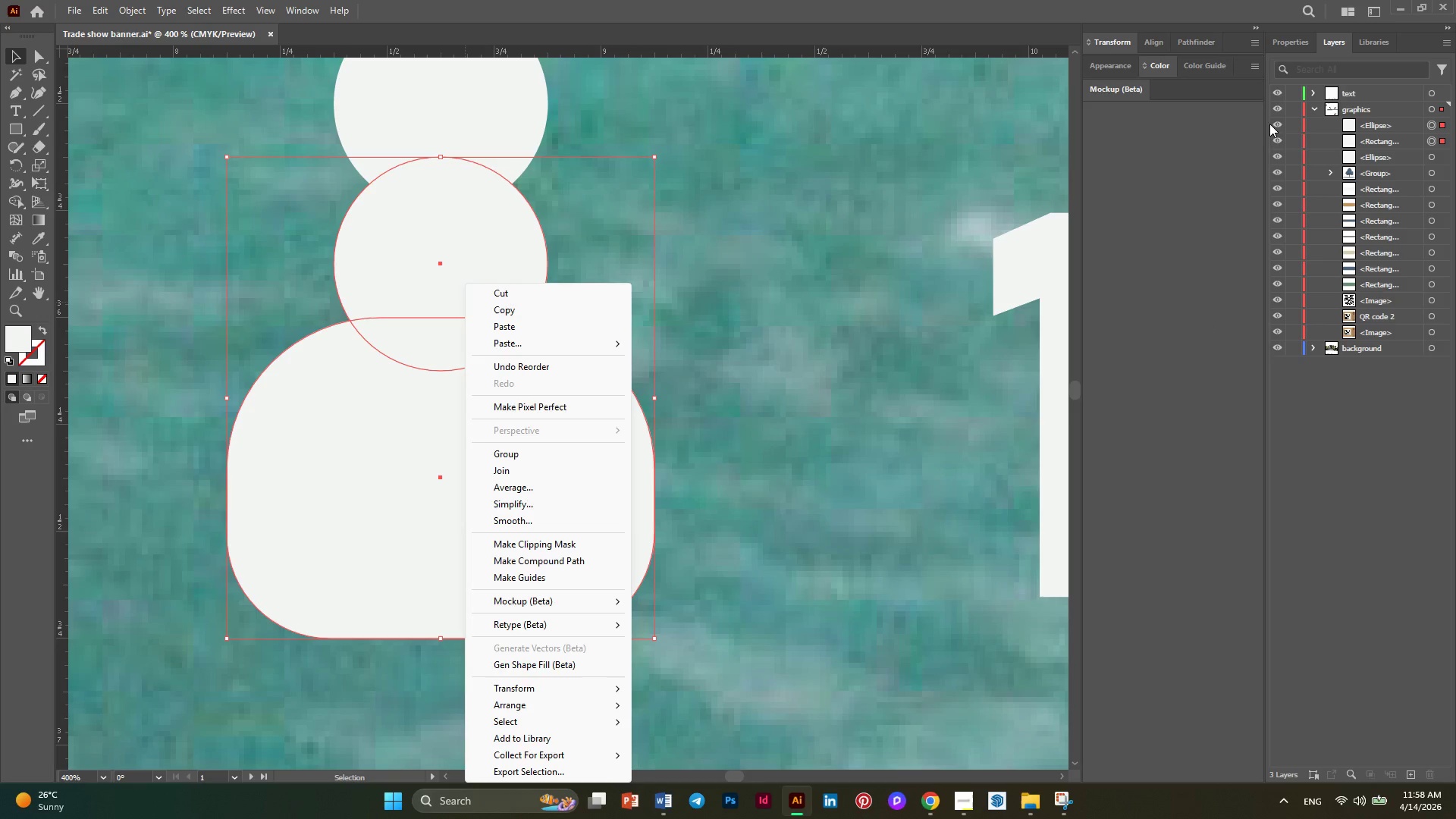 
left_click([1284, 33])
 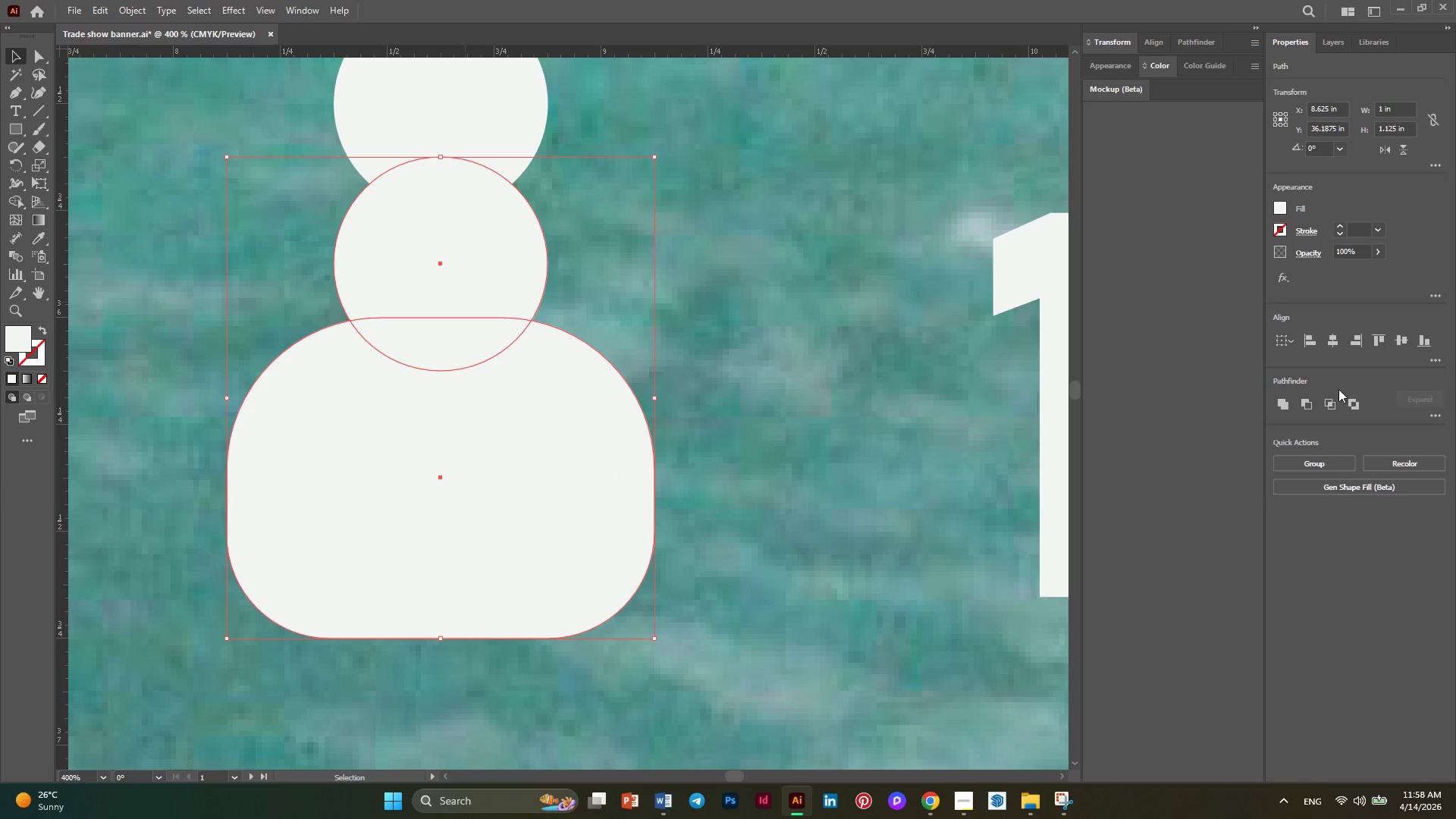 
left_click([1314, 402])
 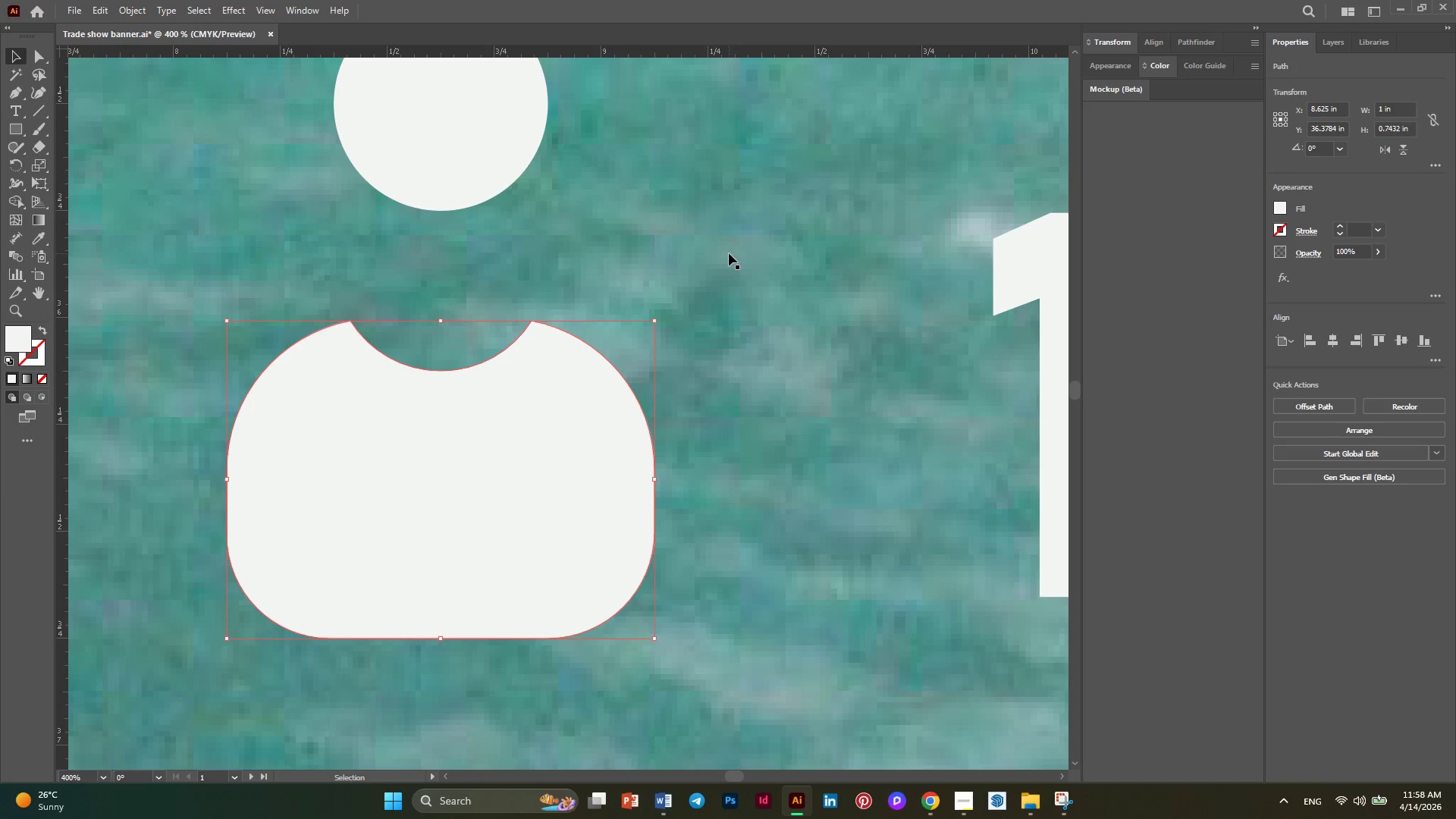 
left_click([729, 253])
 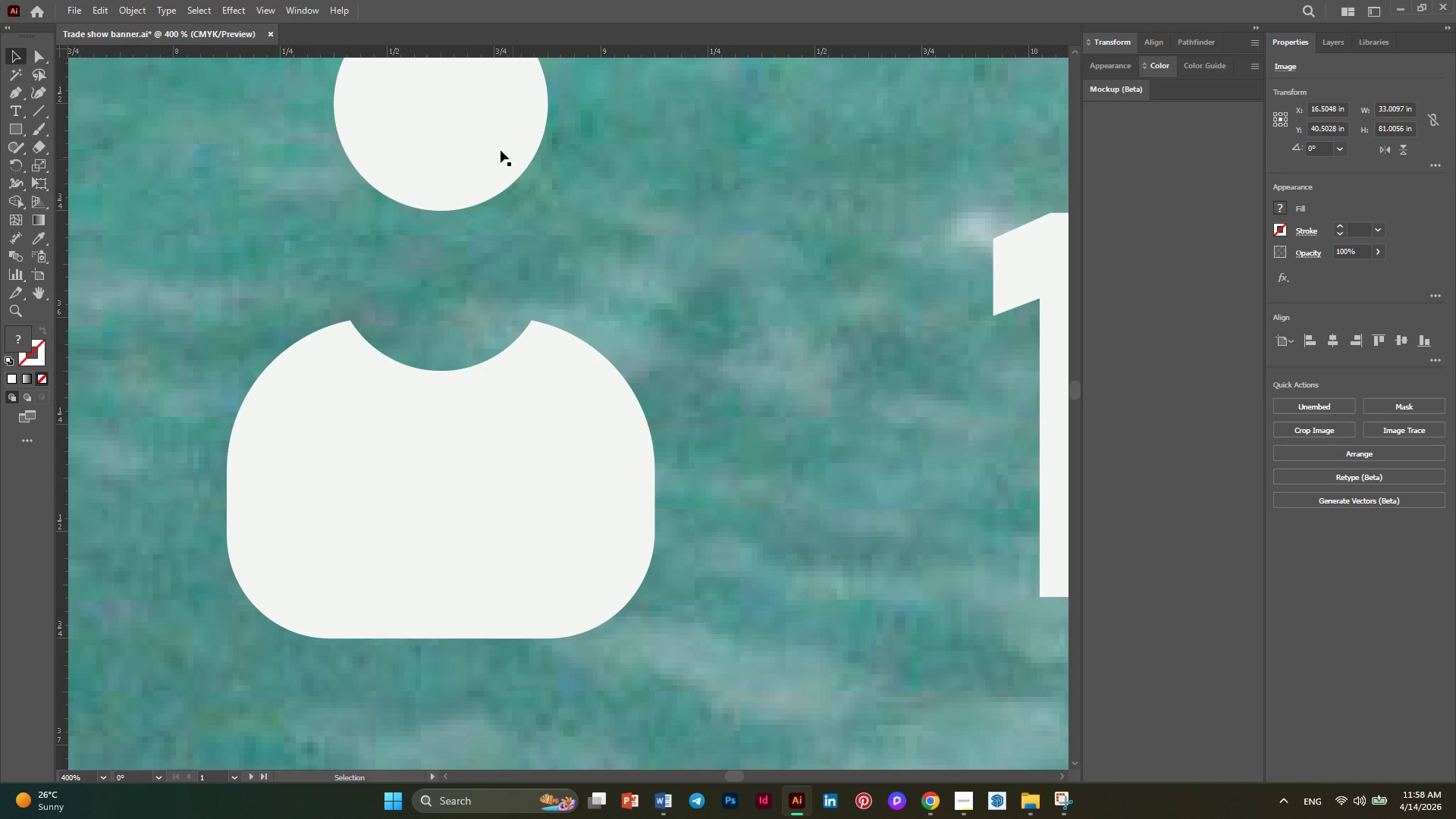 
left_click([463, 133])
 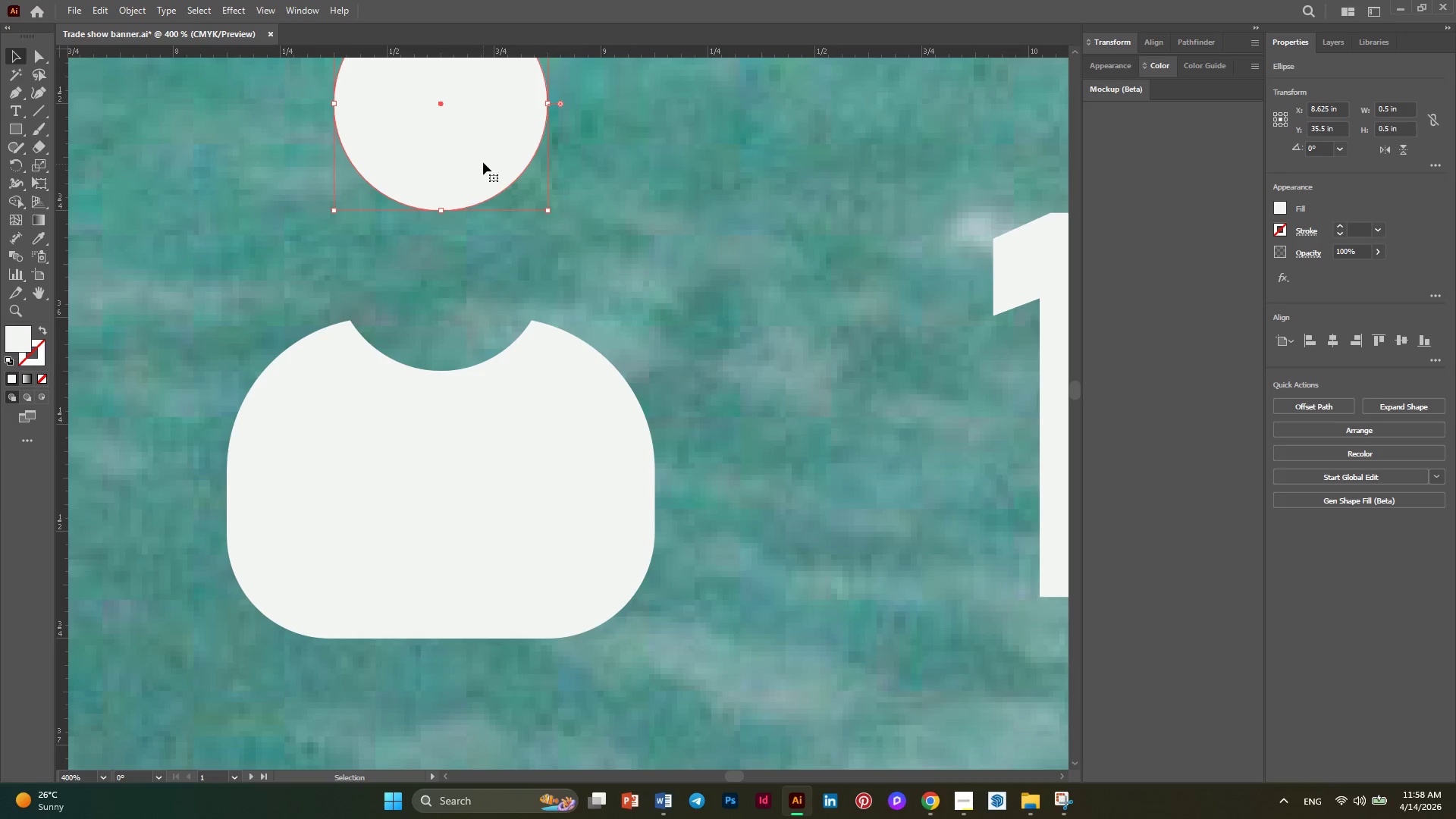 
left_click_drag(start_coordinate=[483, 162], to_coordinate=[497, 282])
 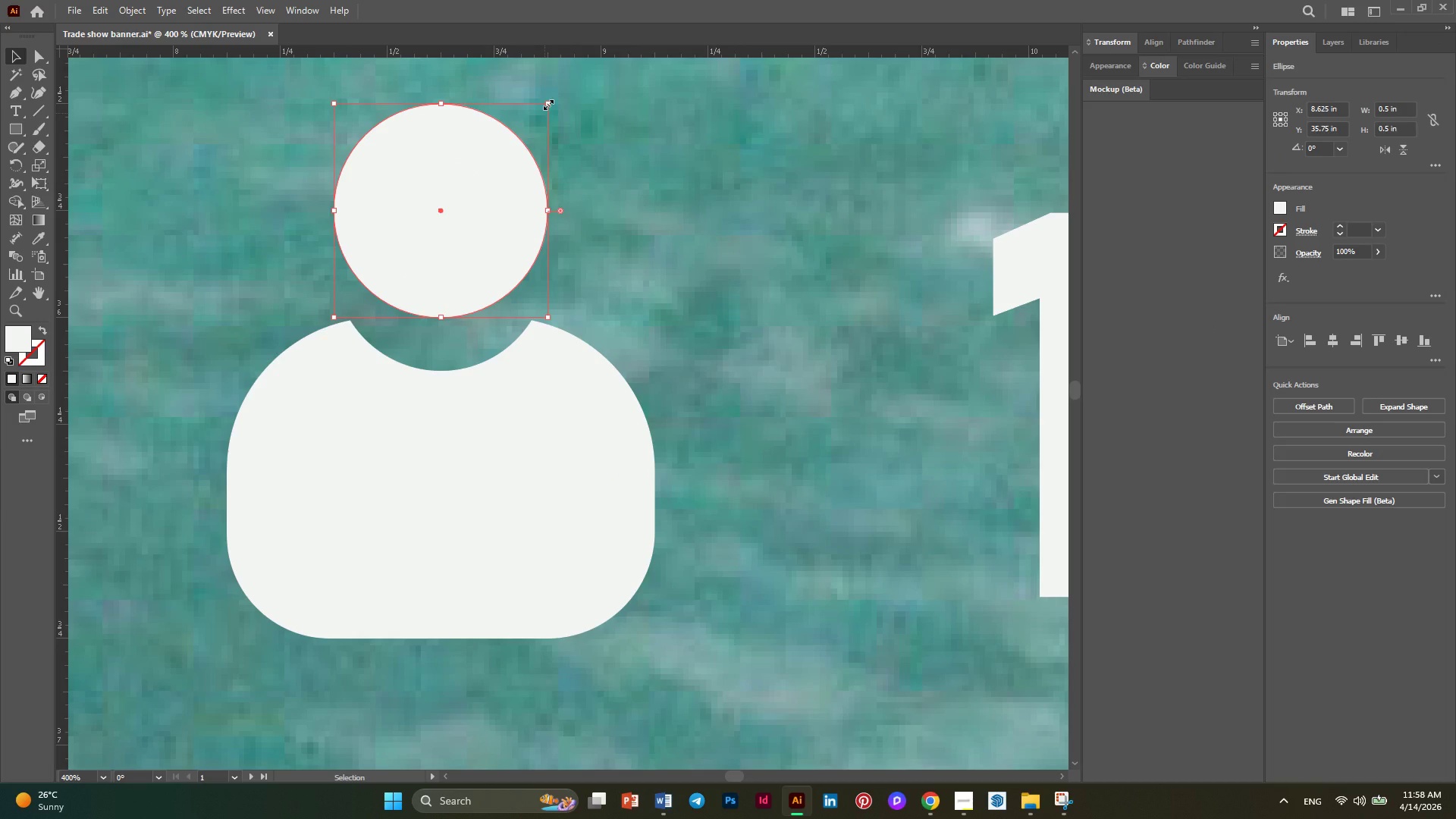 
hold_key(key=ShiftLeft, duration=0.89)
left_click_drag(start_coordinate=[547, 103], to_coordinate=[524, 159])
 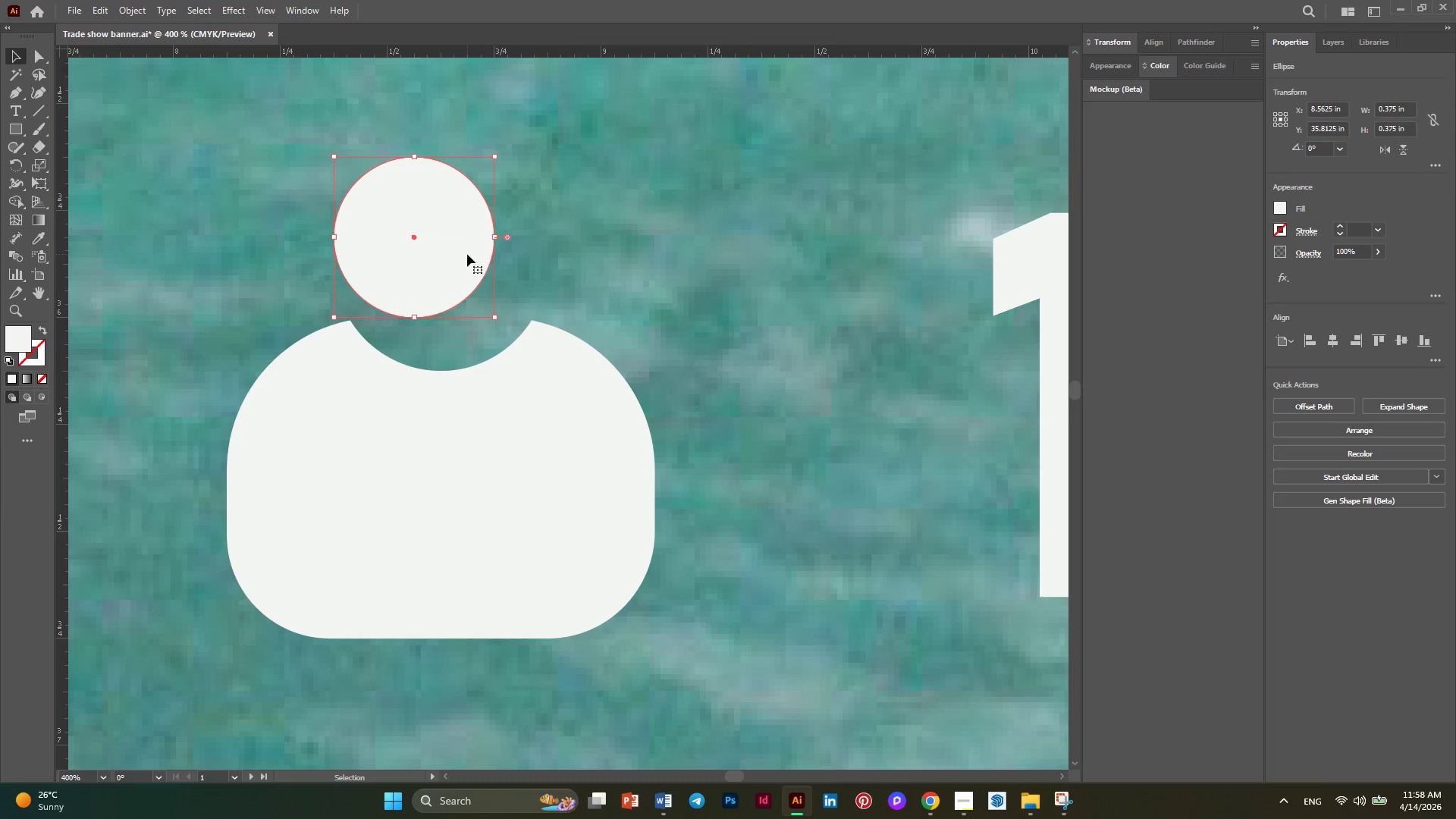 
left_click_drag(start_coordinate=[467, 254], to_coordinate=[466, 284])
 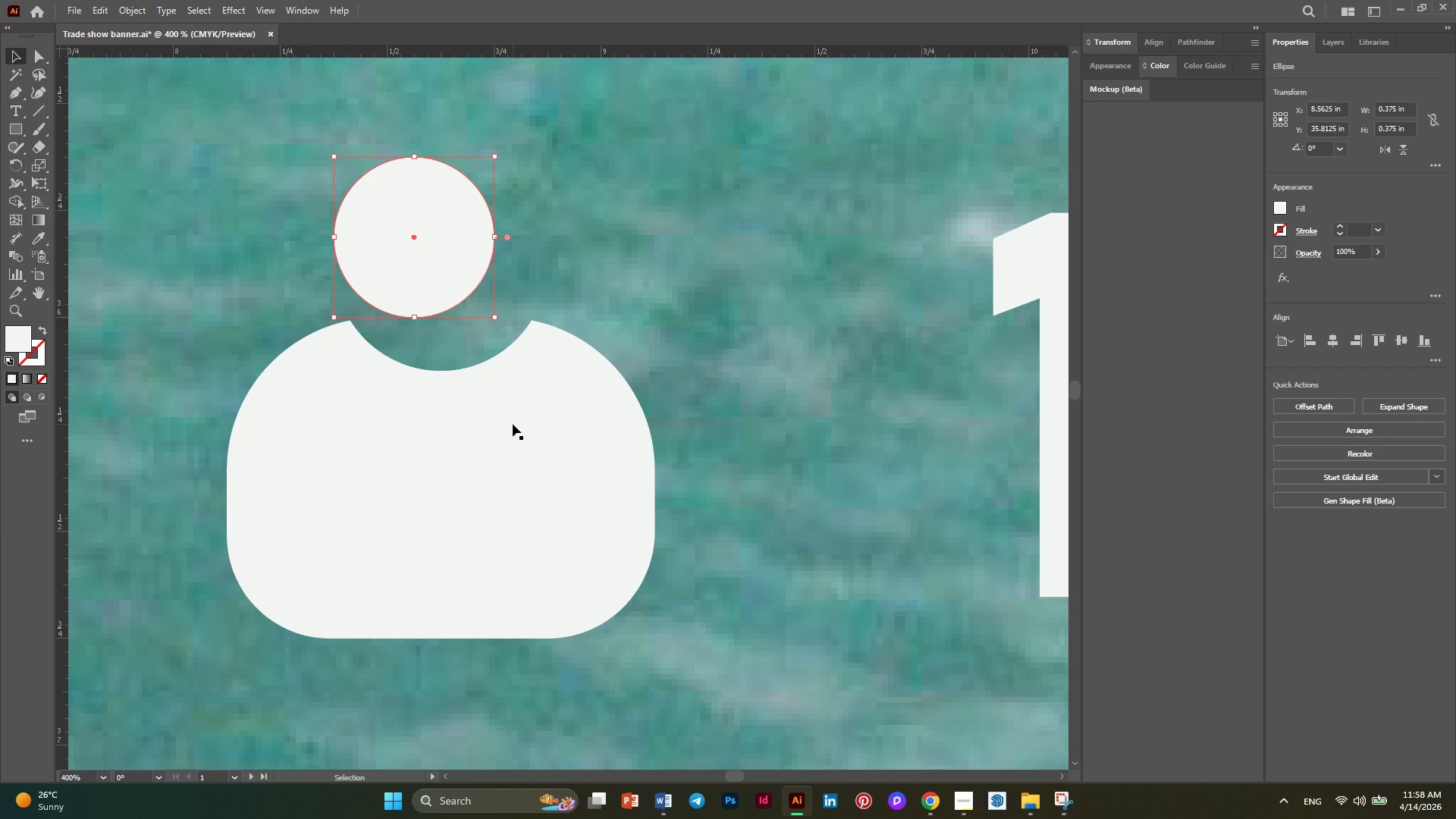 
hold_key(key=ShiftLeft, duration=0.39)
left_click([513, 424])
 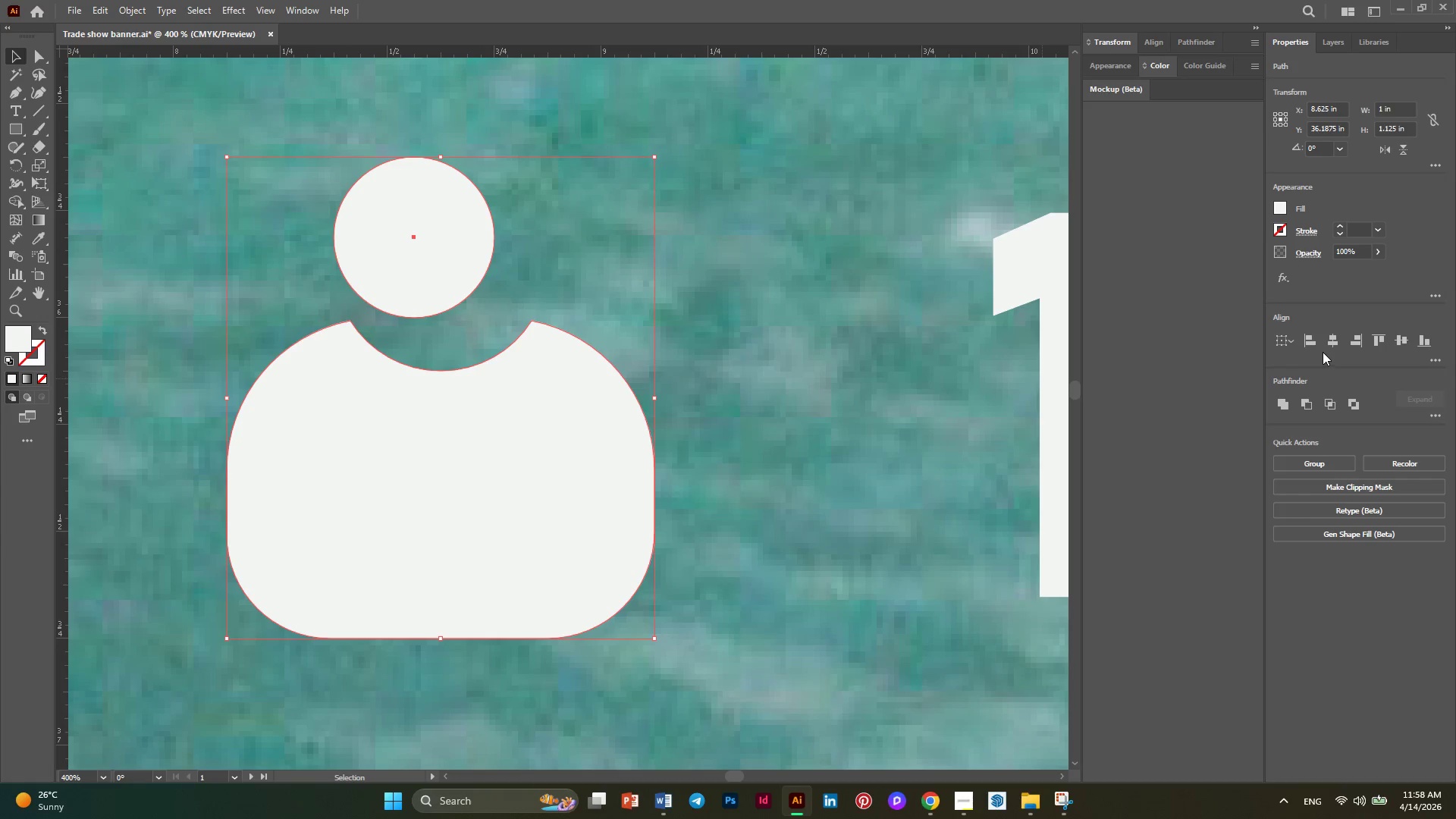 
left_click([1333, 347])
 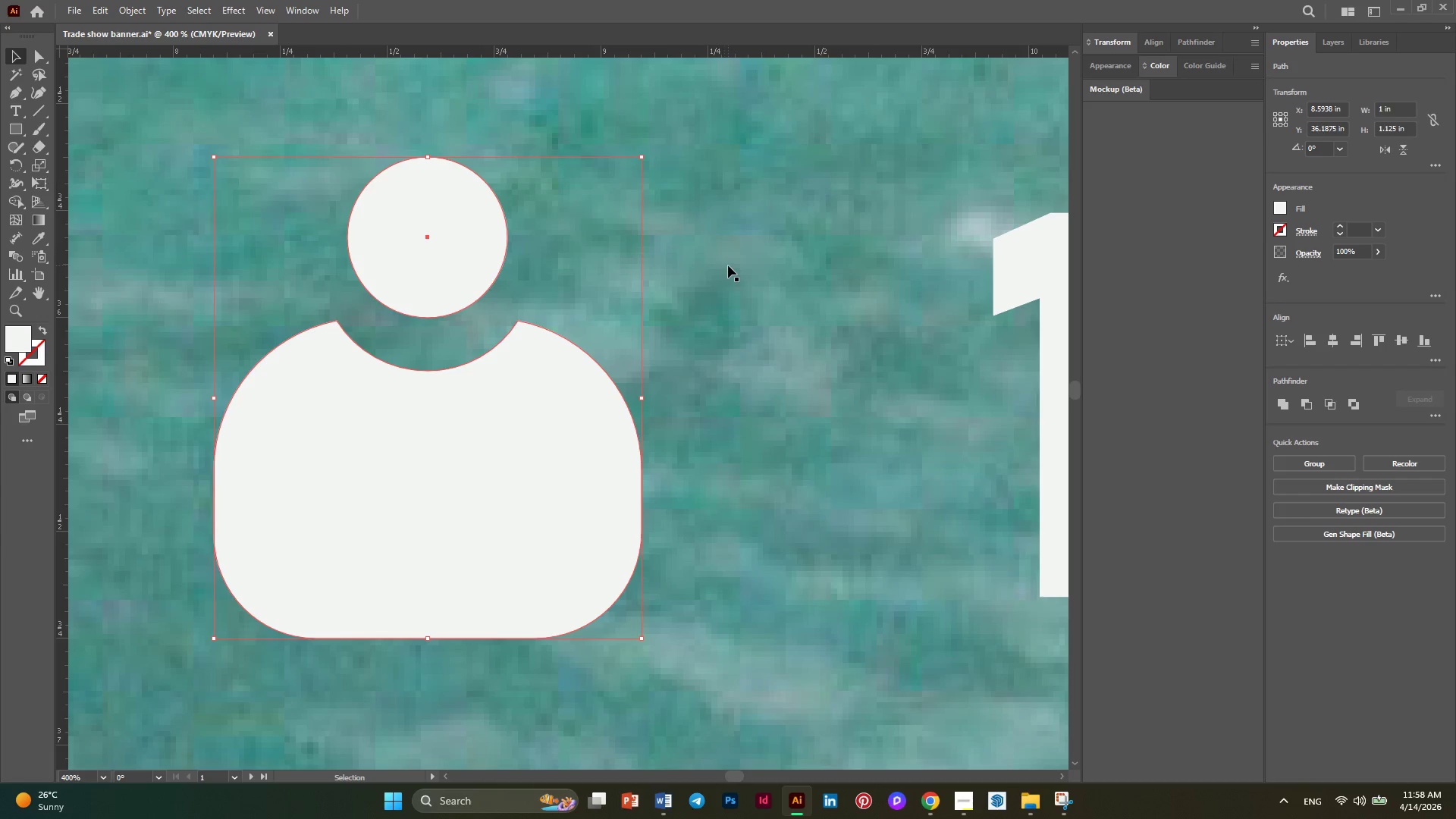 
left_click([728, 265])
 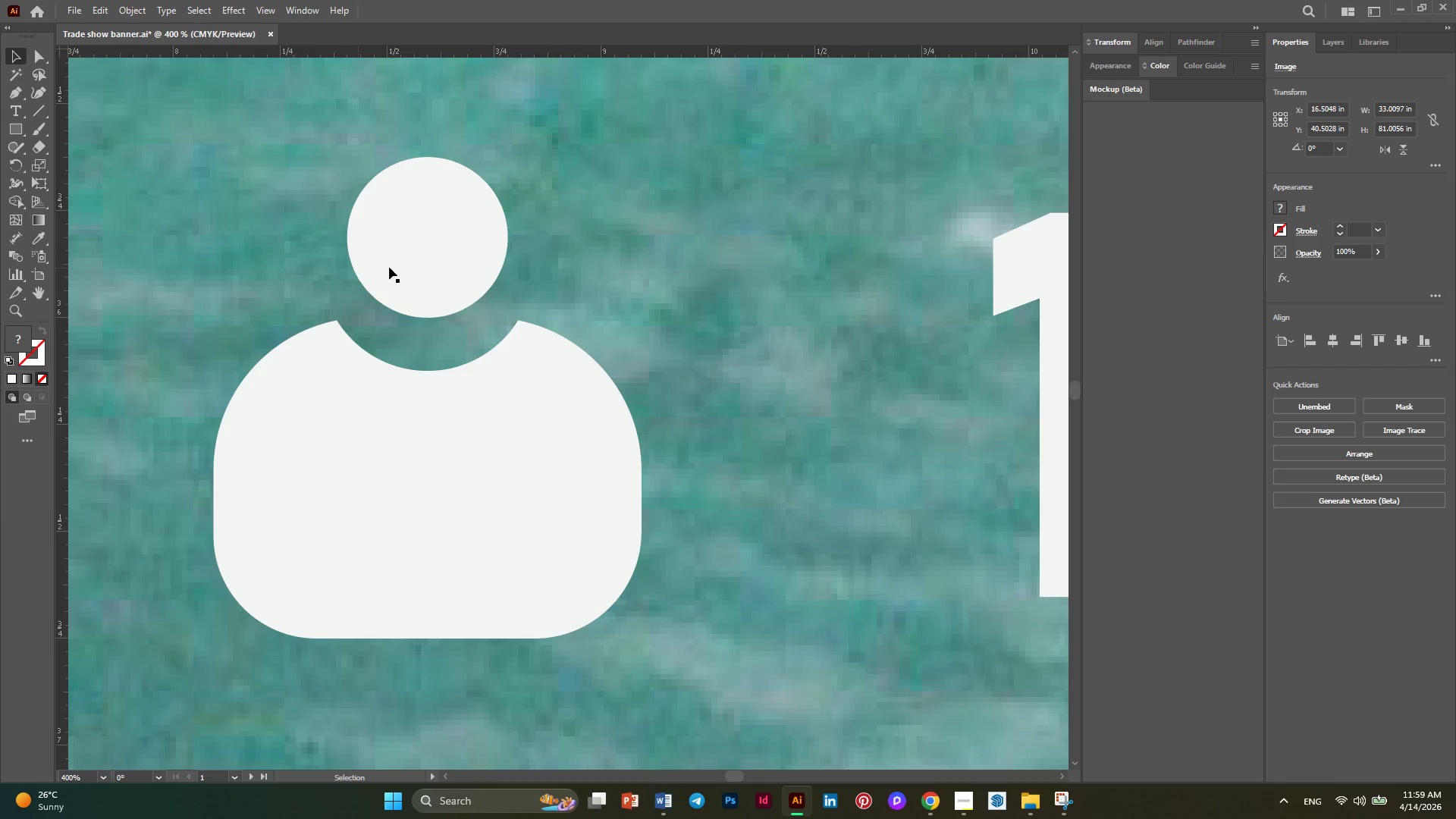 
left_click([425, 267])
 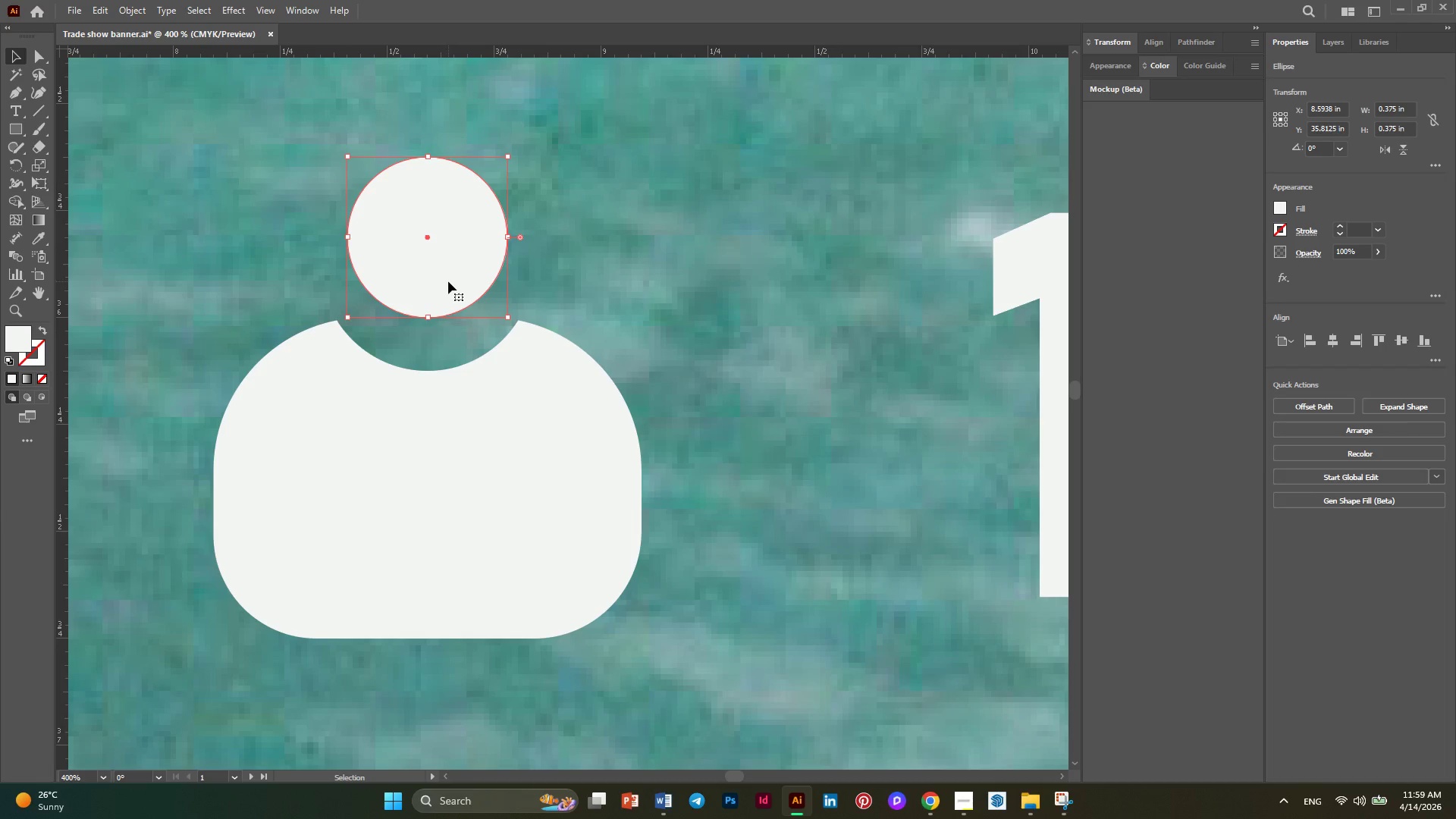 
key(ArrowDown)
 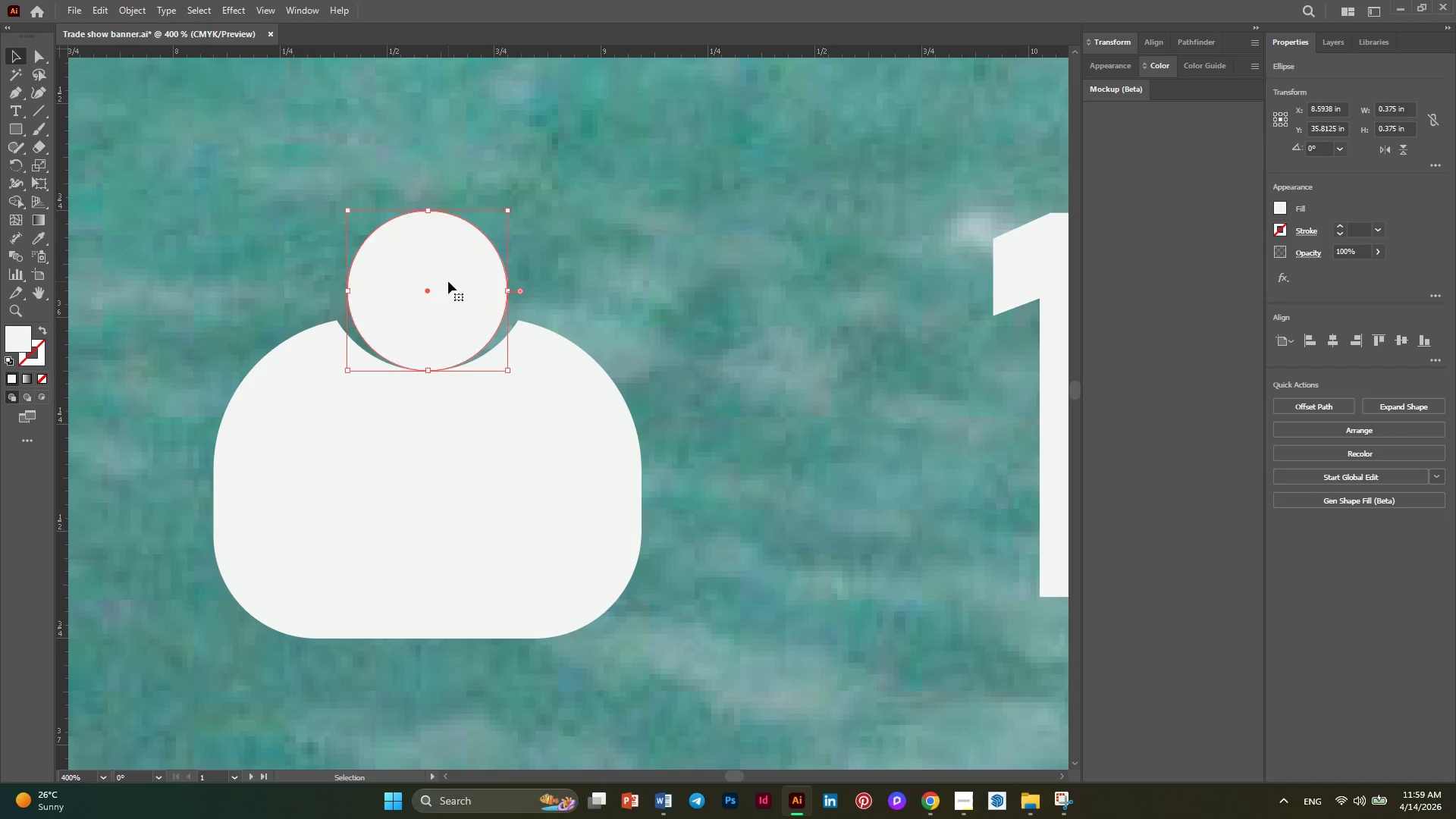 
key(ArrowDown)
 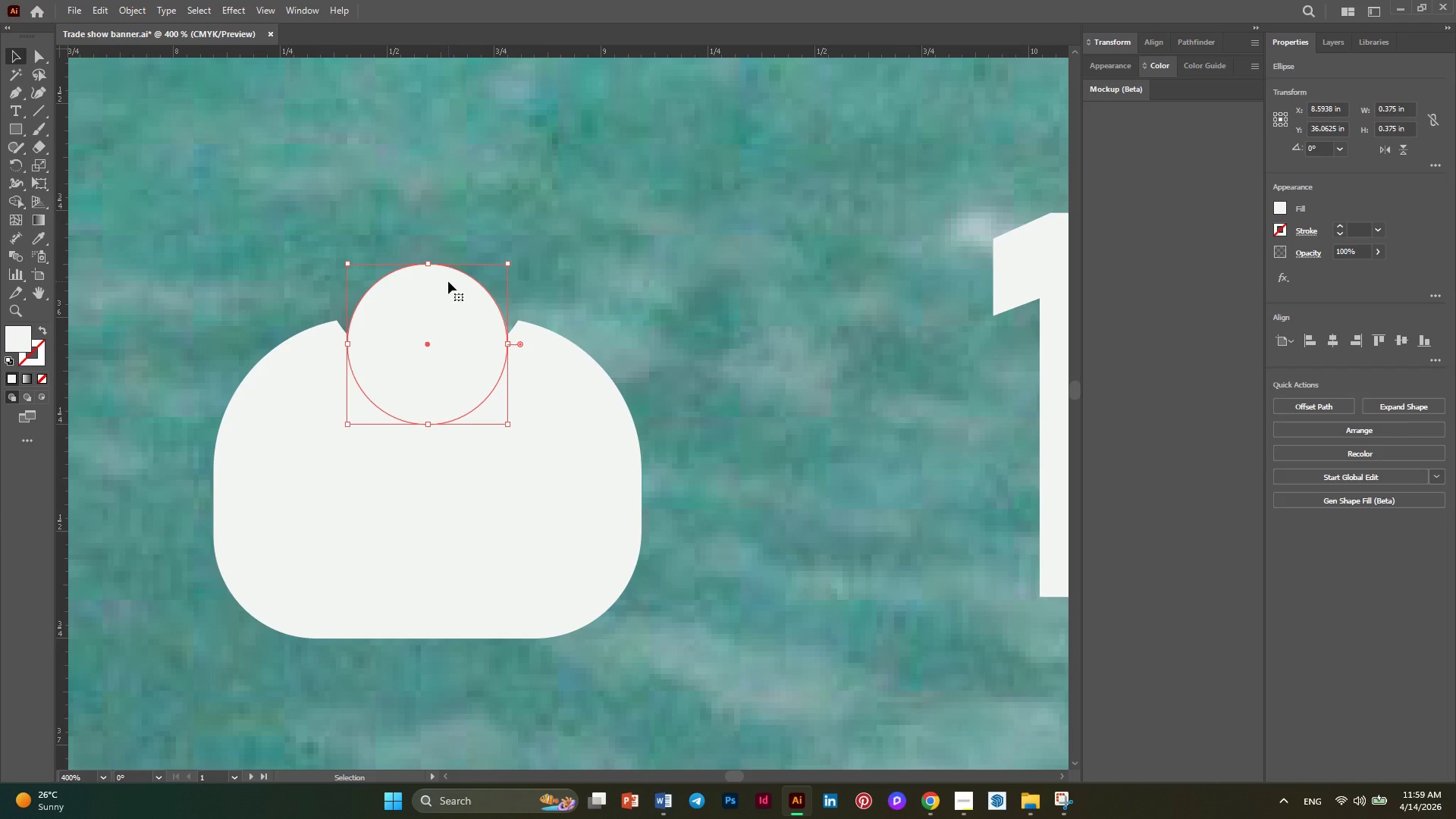 
key(ArrowUp)
 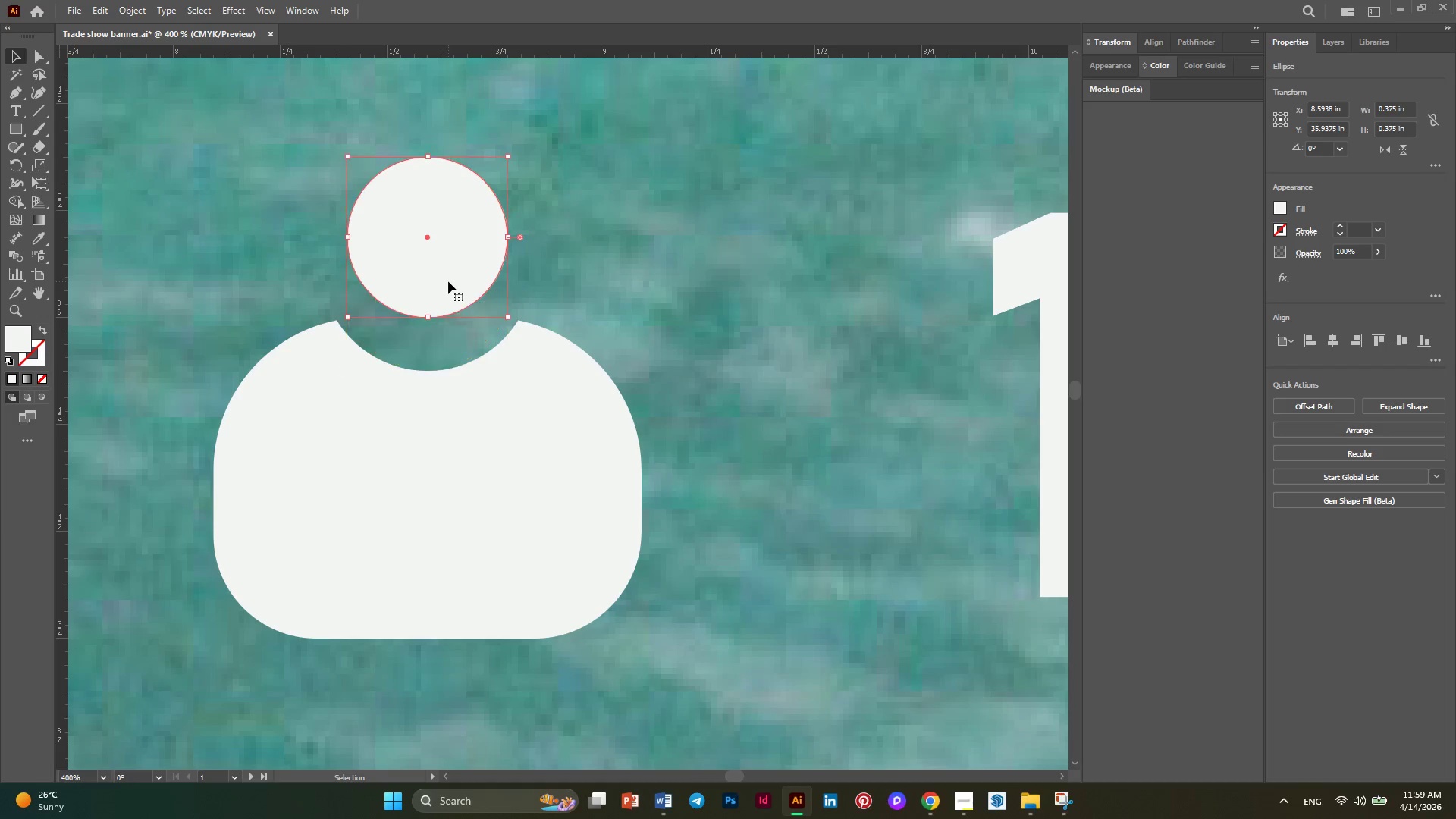 
key(ArrowUp)
 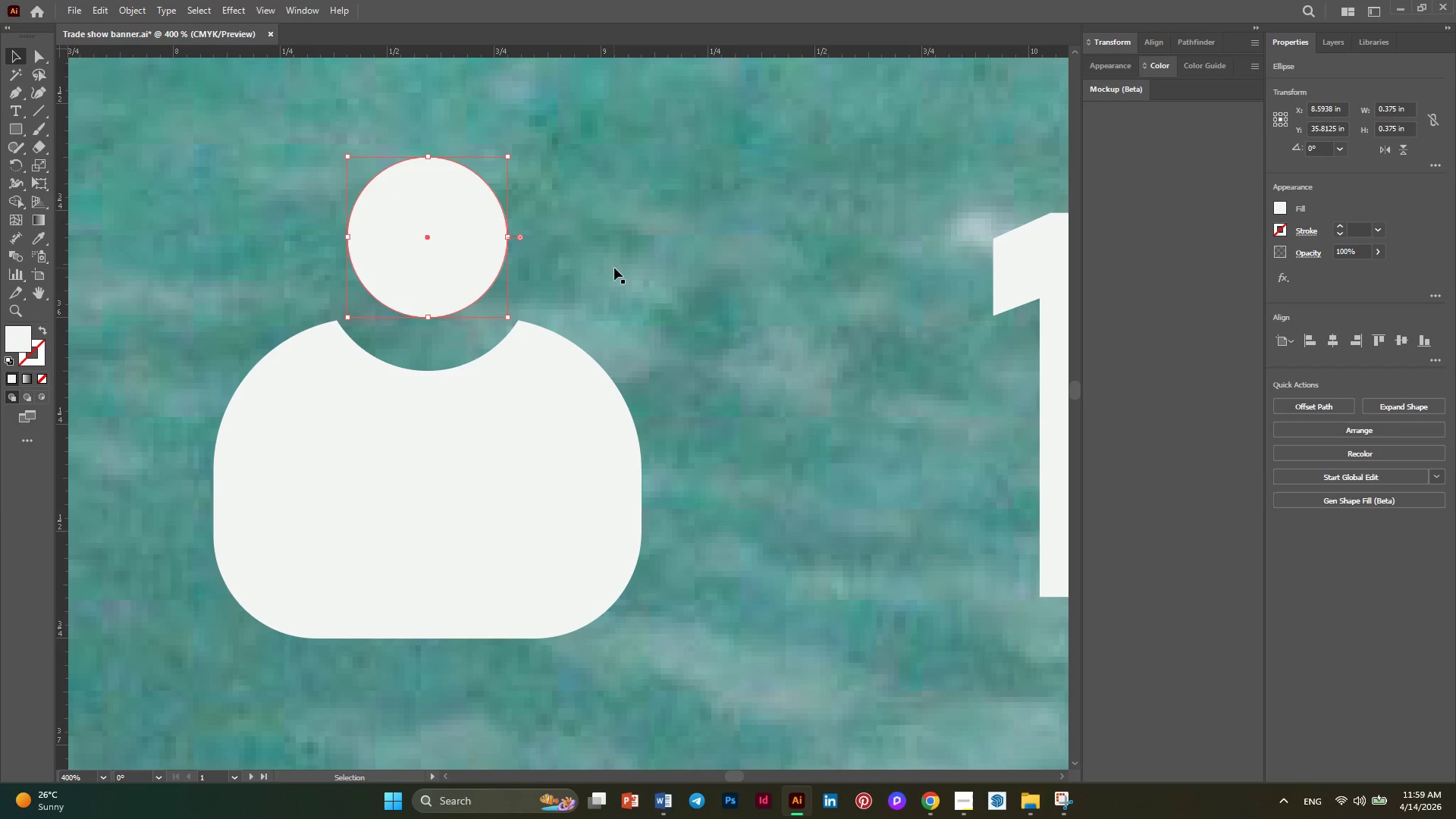 
left_click([620, 264])
 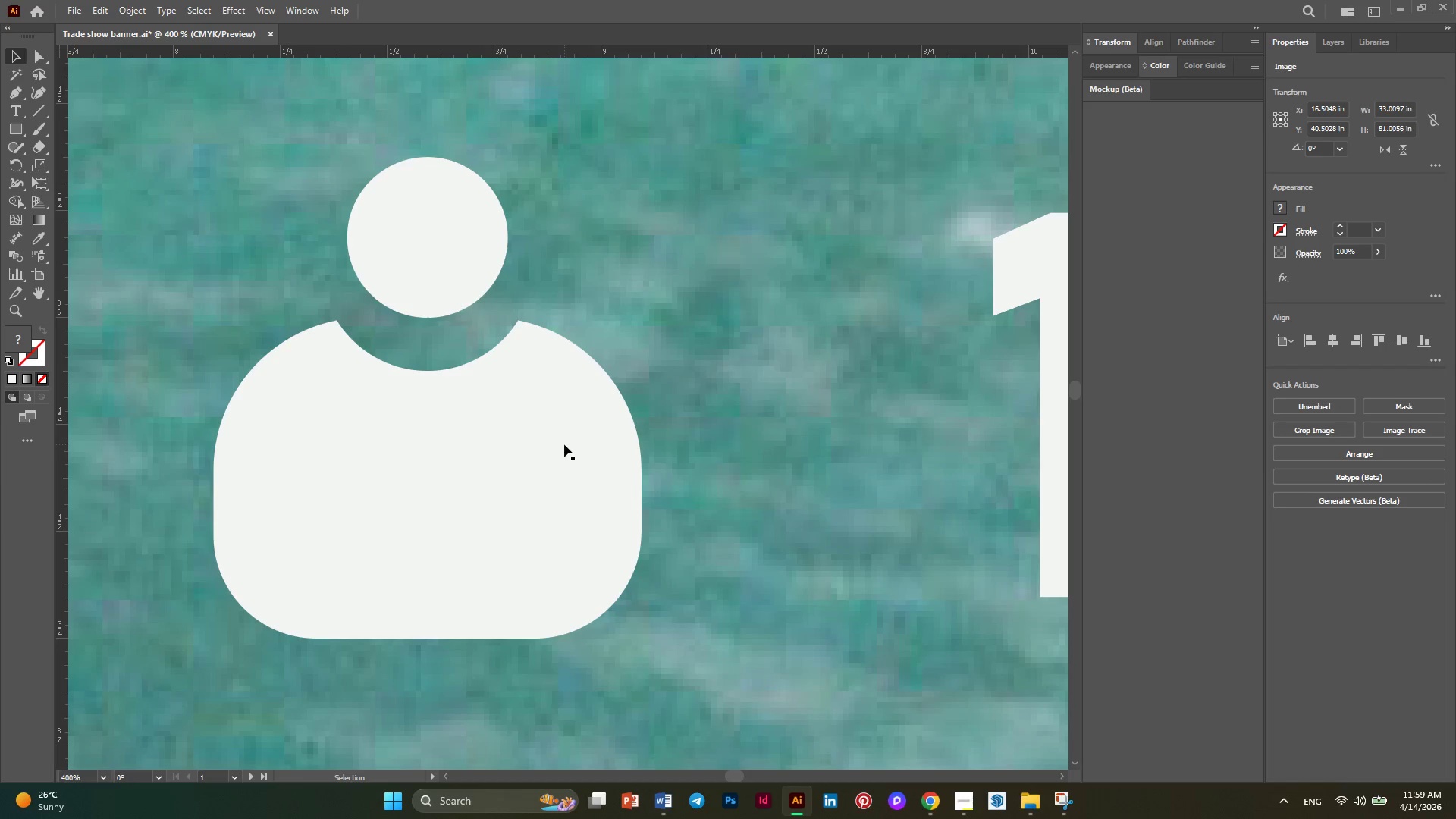 
key(Alt+AltLeft)
 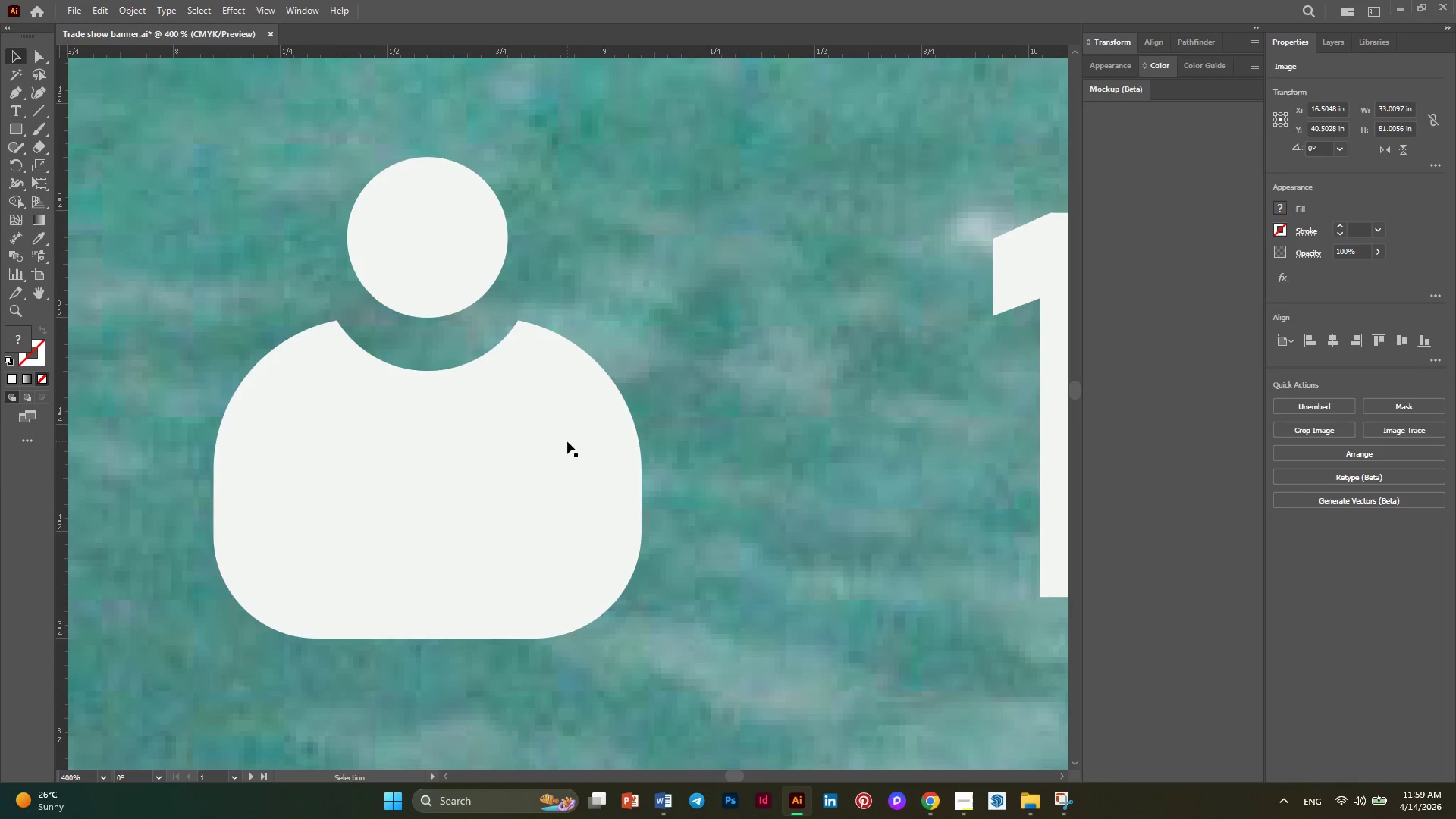 
hold_key(key=AltLeft, duration=0.44)
 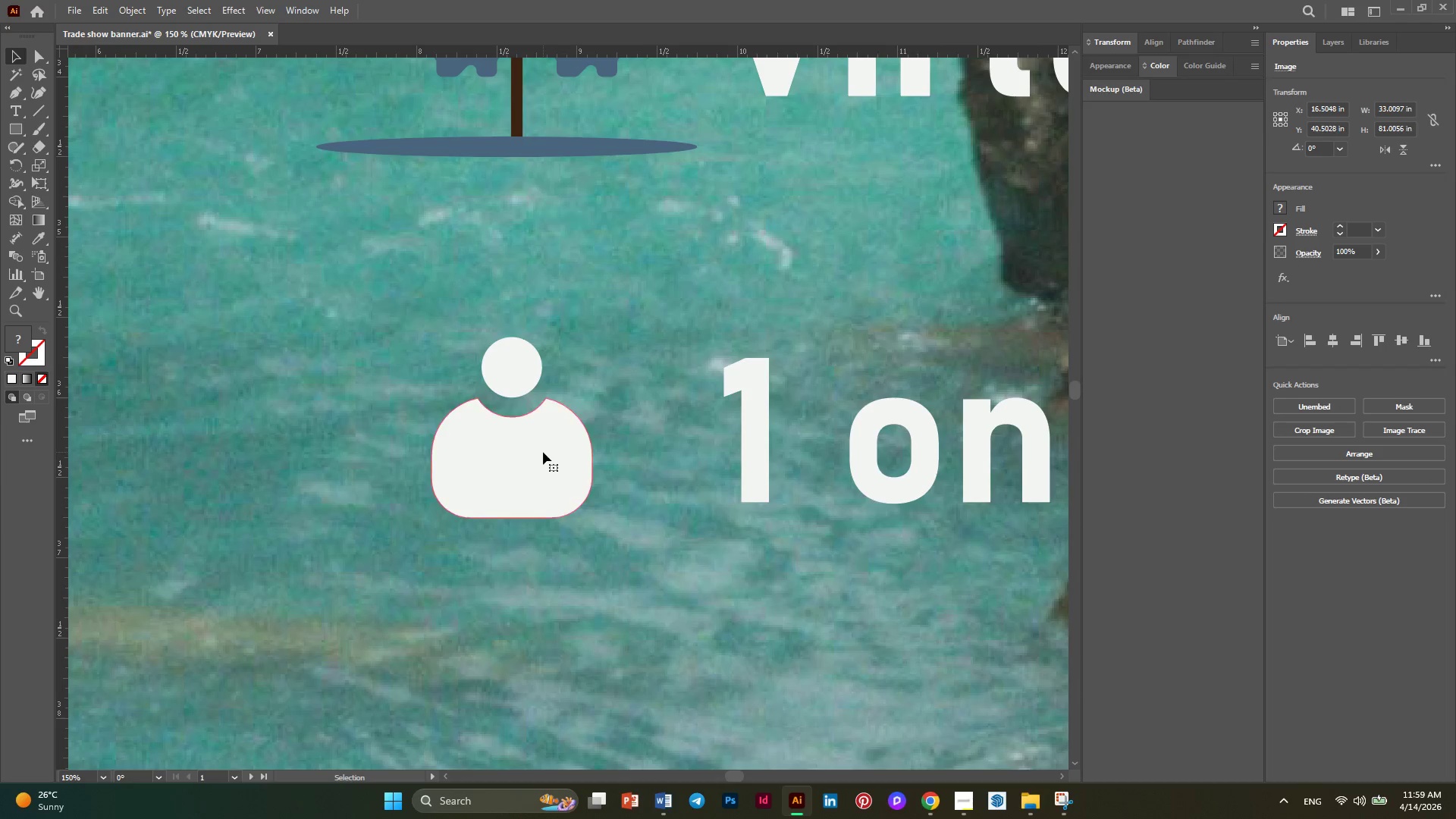 
scroll: coordinate [567, 449], scroll_direction: down, amount: 3.0
 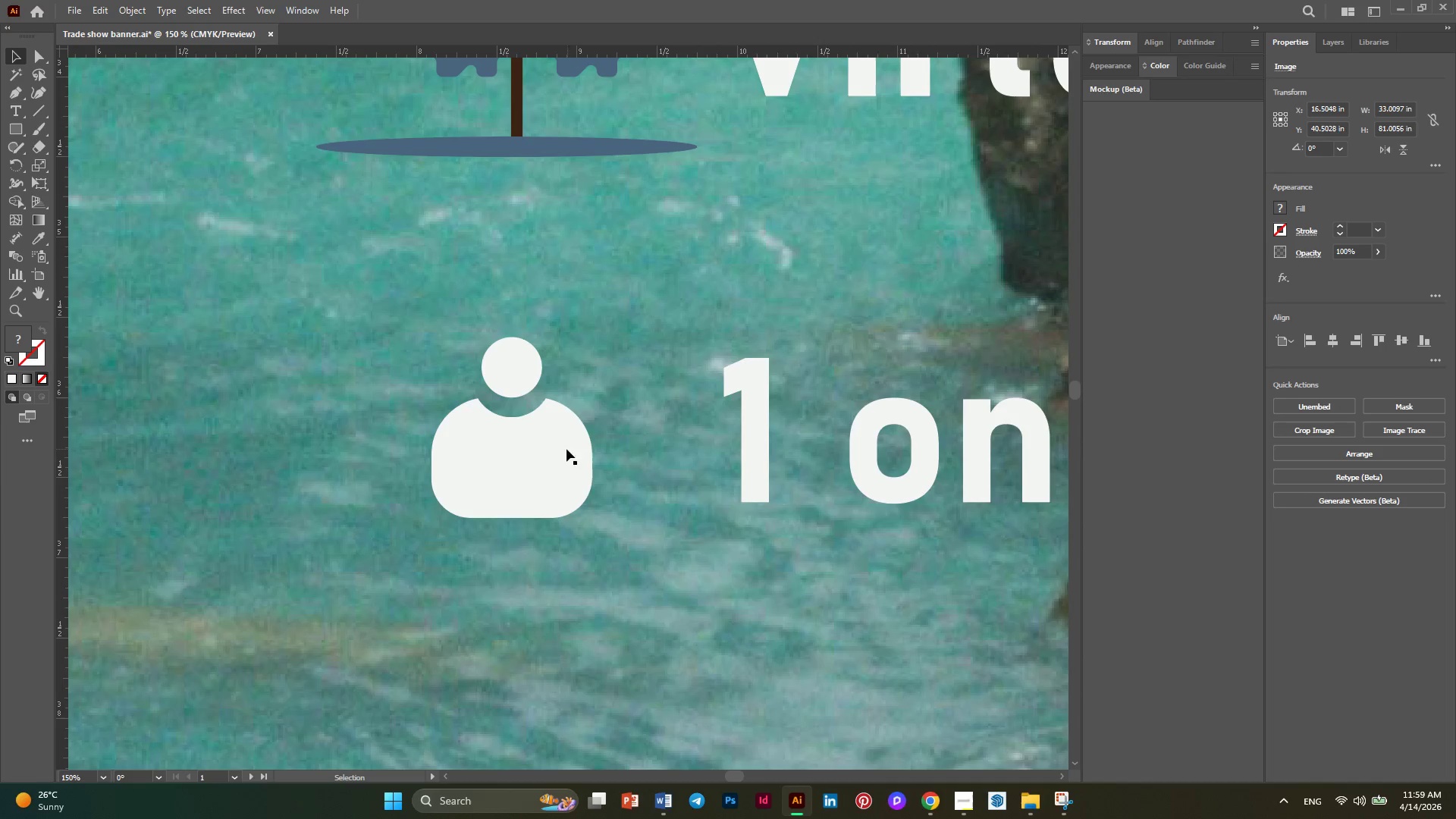 
left_click([543, 452])
 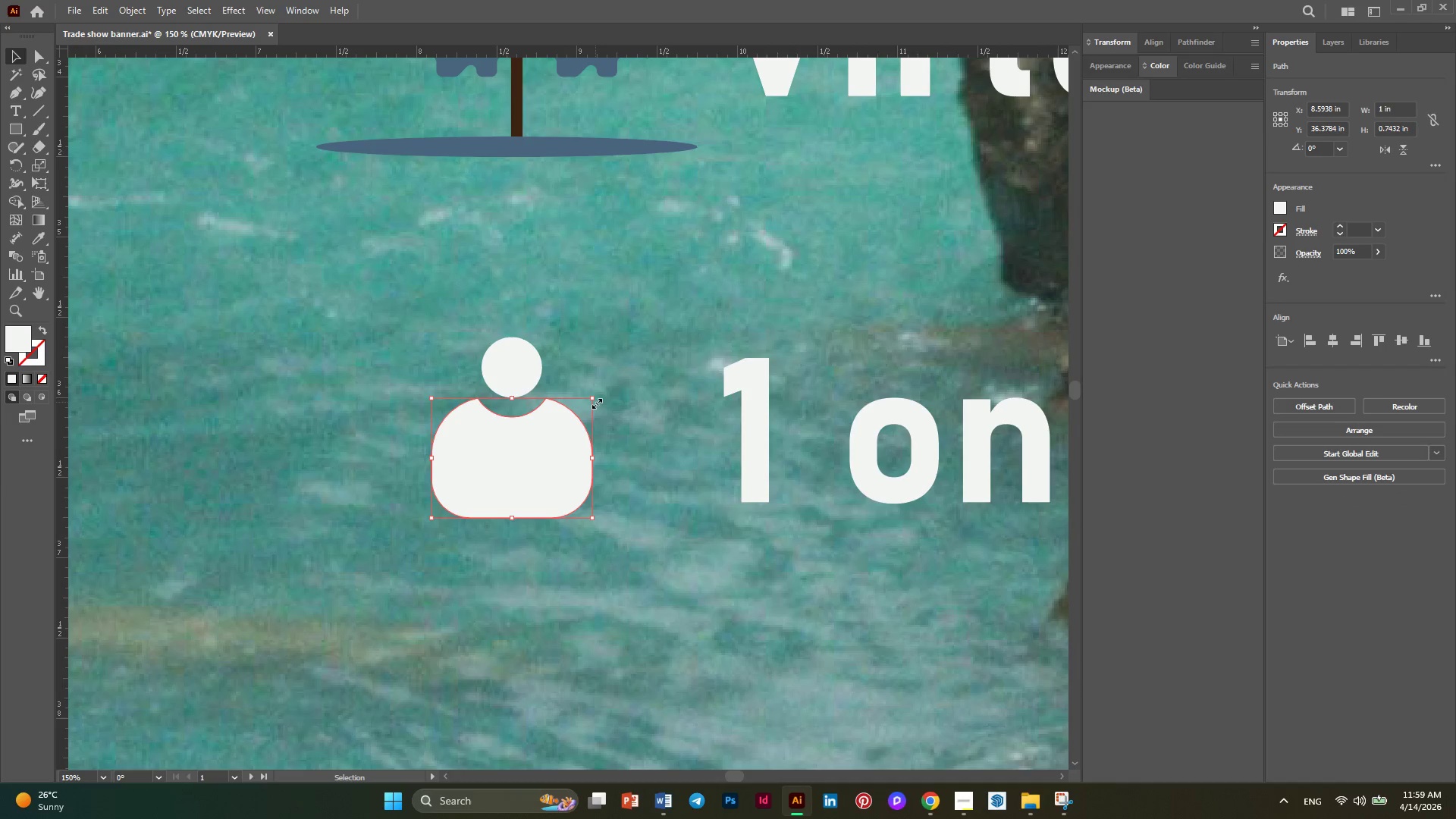 
hold_key(key=ShiftLeft, duration=1.03)
left_click_drag(start_coordinate=[595, 402], to_coordinate=[591, 410])
 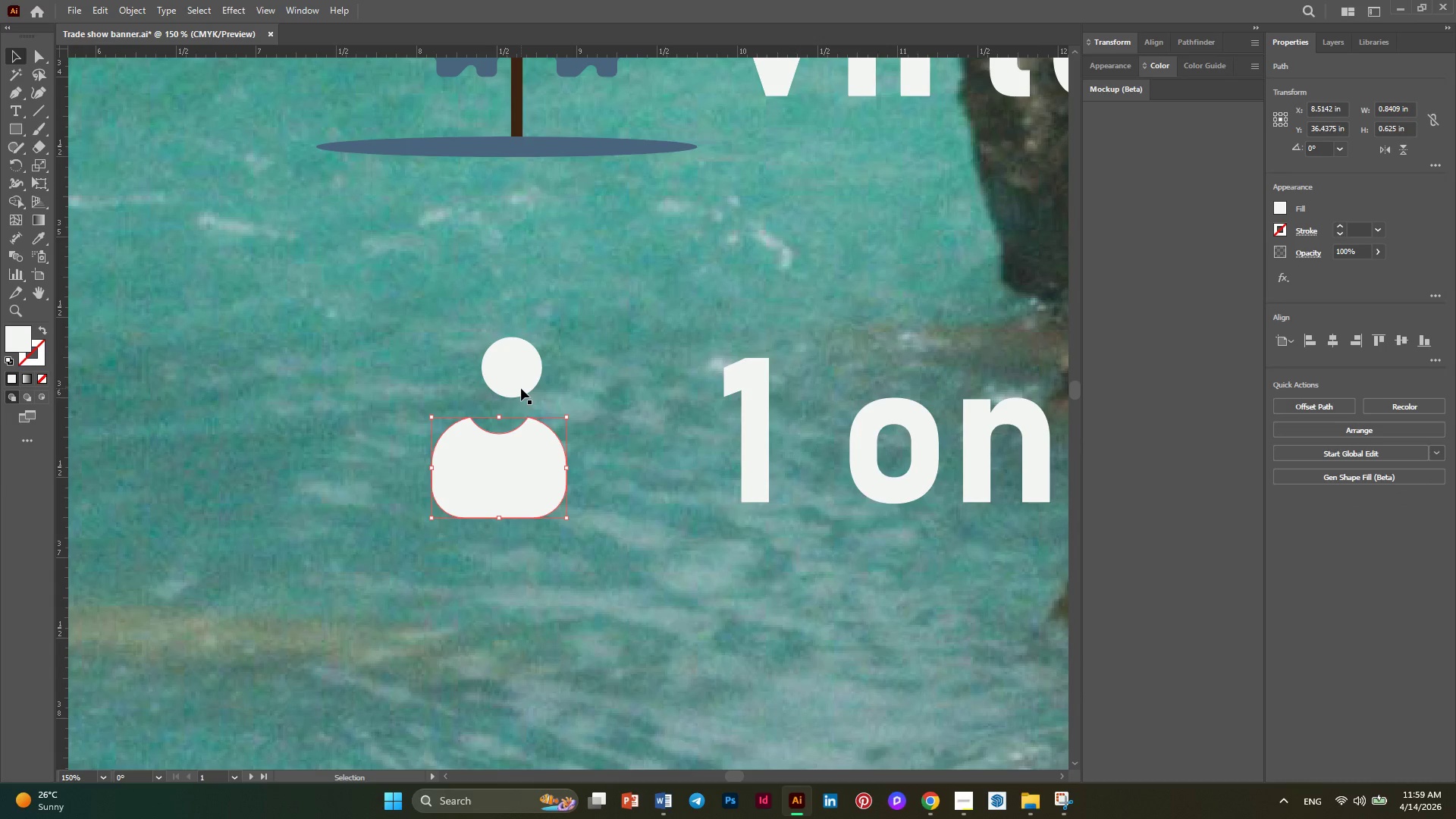 
left_click([519, 383])
 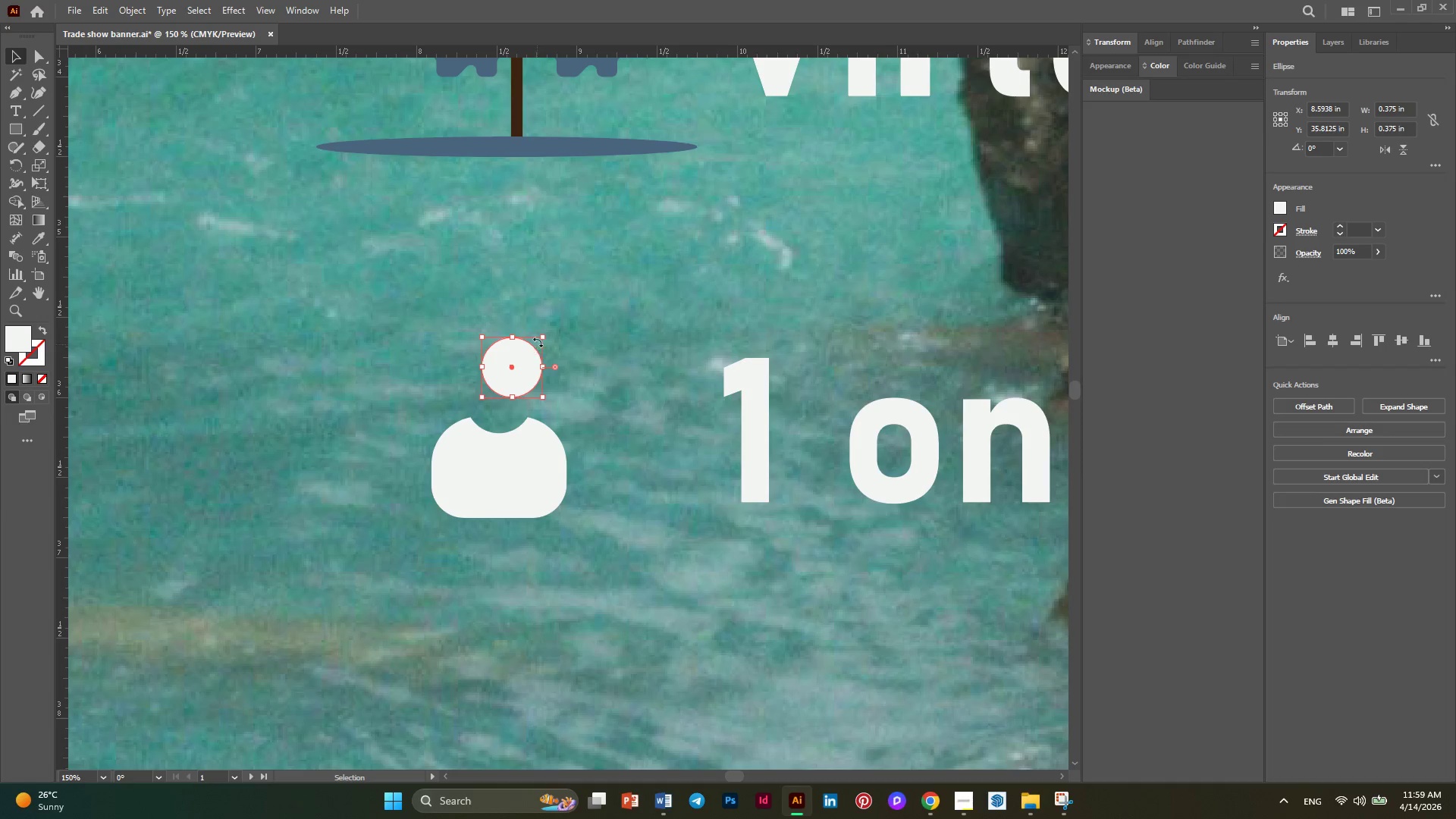 
hold_key(key=ShiftLeft, duration=2.53)
left_click_drag(start_coordinate=[542, 334], to_coordinate=[540, 344])
 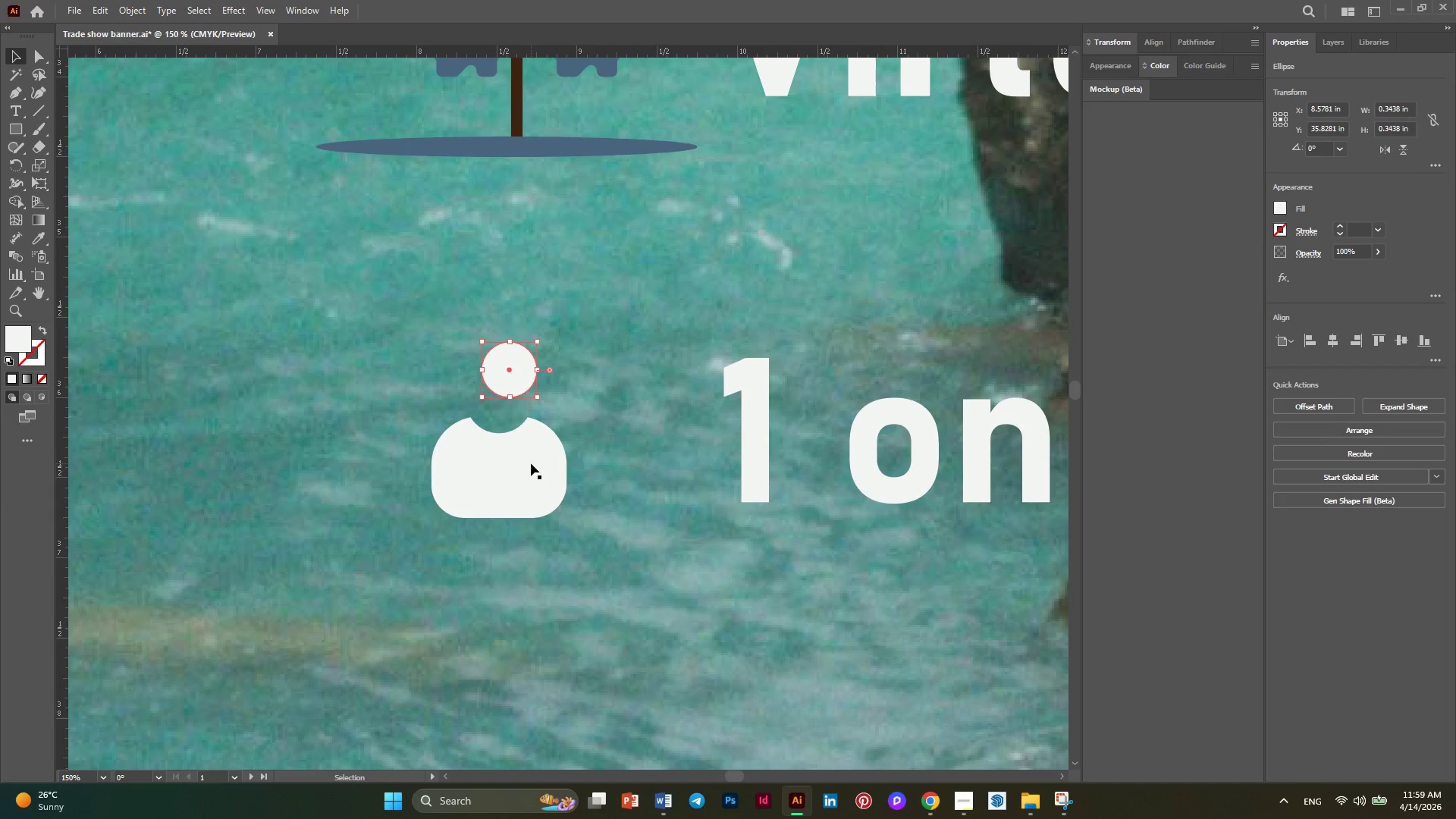 
hold_key(key=ShiftLeft, duration=0.38)
left_click([531, 471])
 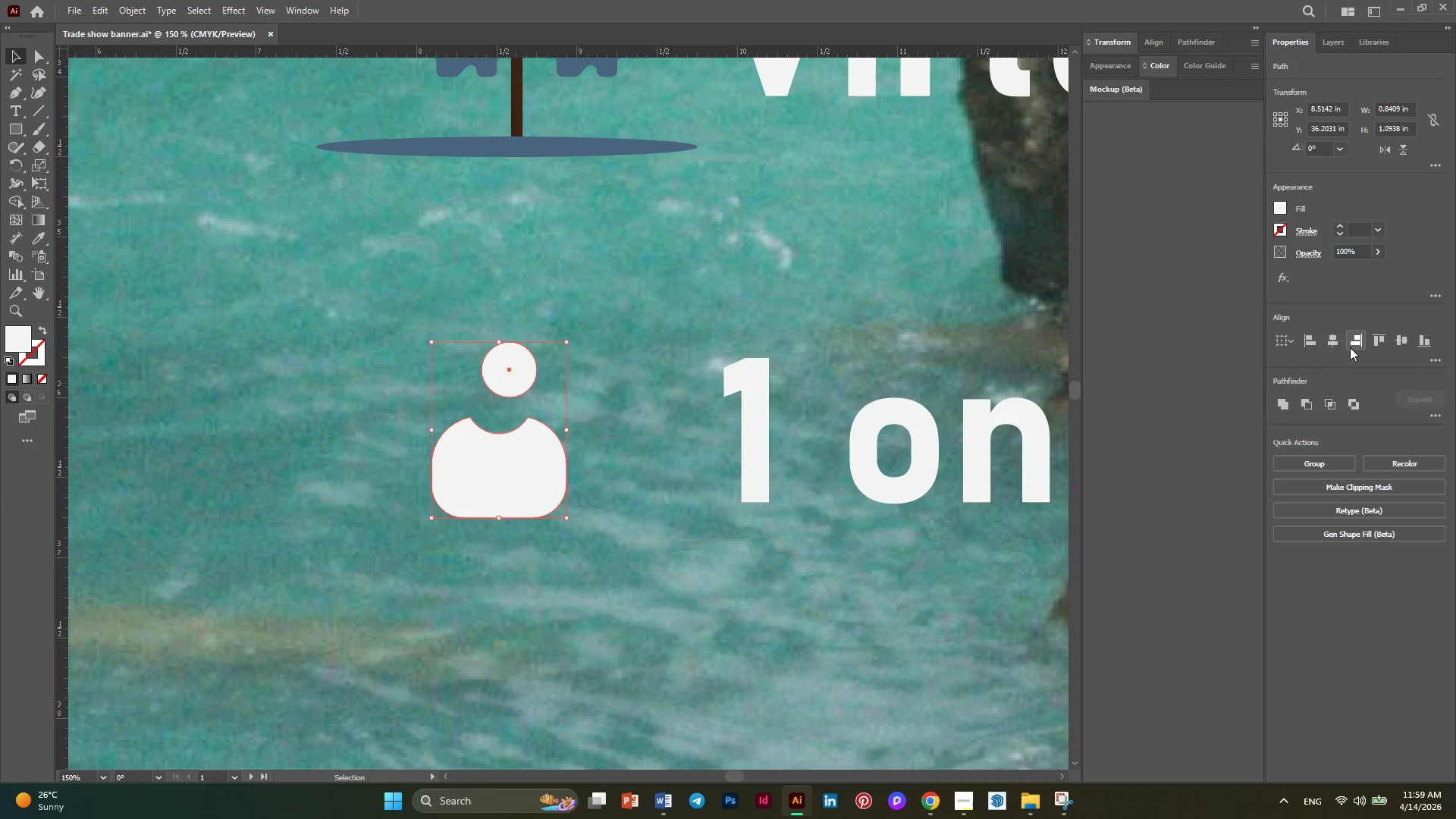 
left_click([1335, 343])
 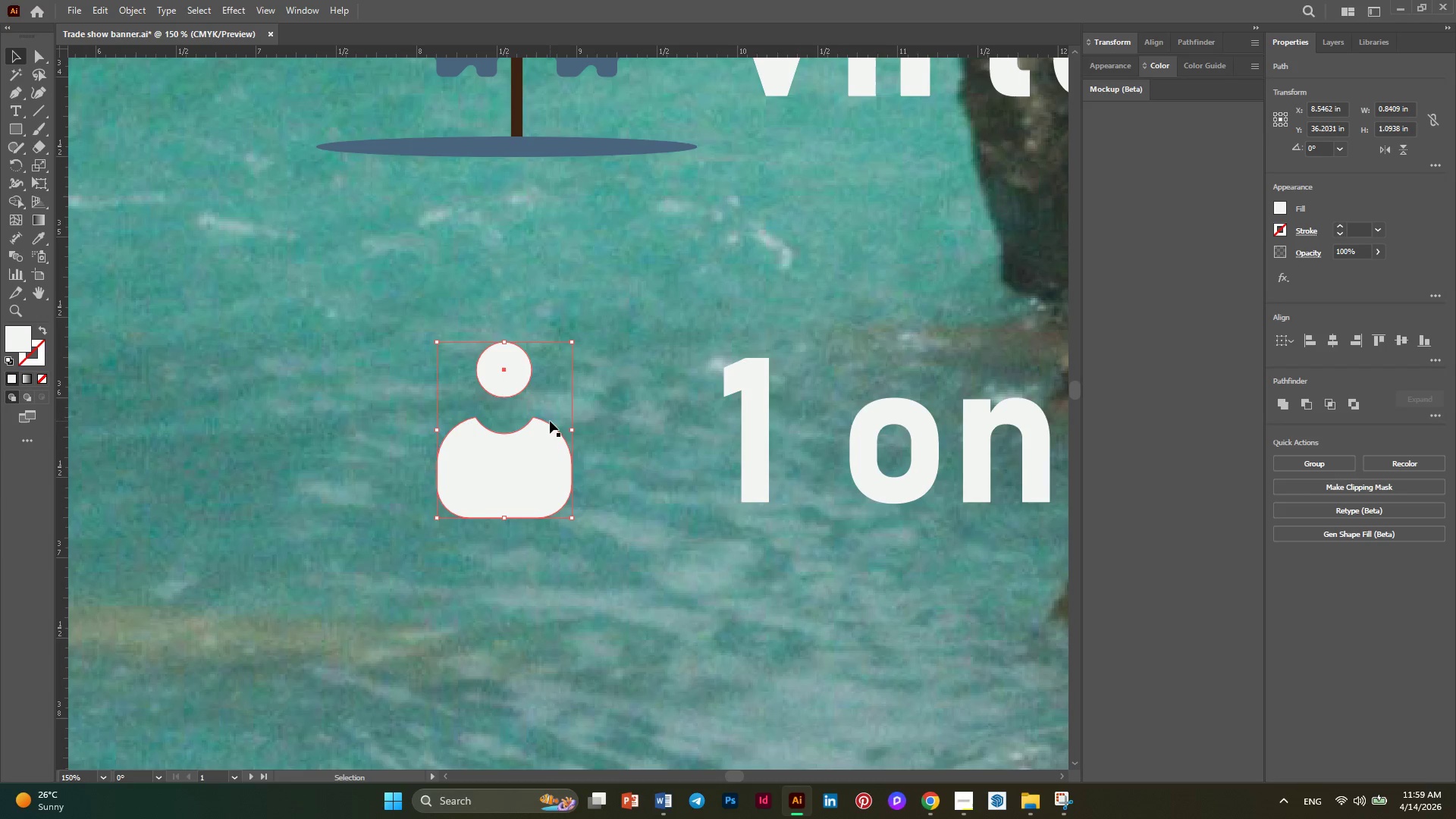 
left_click([525, 385])
 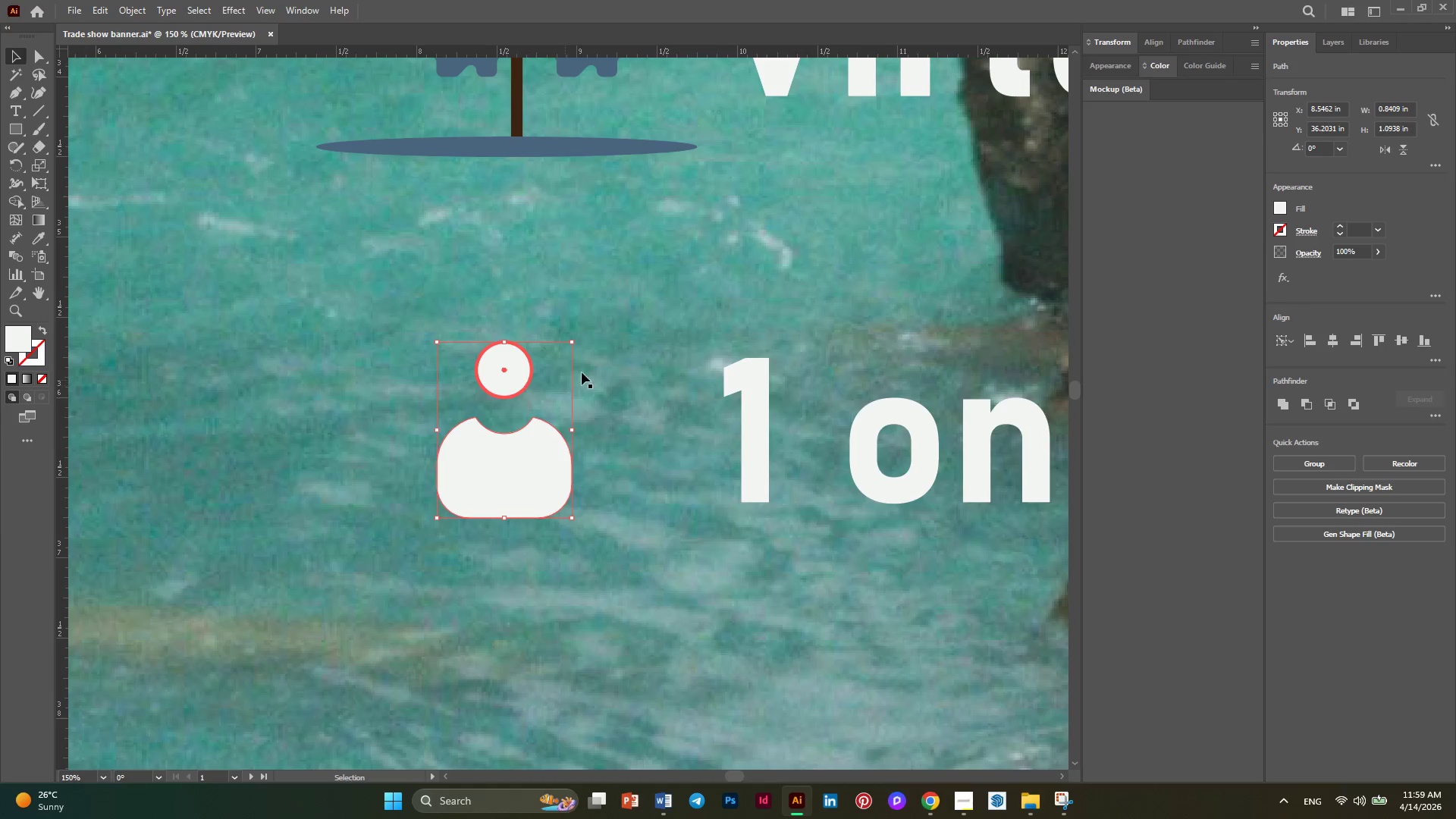 
left_click([586, 371])
 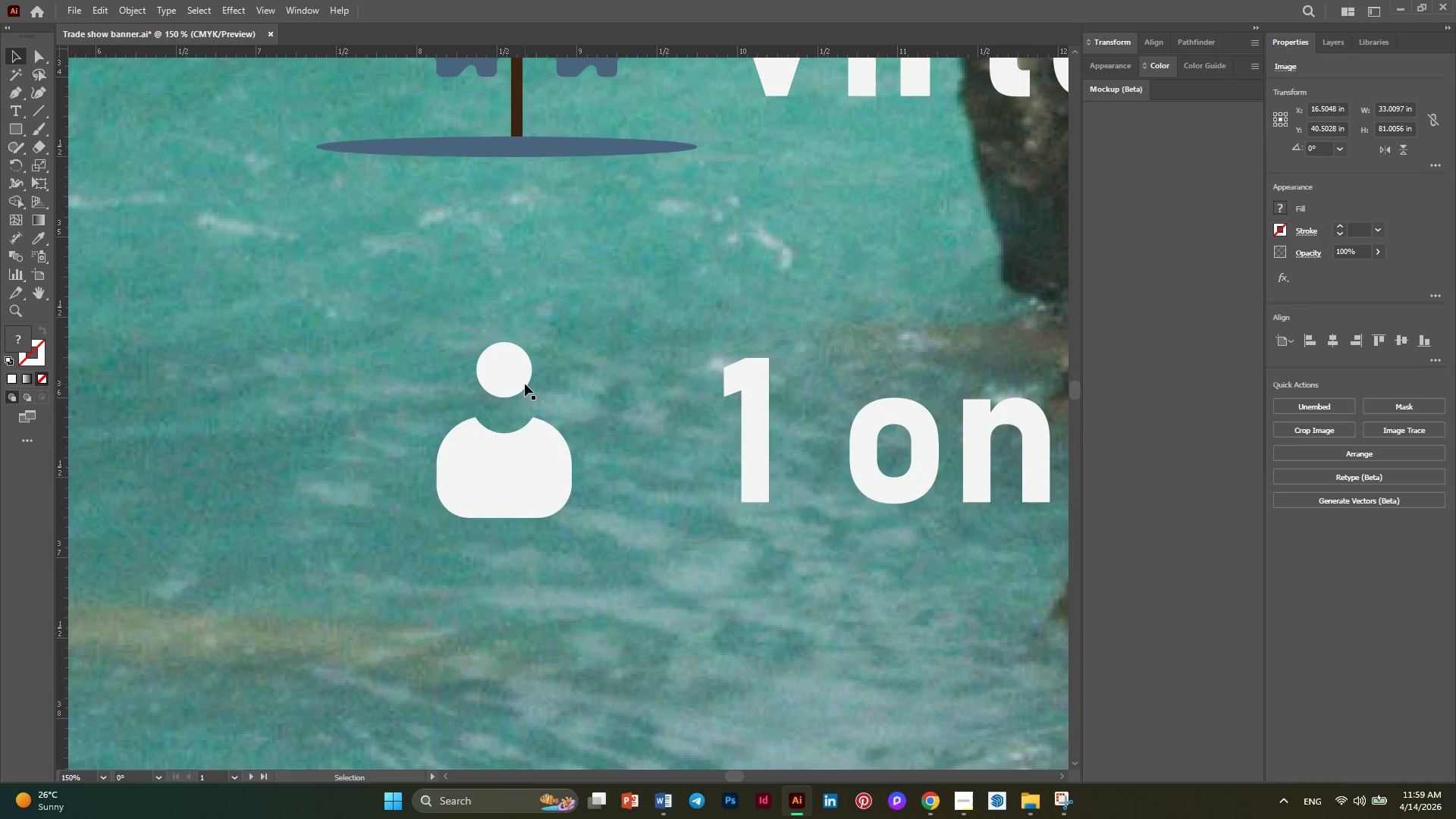 
left_click([525, 384])
 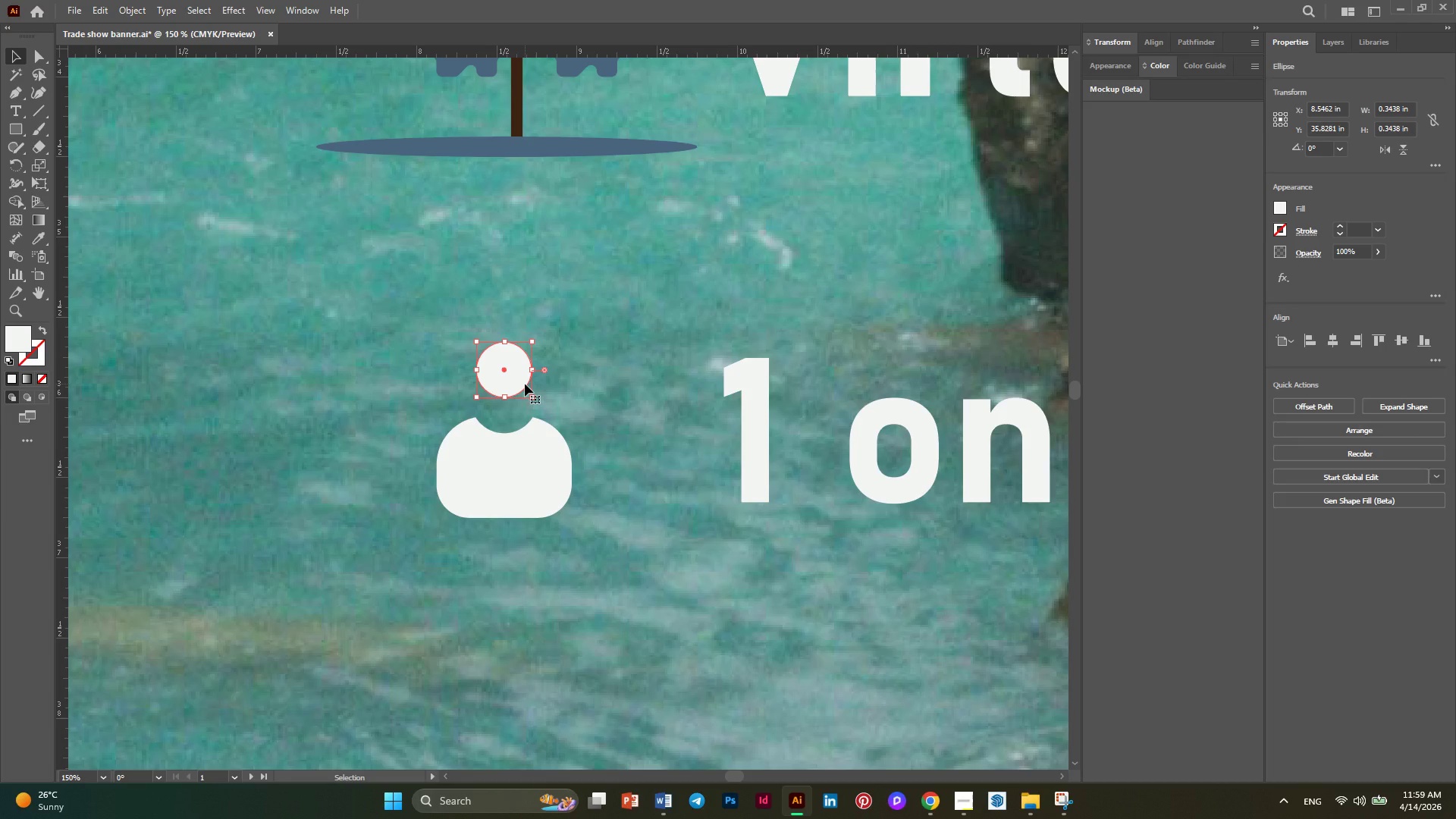 
key(ArrowDown)
 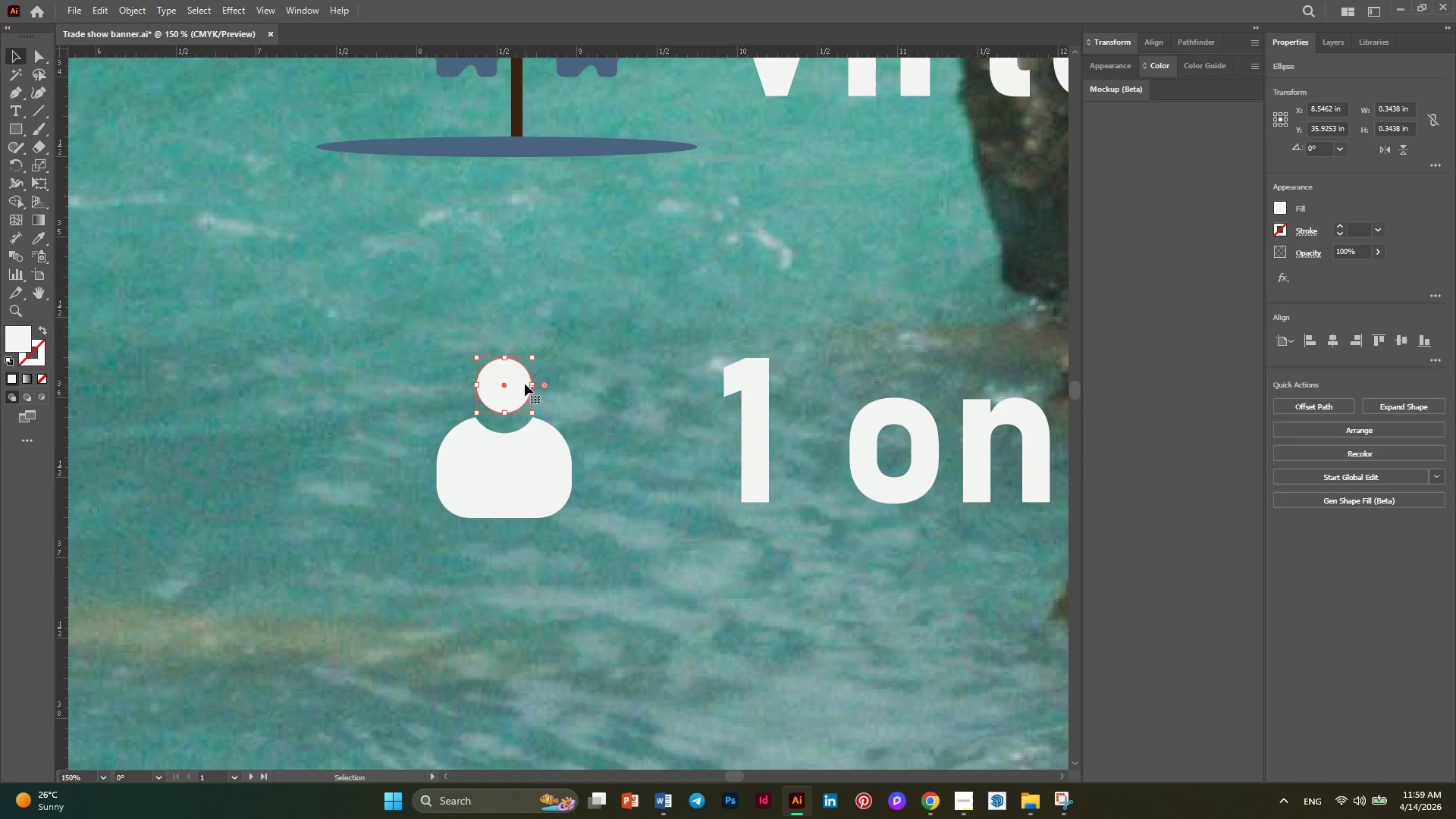 
key(ArrowDown)
 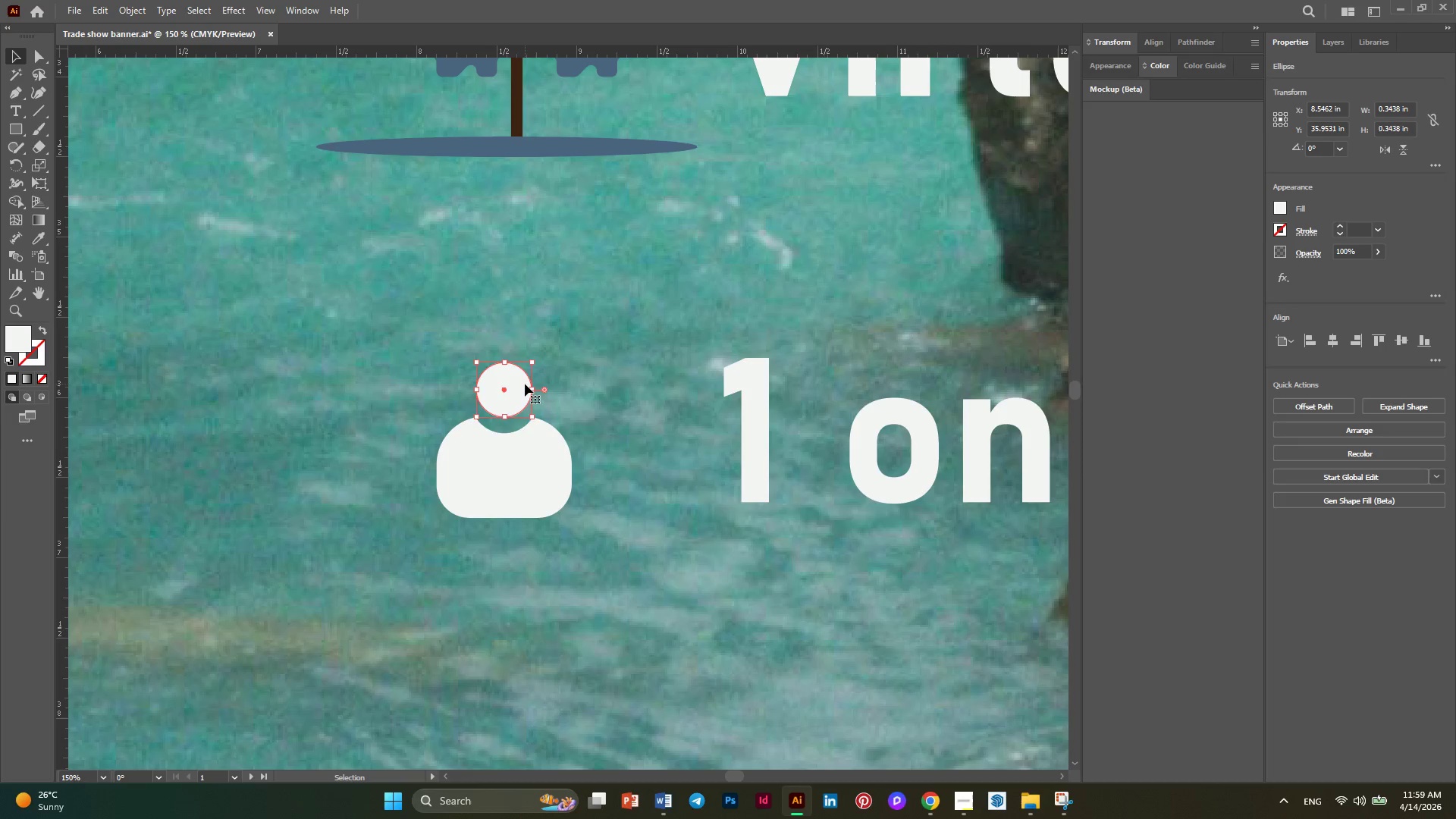 
key(ArrowDown)
 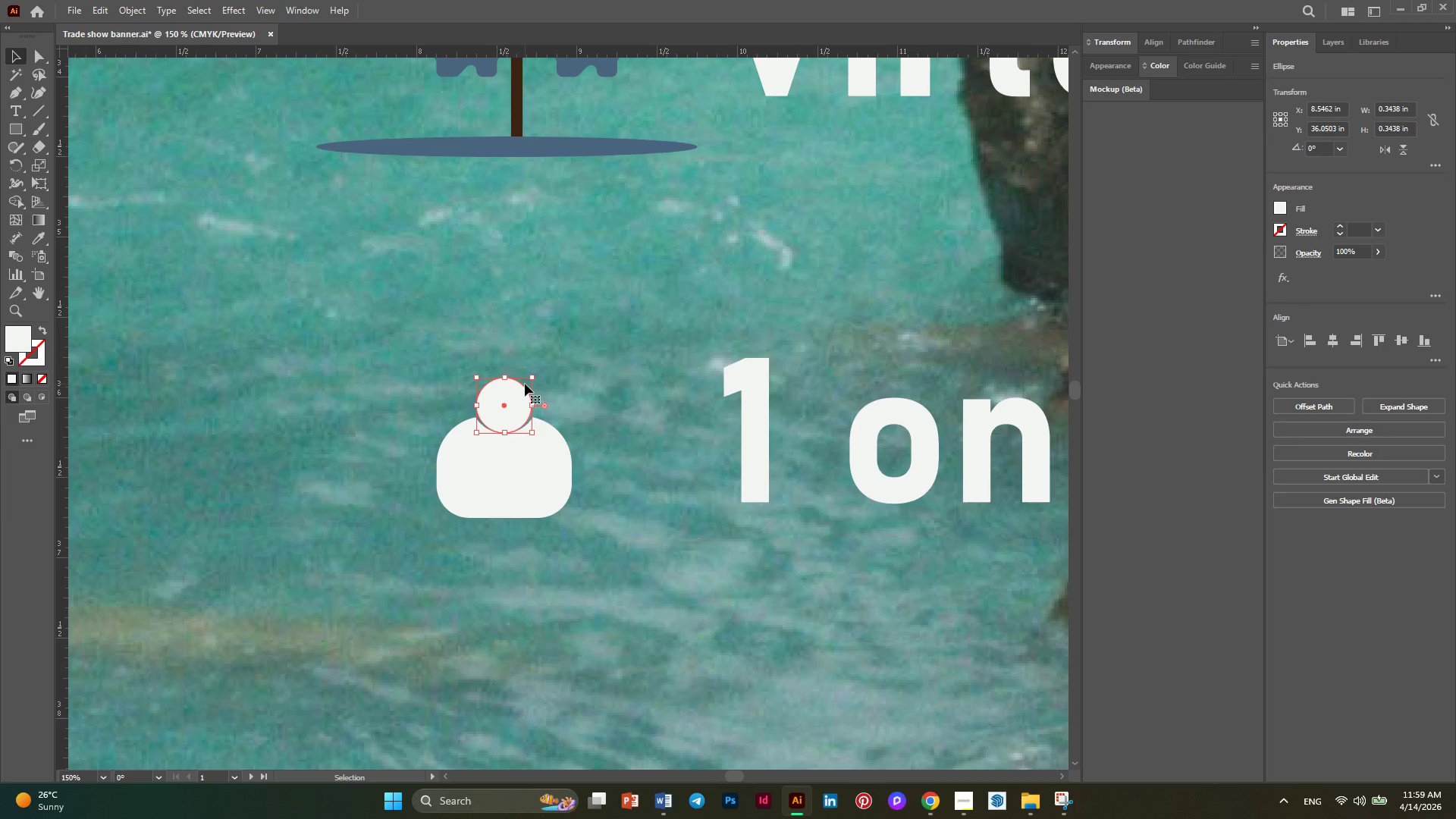 
key(ArrowUp)
 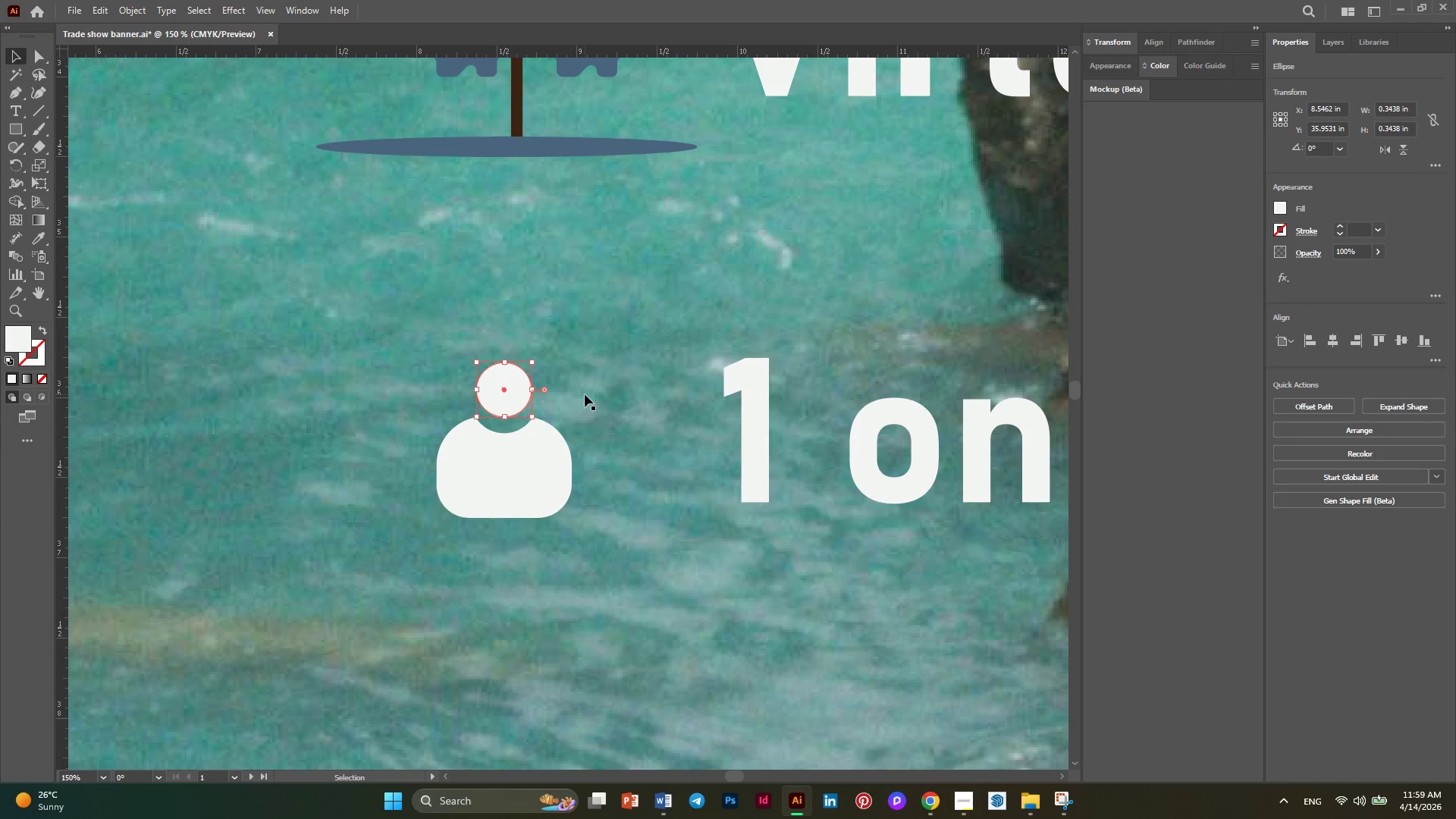 
left_click([585, 394])
 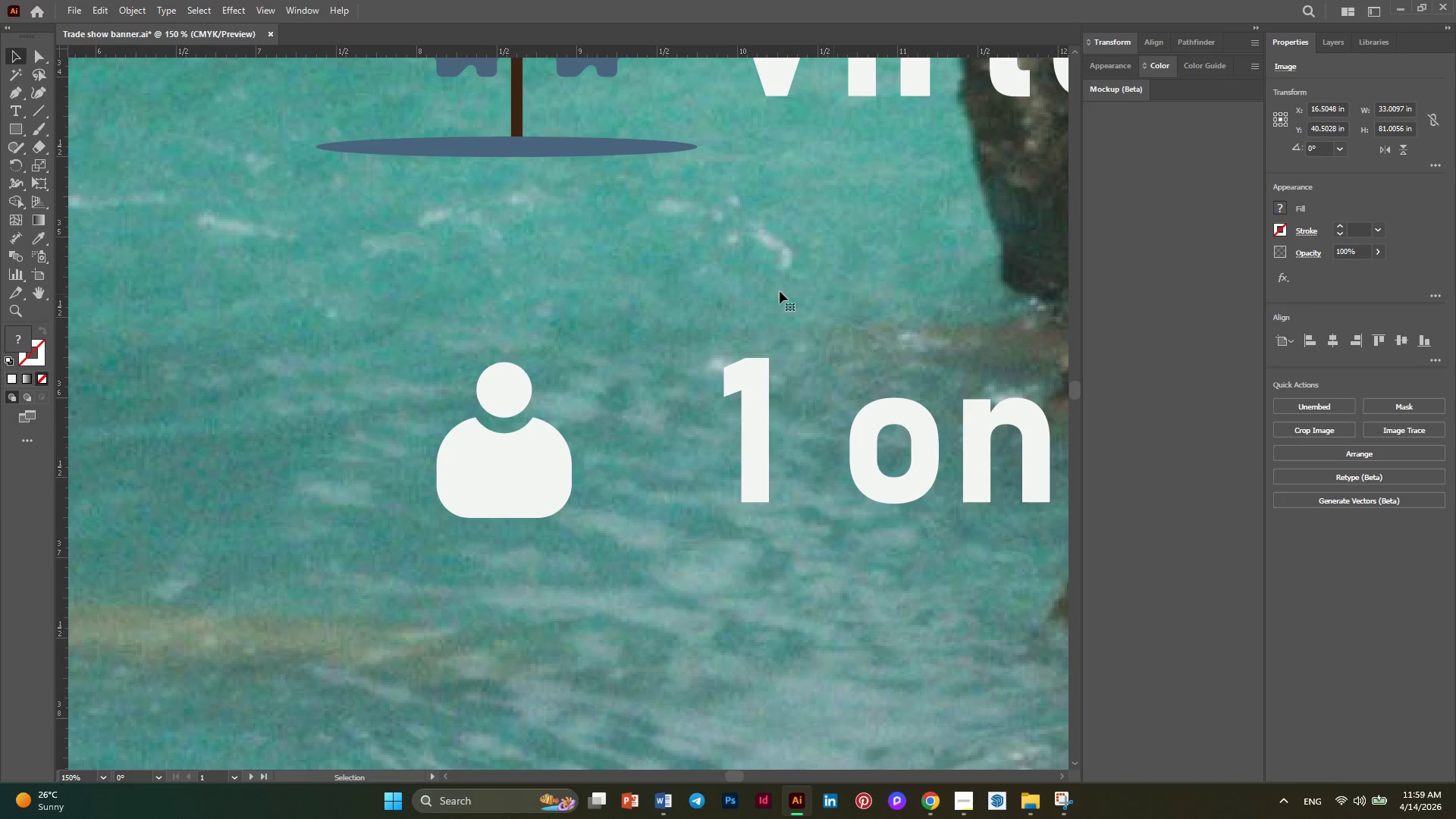 
wait(6.44)
 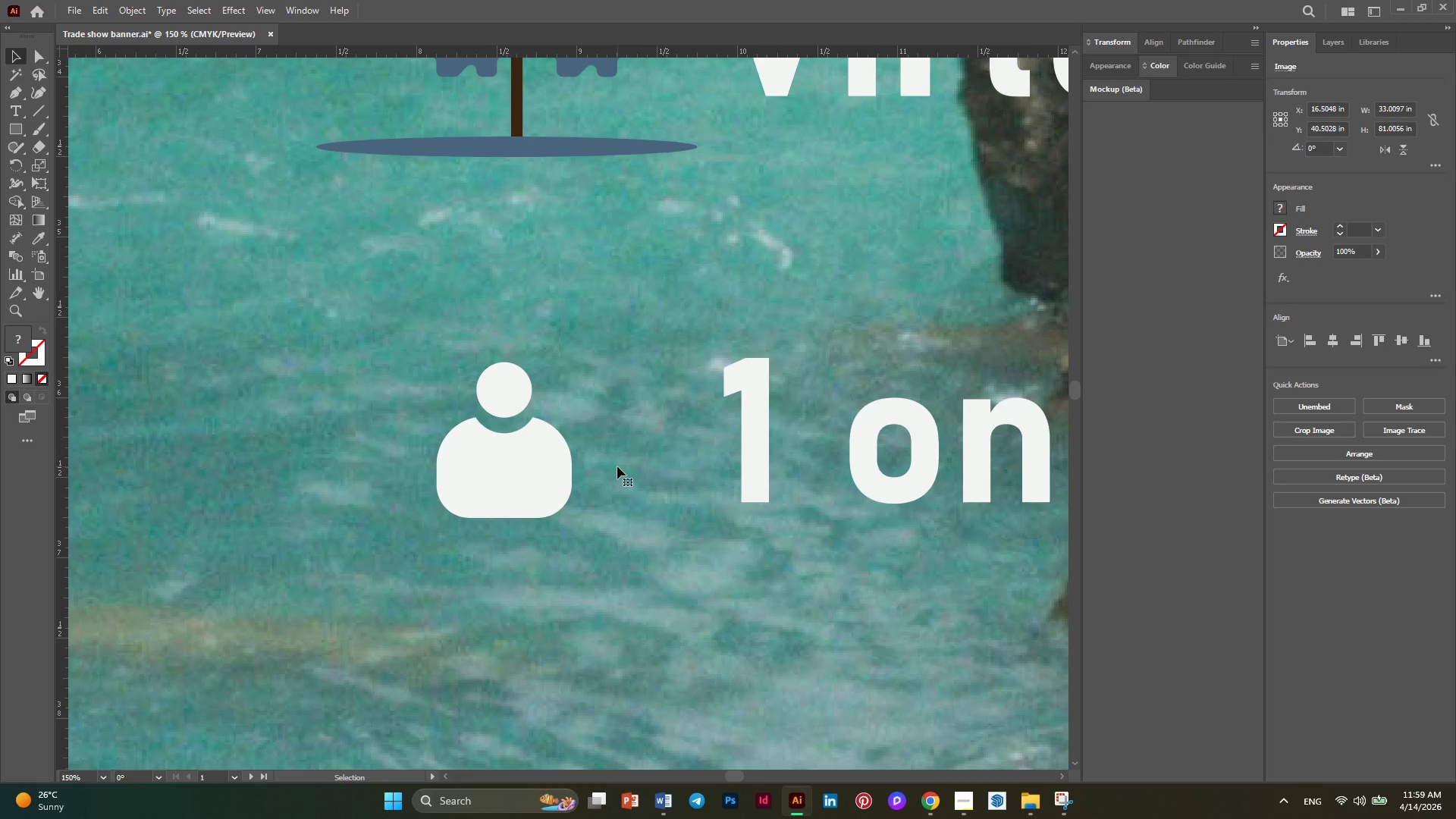 
left_click([1329, 39])
 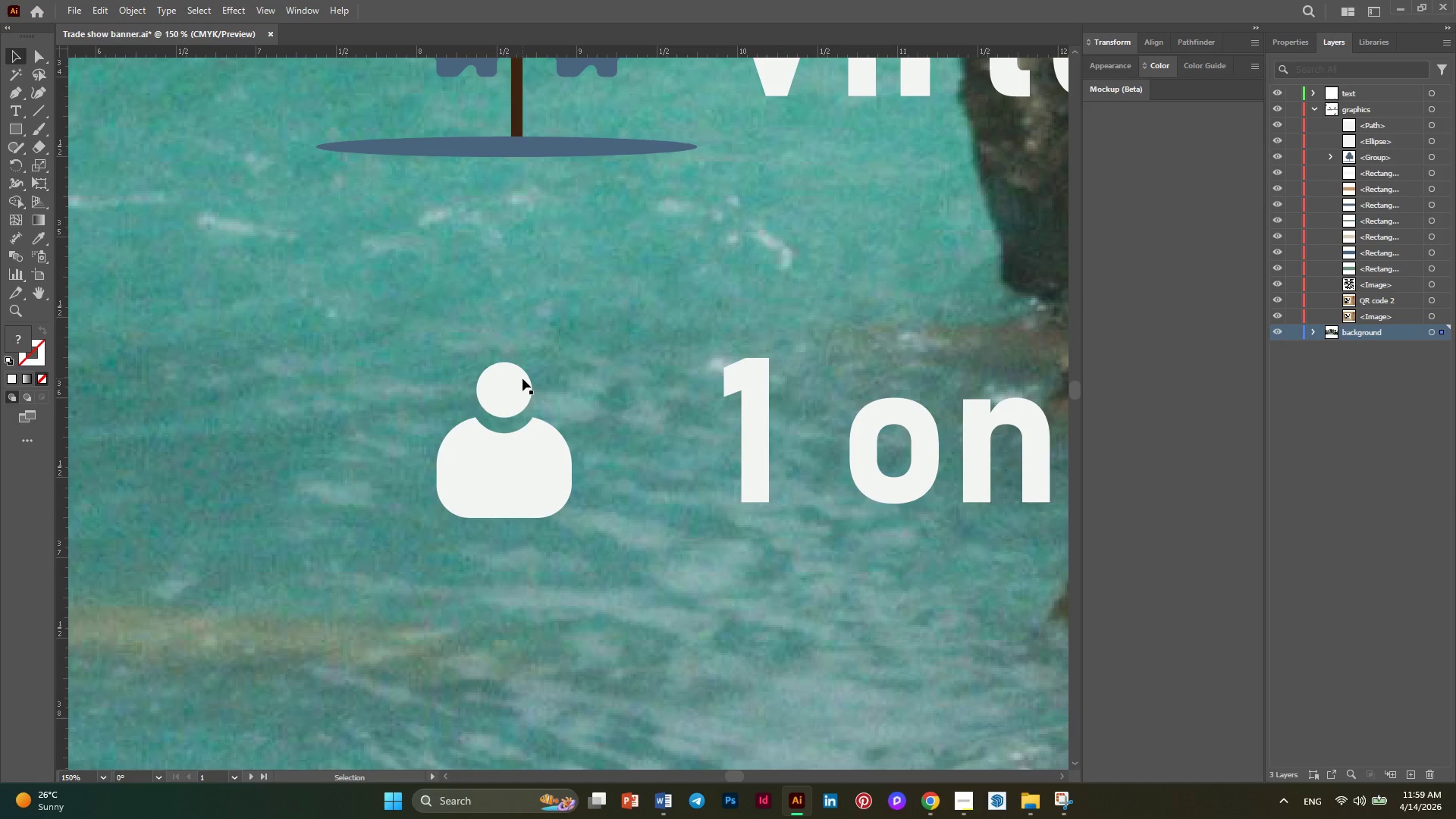 
left_click([518, 381])
 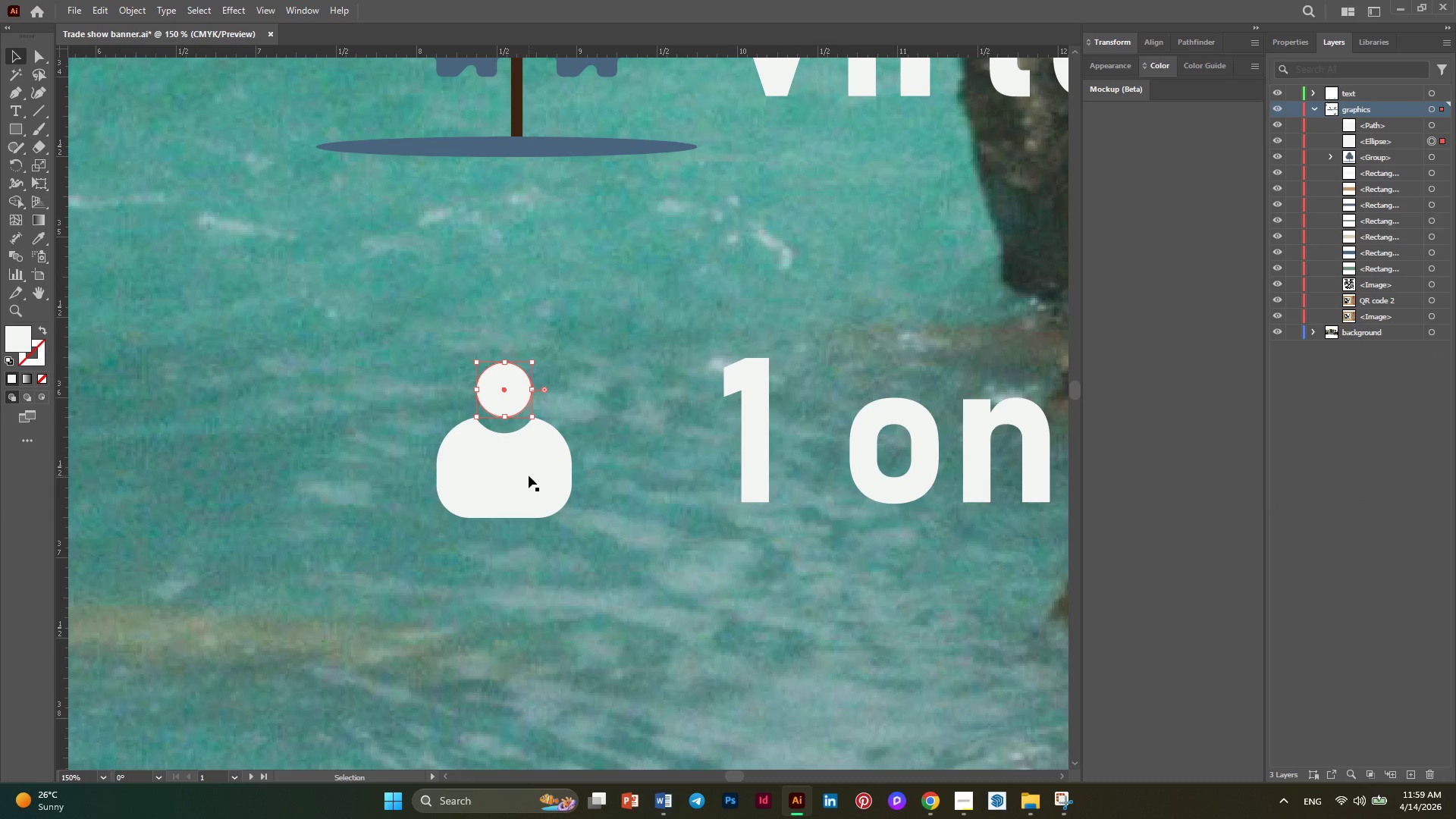 
left_click([529, 475])
 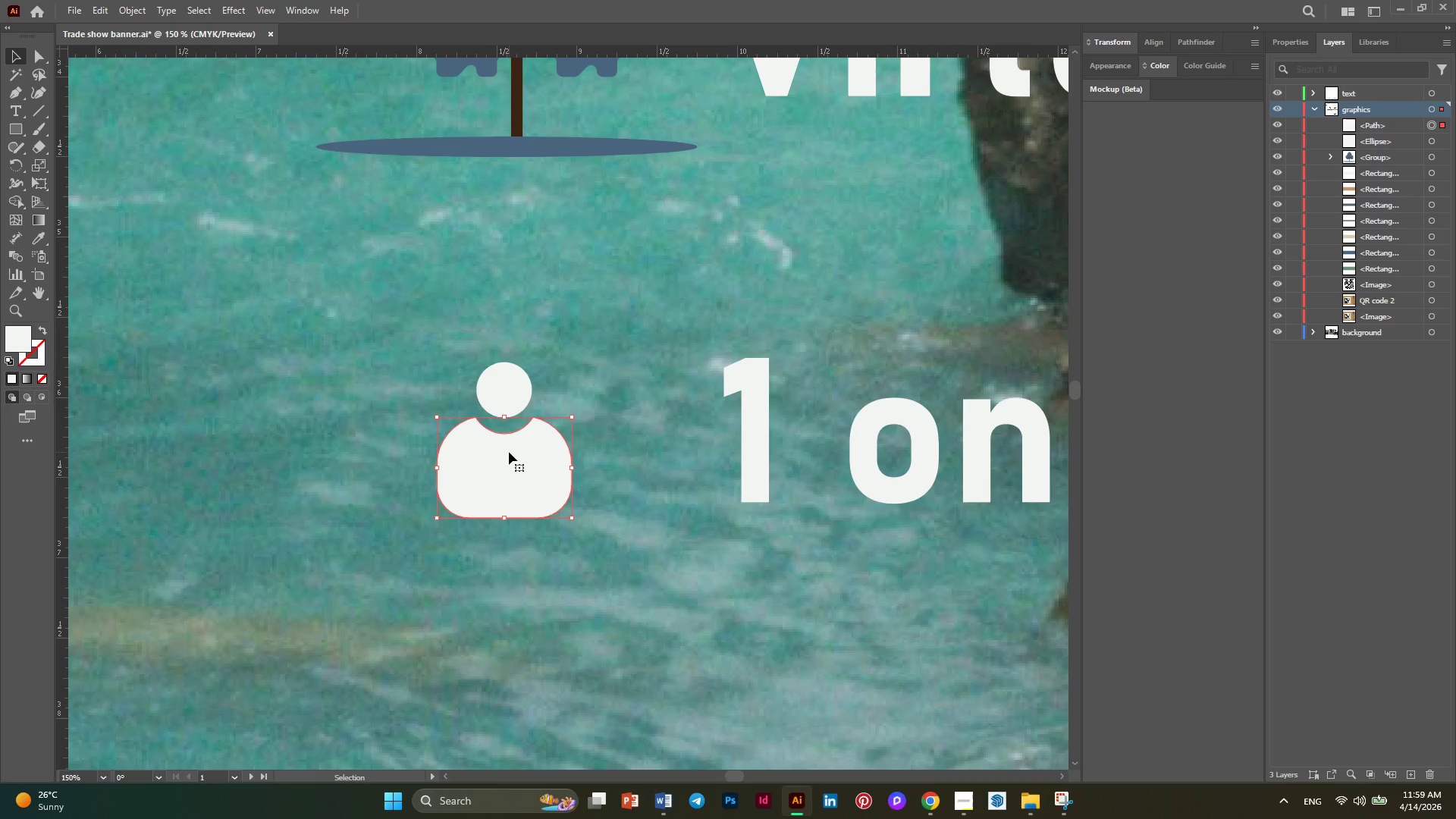 
wait(15.95)
 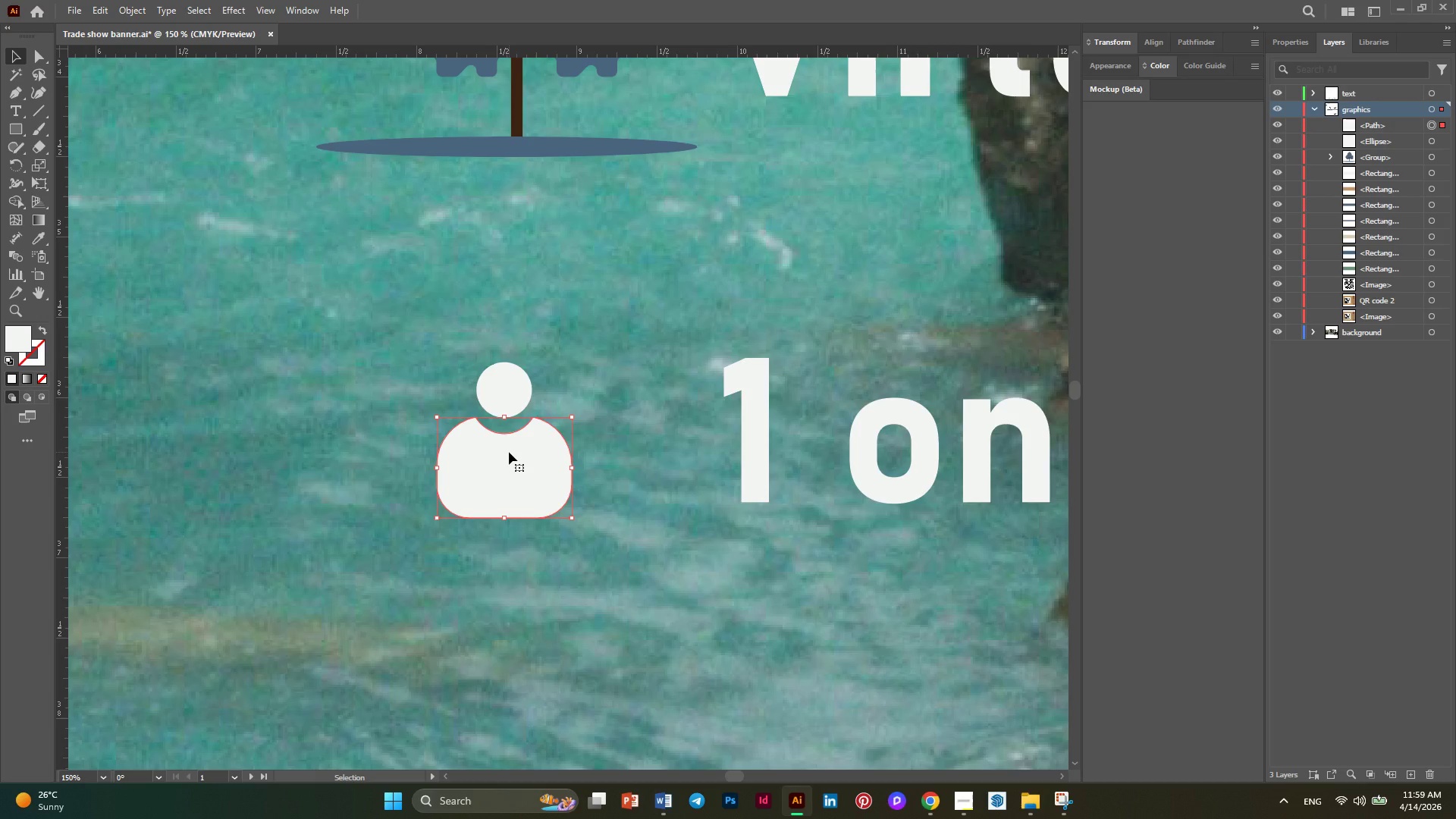 
left_click([6, 98])
 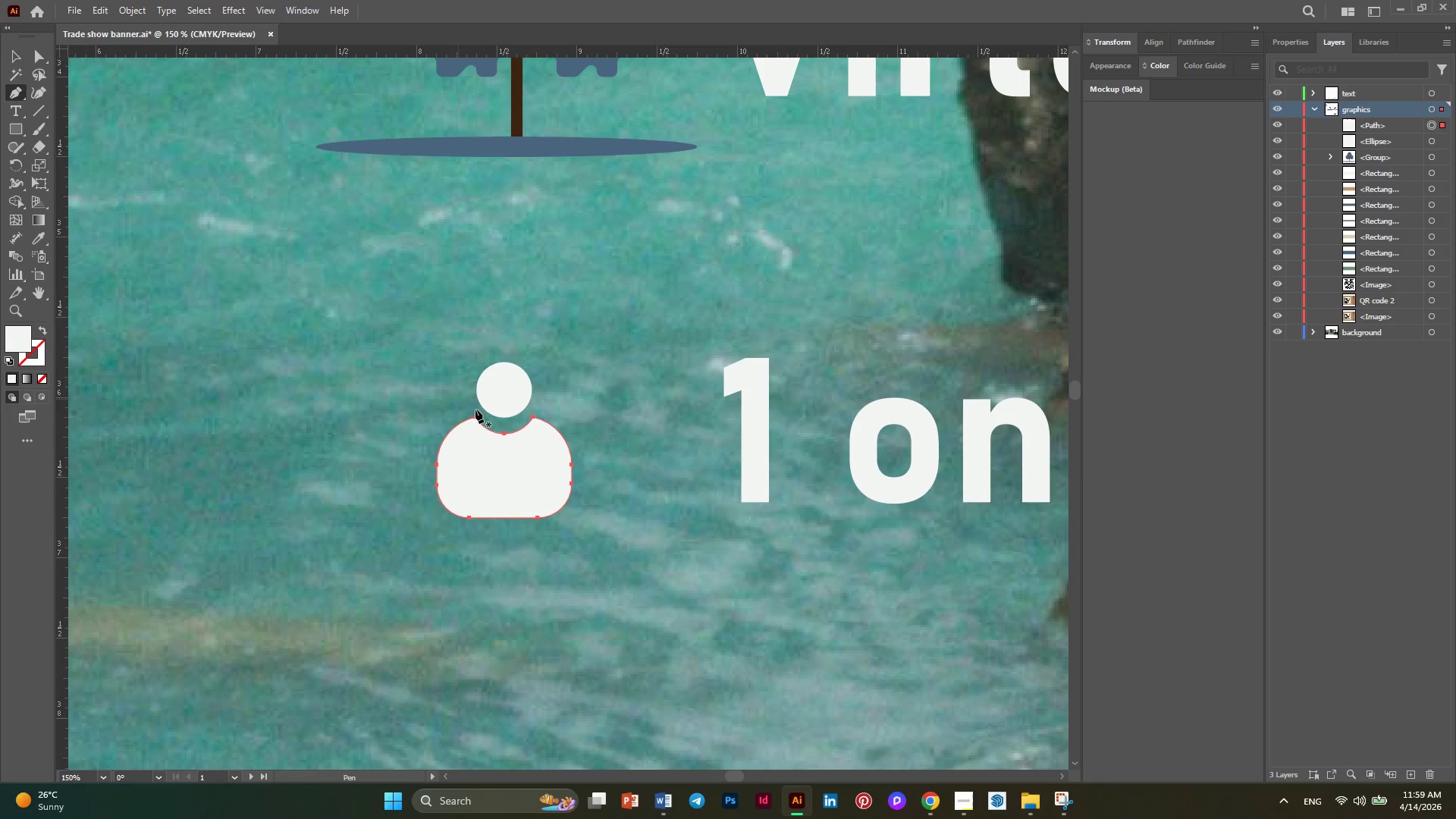 
hold_key(key=AltLeft, duration=0.55)
scroll: coordinate [475, 479], scroll_direction: up, amount: 2.0
 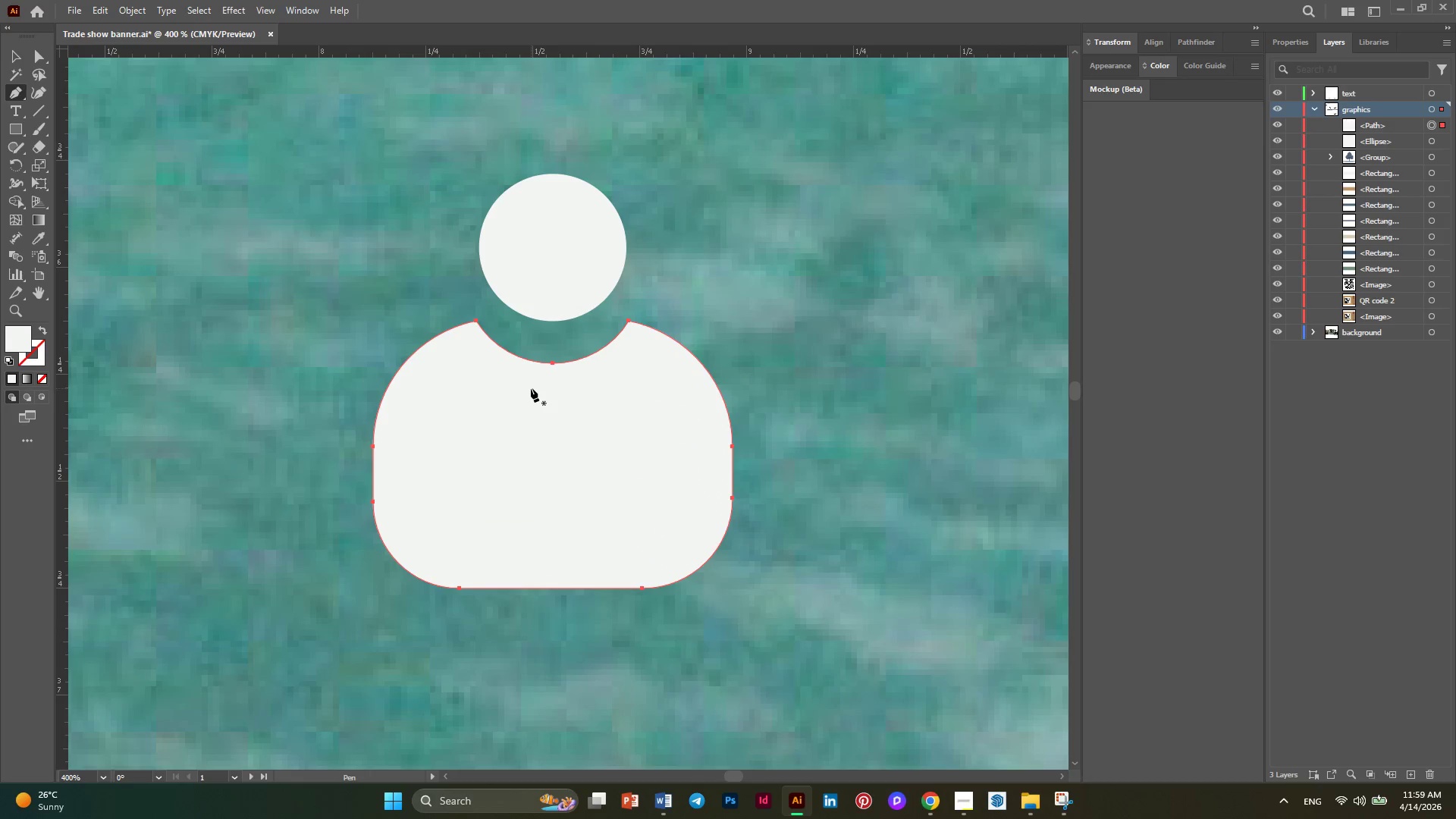 
hold_key(key=AltLeft, duration=0.38)
scroll: coordinate [516, 391], scroll_direction: up, amount: 1.0
 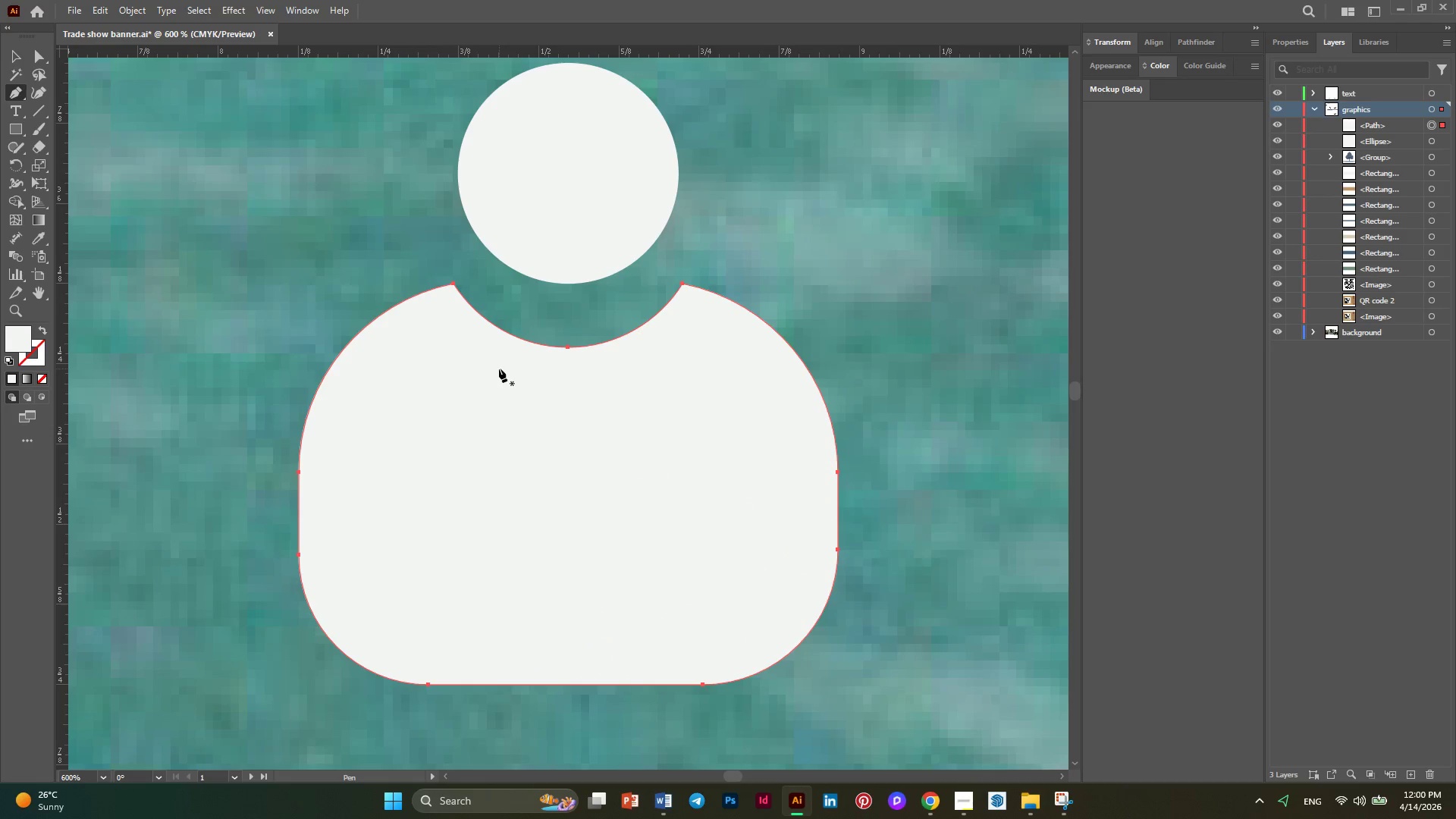 
left_click([499, 369])
 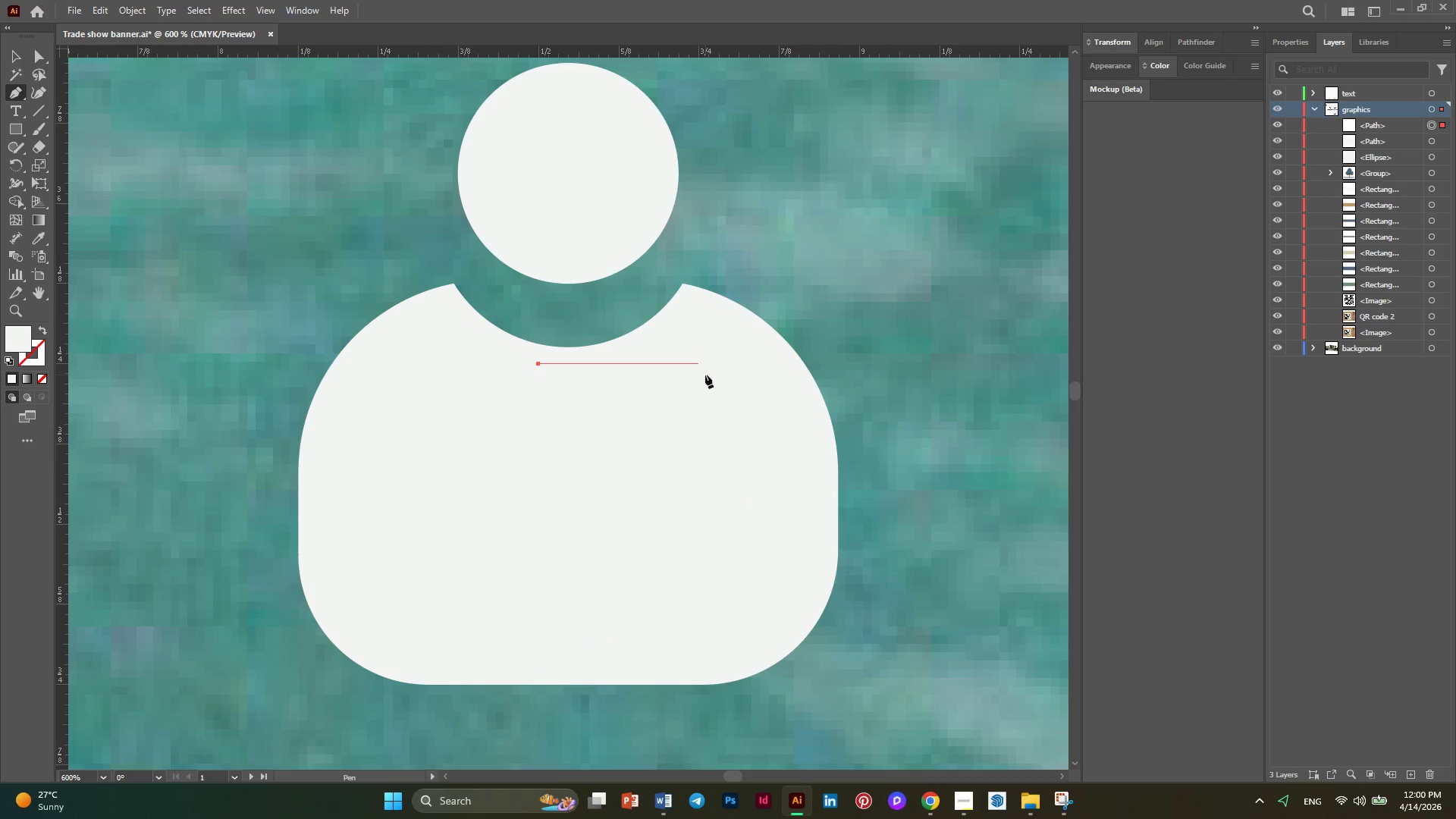 
left_click_drag(start_coordinate=[705, 375], to_coordinate=[803, 262])
 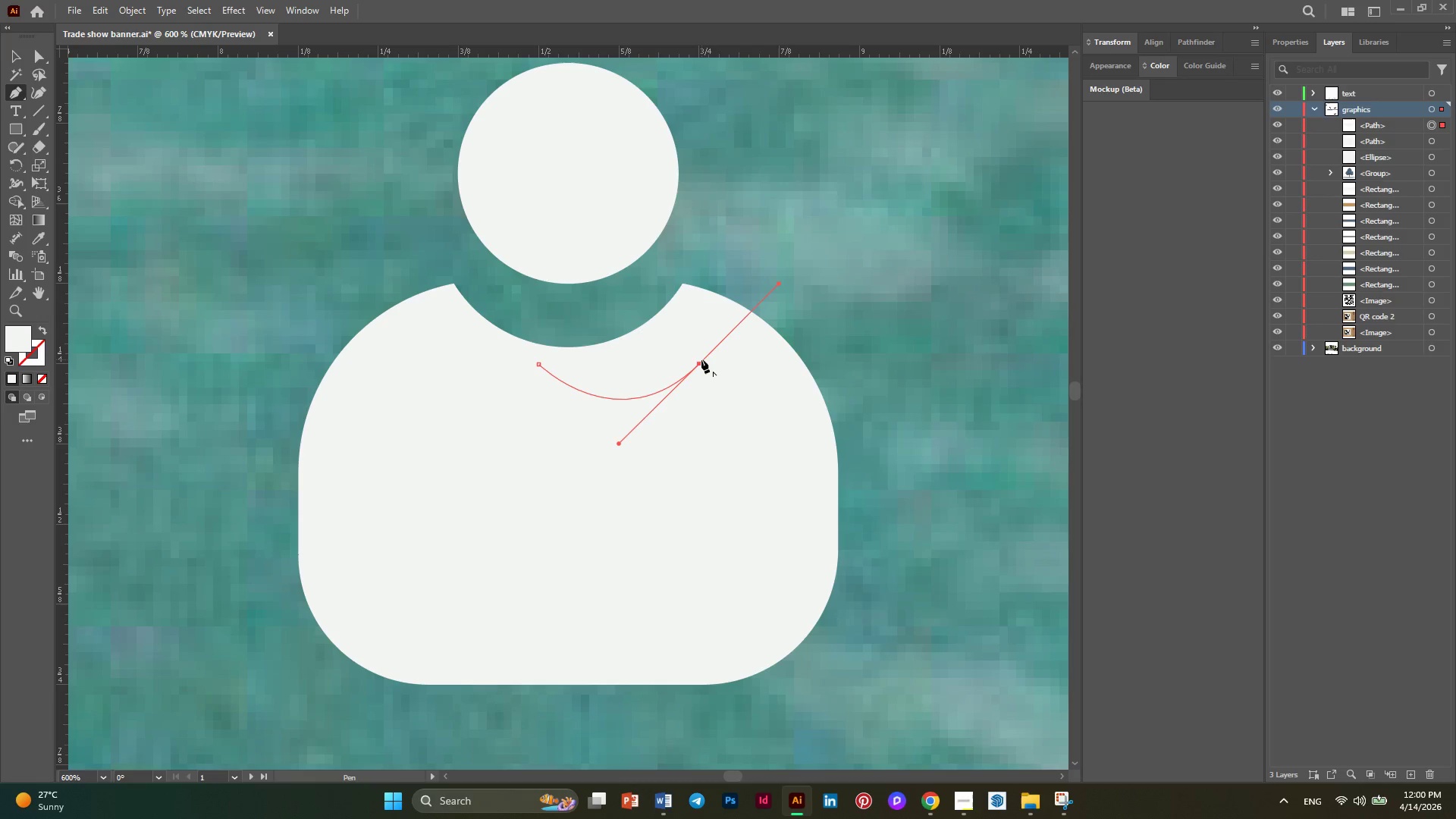 
left_click([701, 362])
 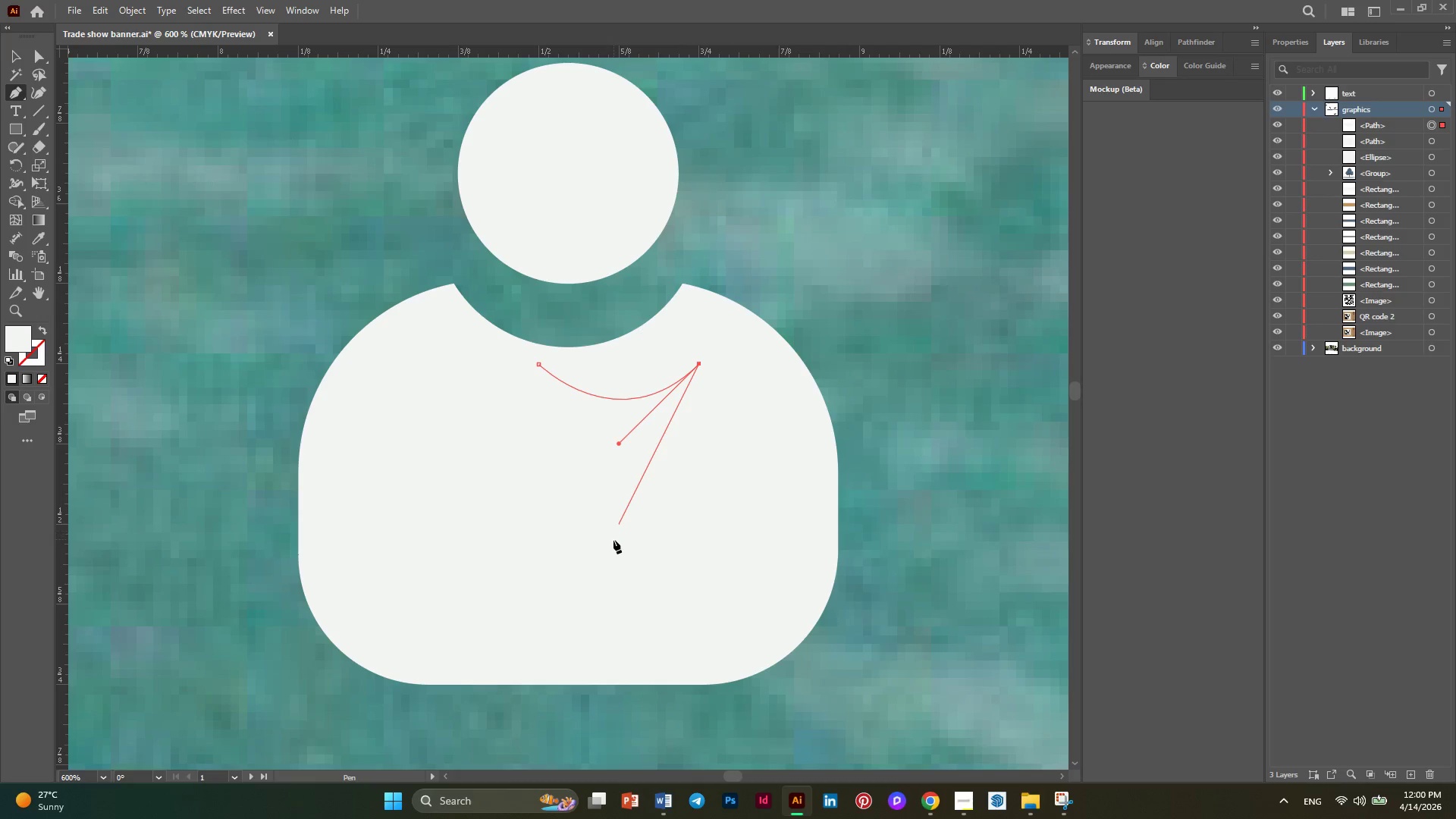 
left_click([613, 540])
 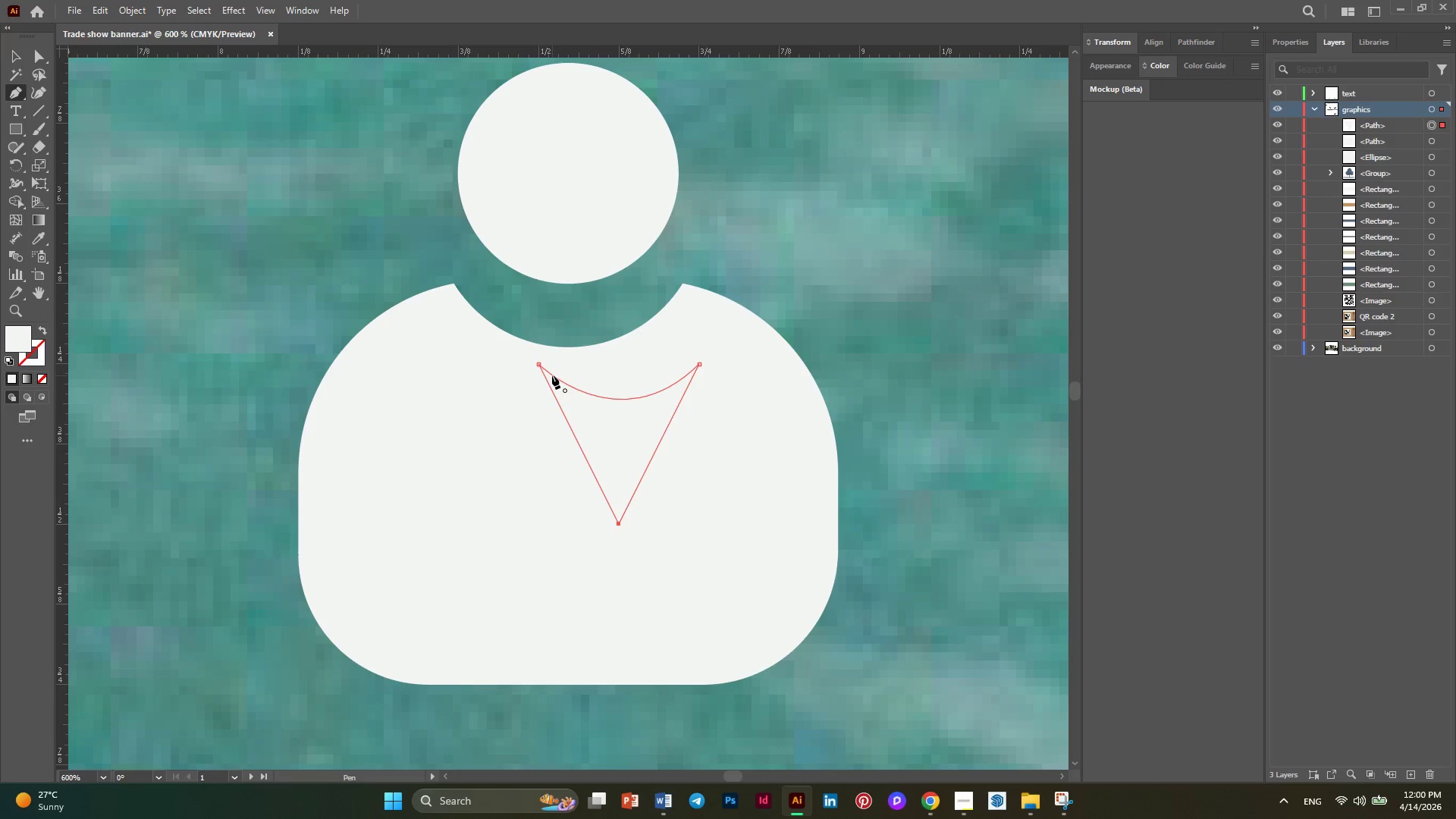 
left_click([548, 372])
 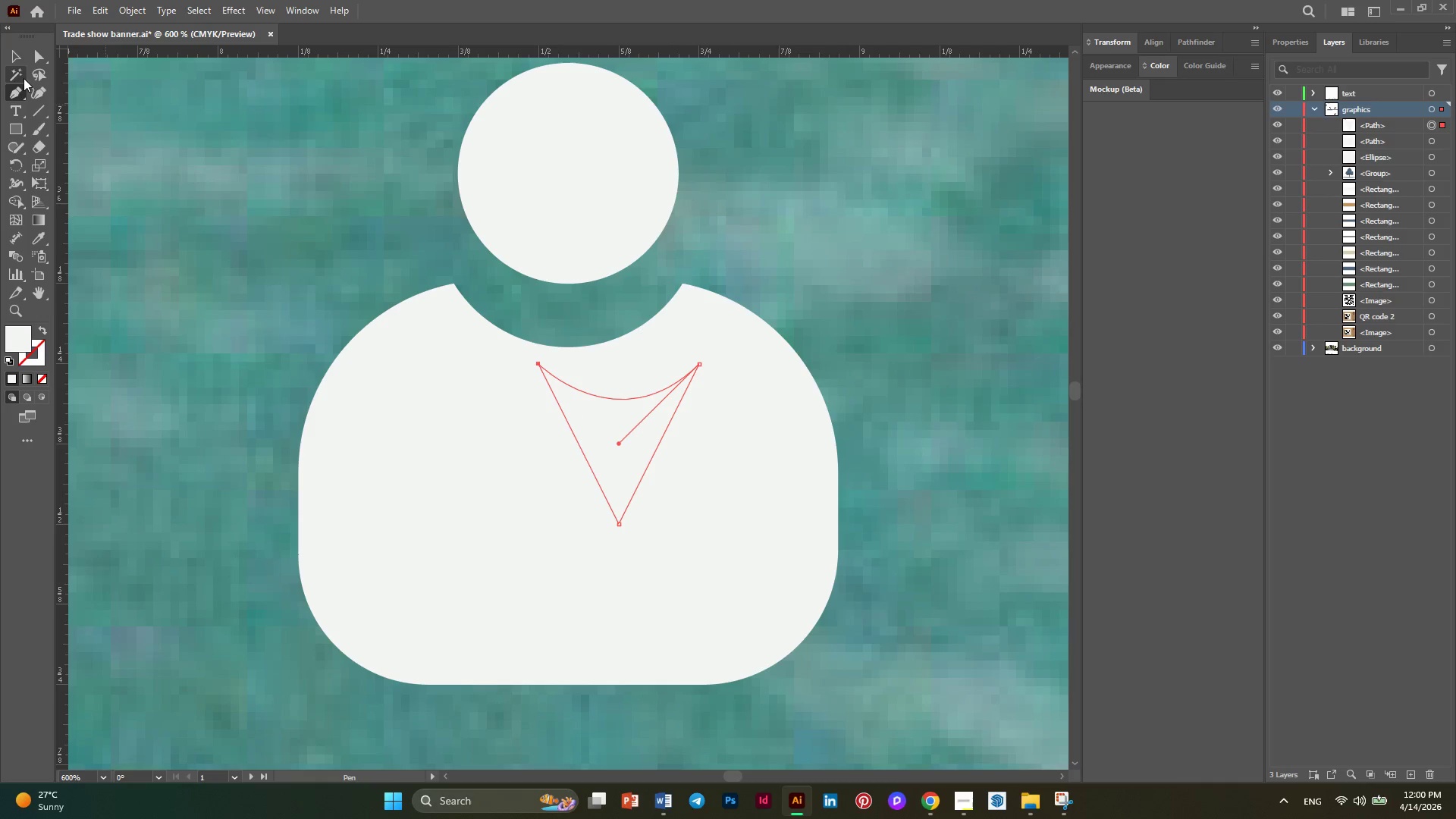 
left_click([18, 54])
 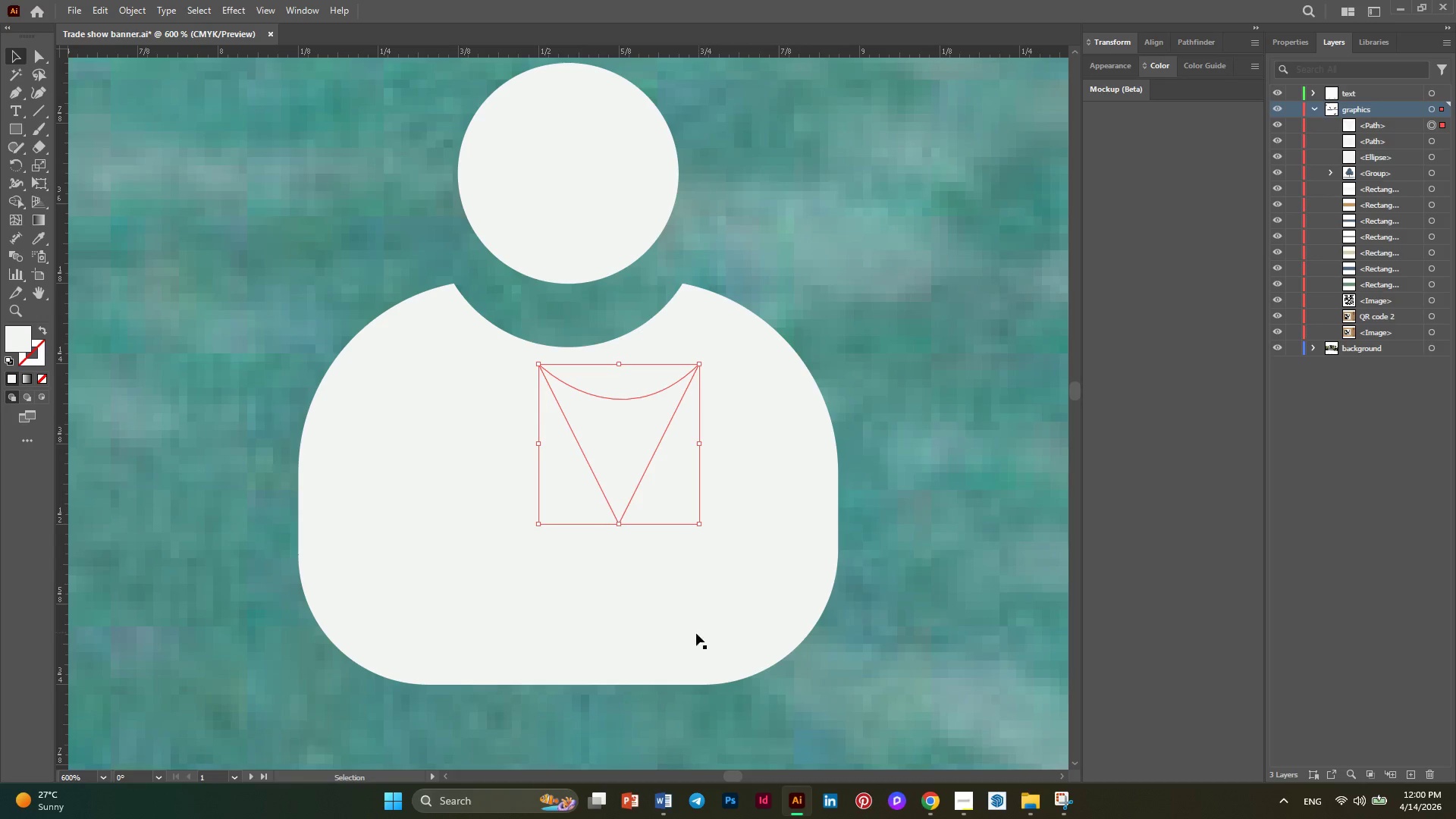 
hold_key(key=ShiftLeft, duration=0.95)
left_click([692, 634])
 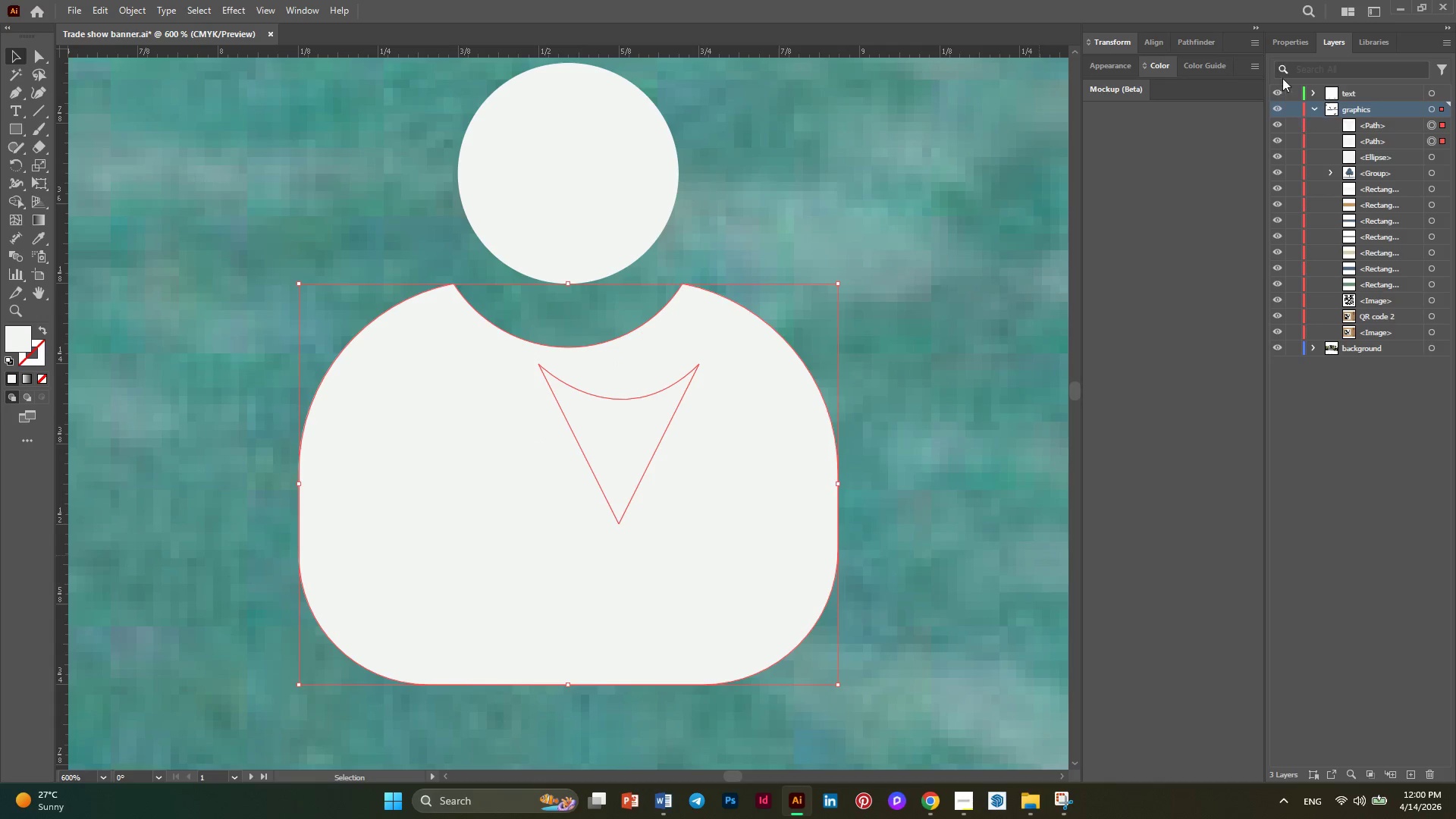 
left_click([1281, 50])
 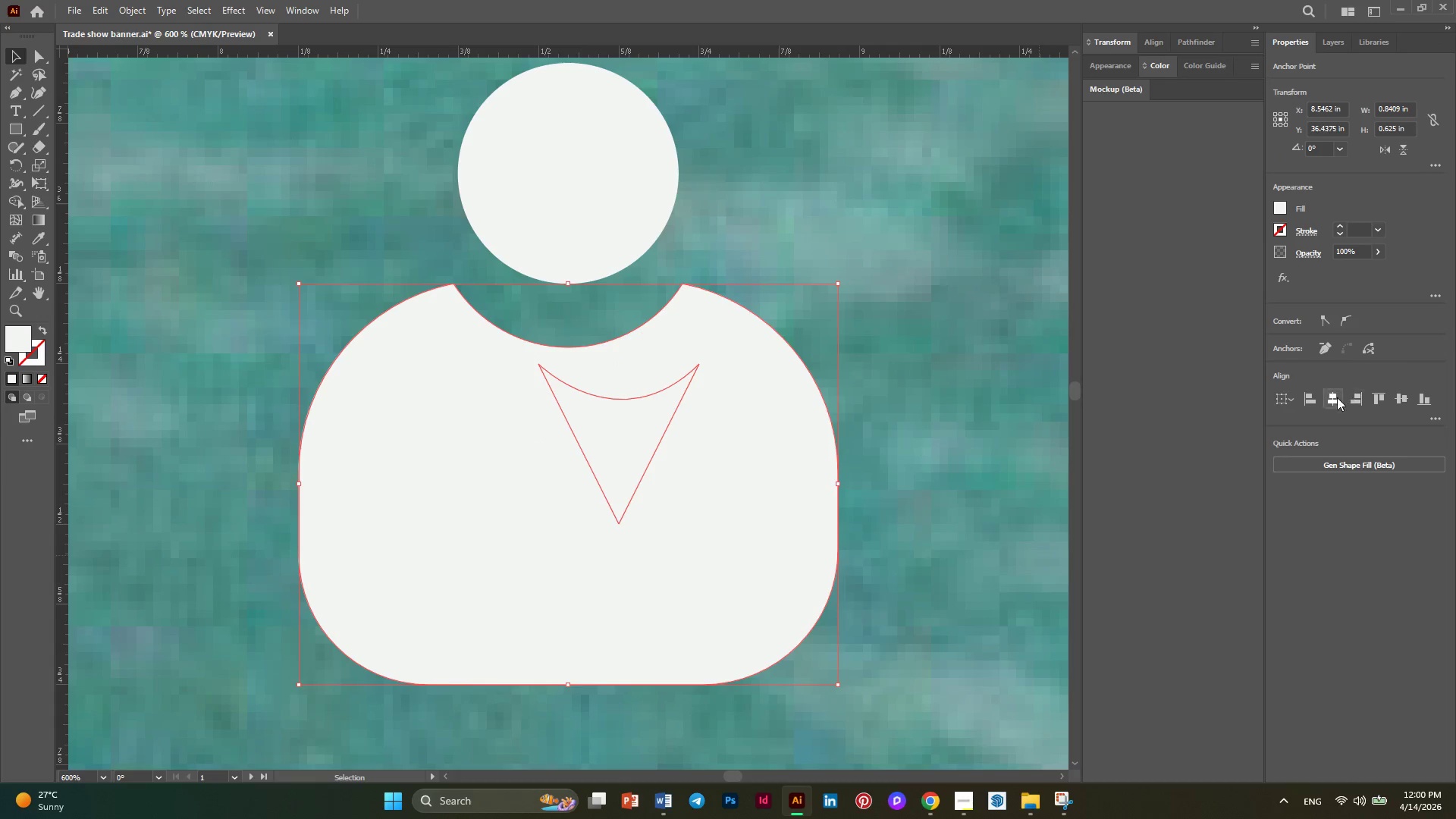 
left_click([1326, 402])
 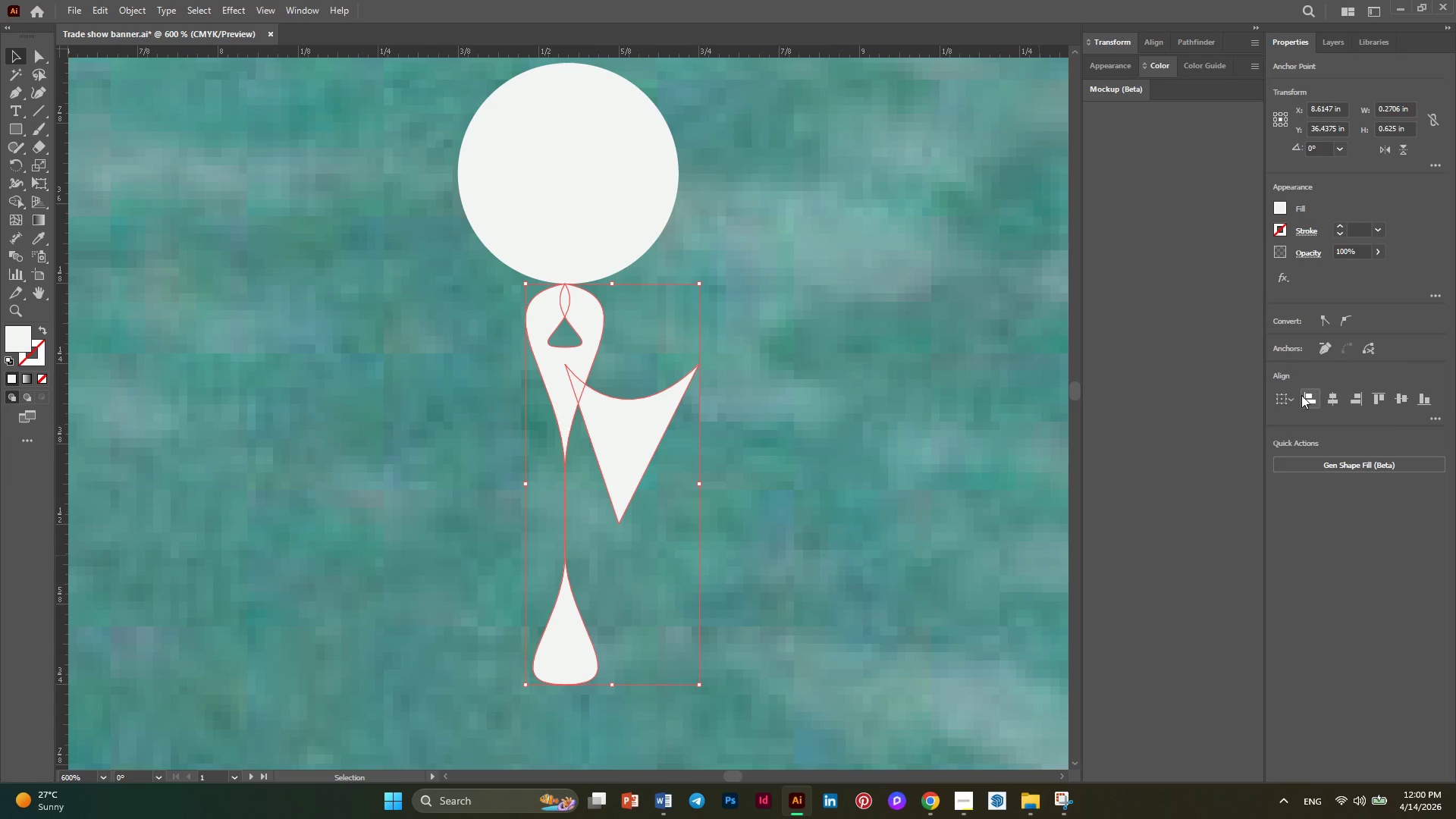 
key(Control+ControlLeft)
 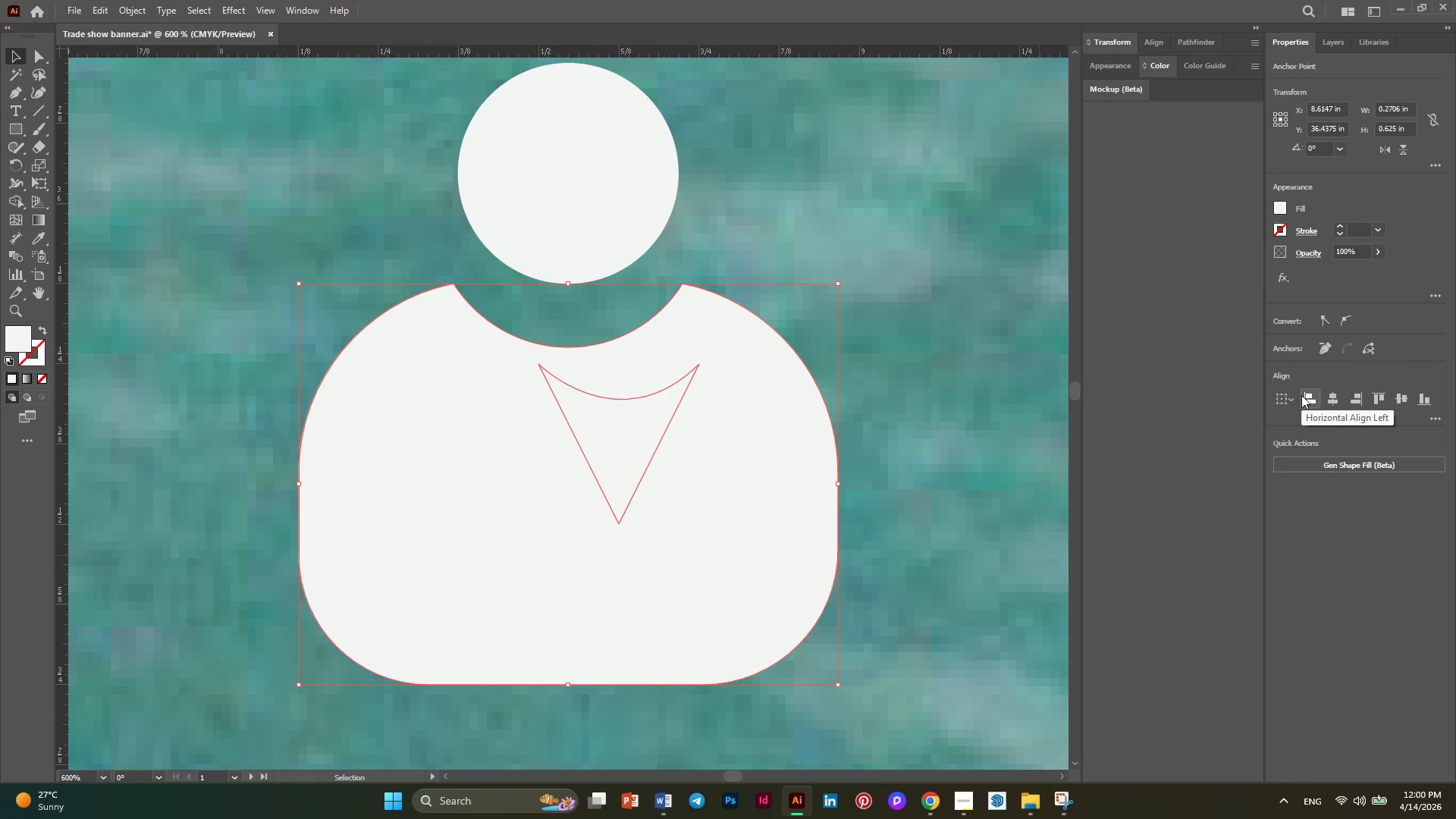 
key(Control+Z)
 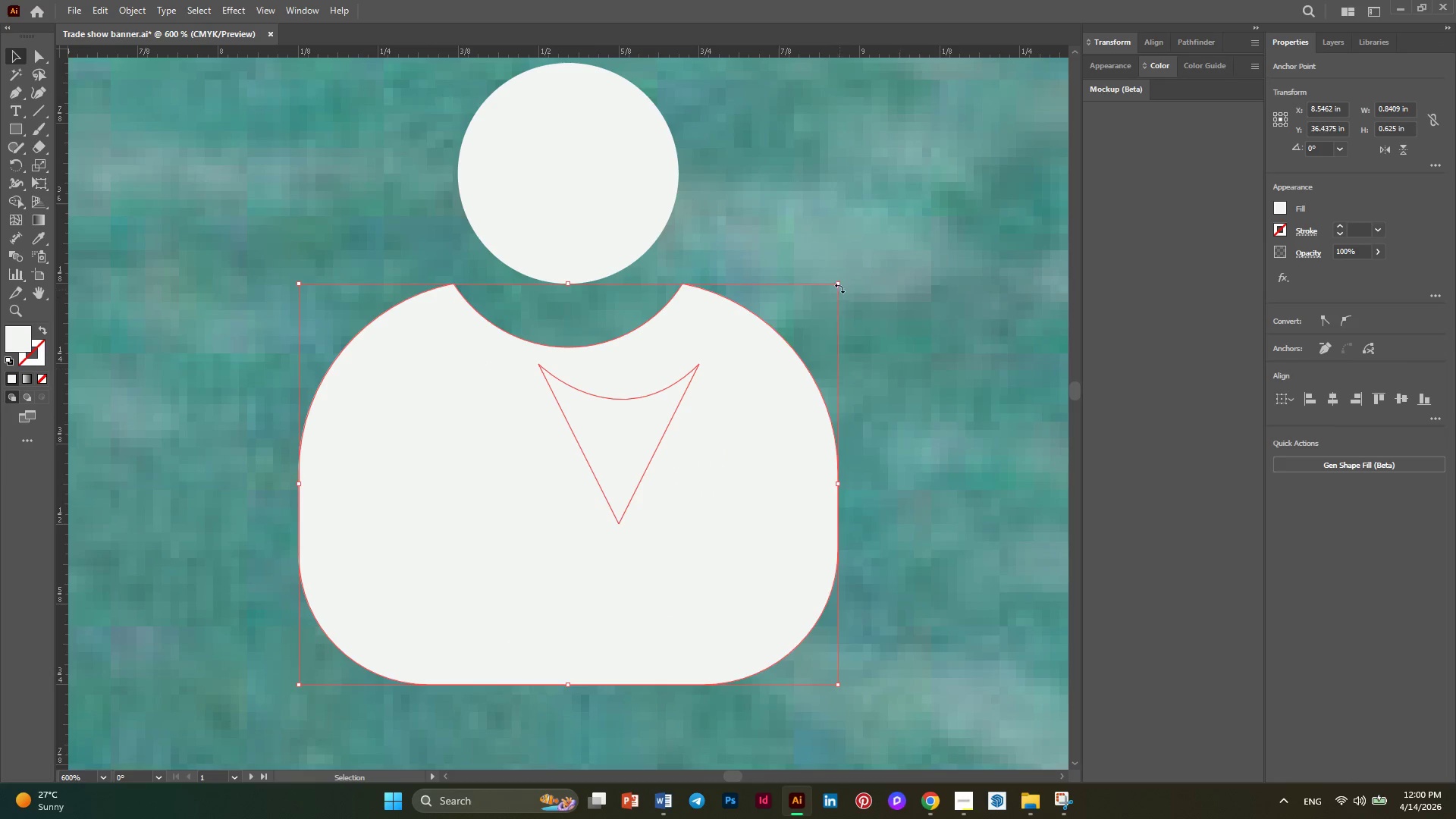 
left_click([959, 277])
 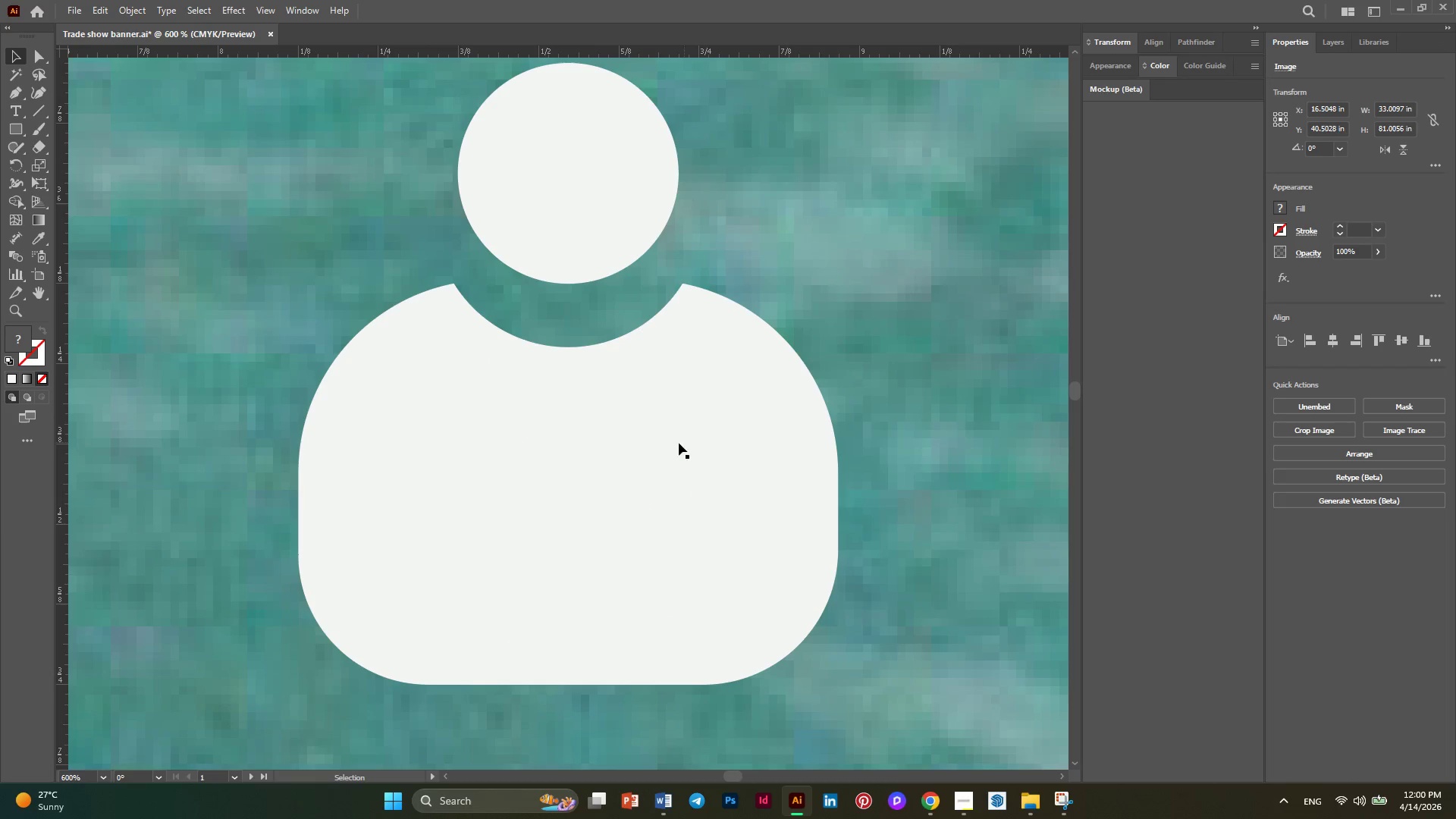 
left_click([657, 435])
 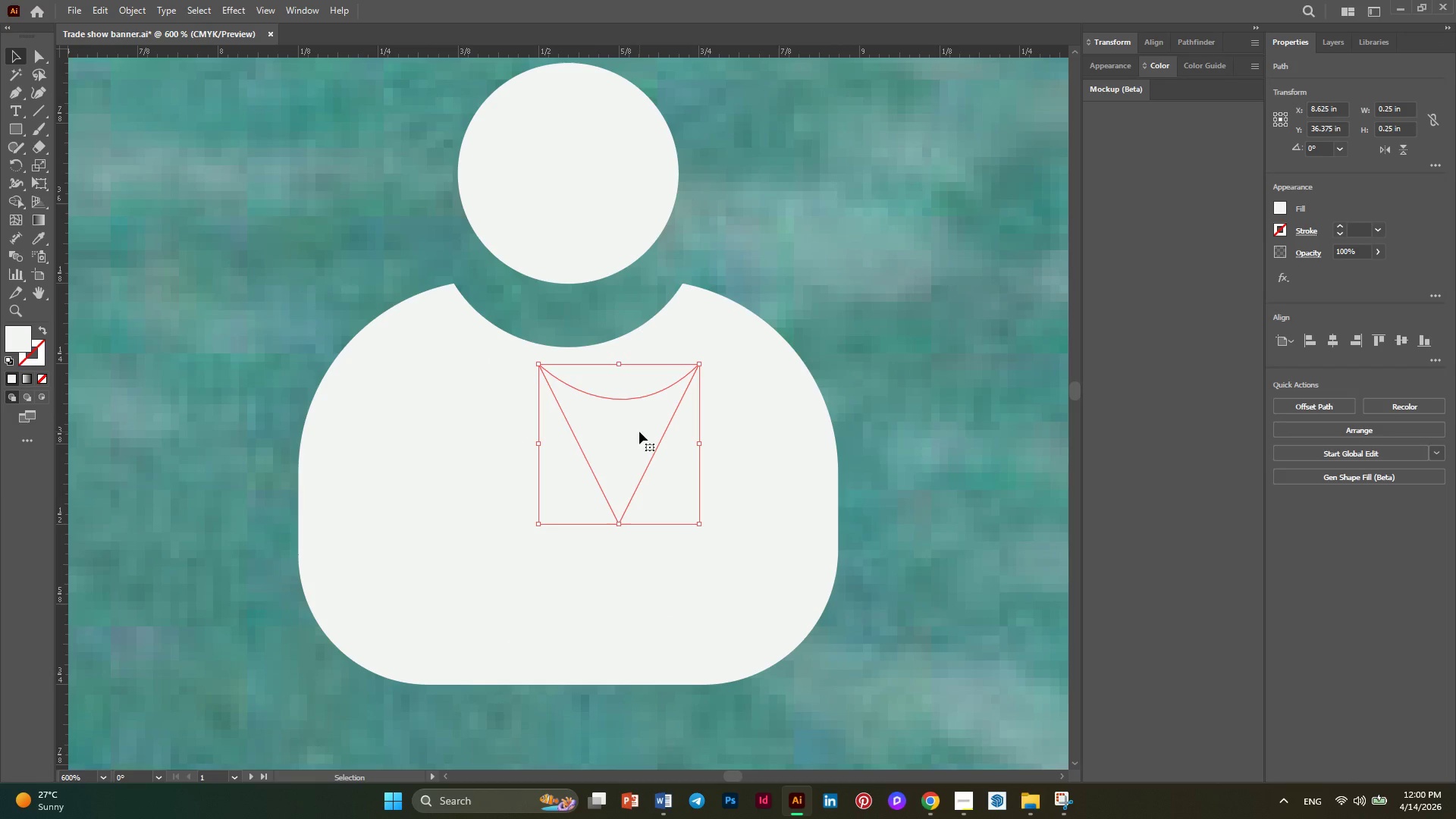 
left_click_drag(start_coordinate=[639, 431], to_coordinate=[584, 410])
 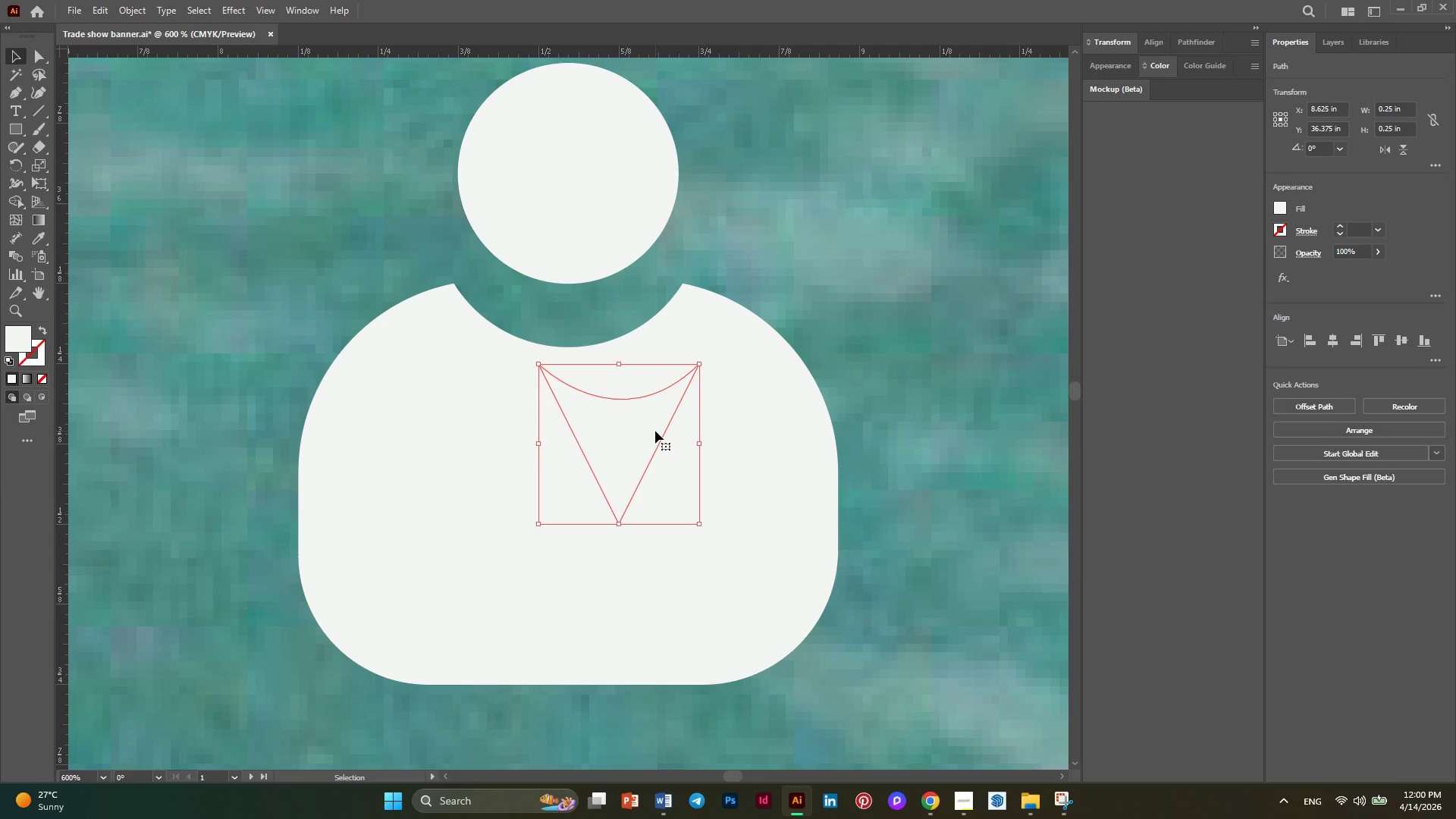 
key(ArrowLeft)
 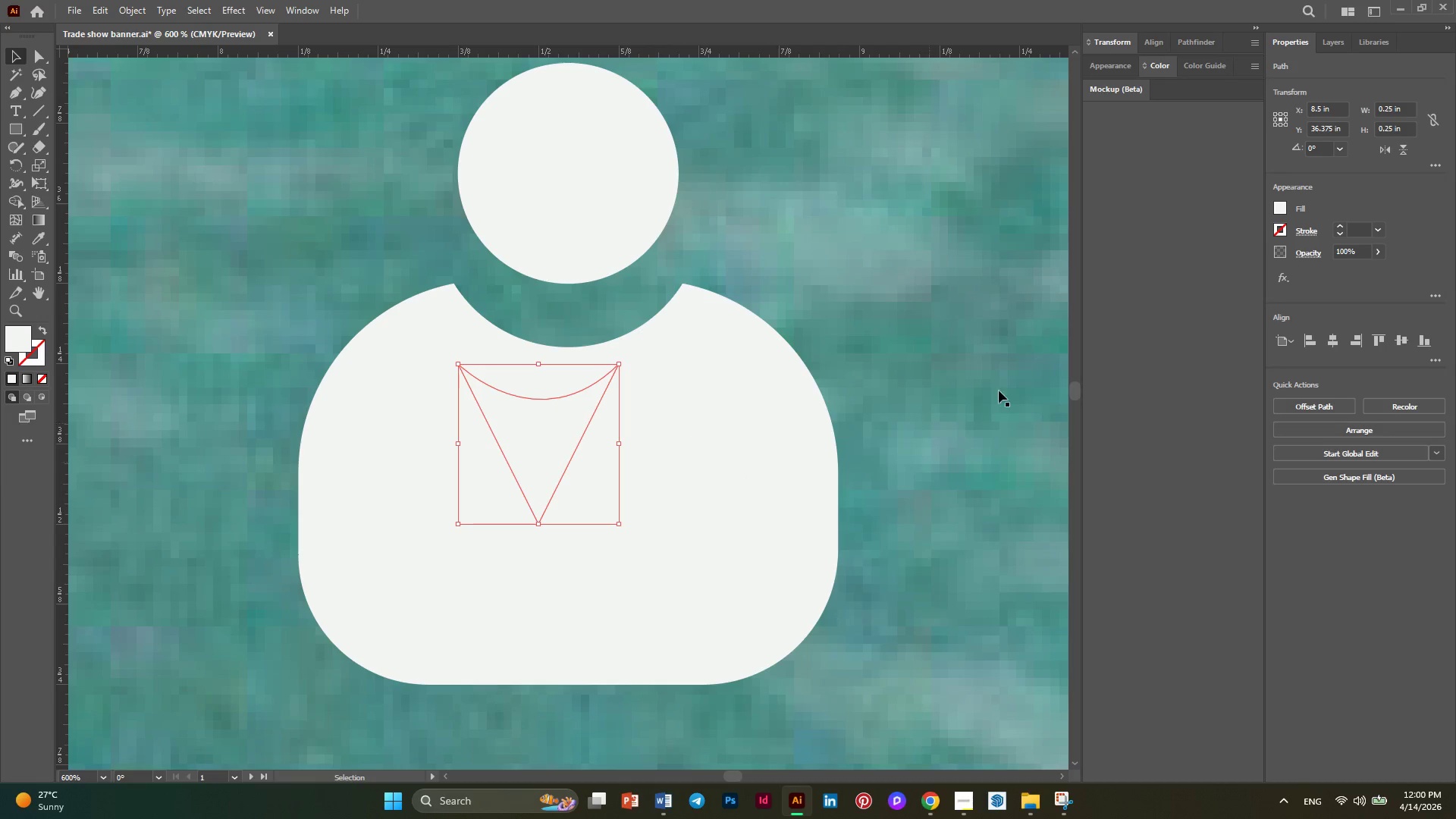 
wait(5.22)
 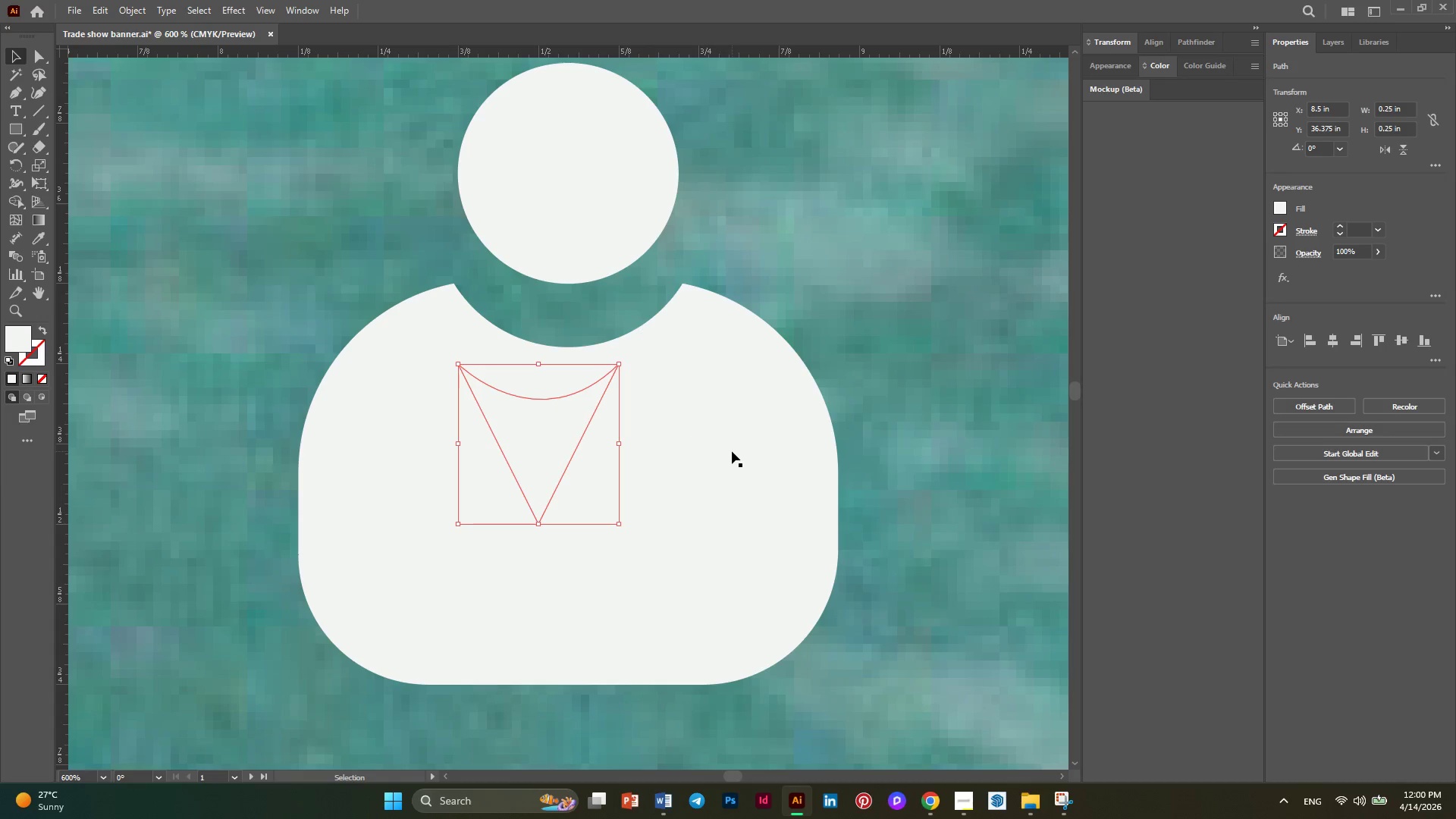 
left_click([1324, 43])
 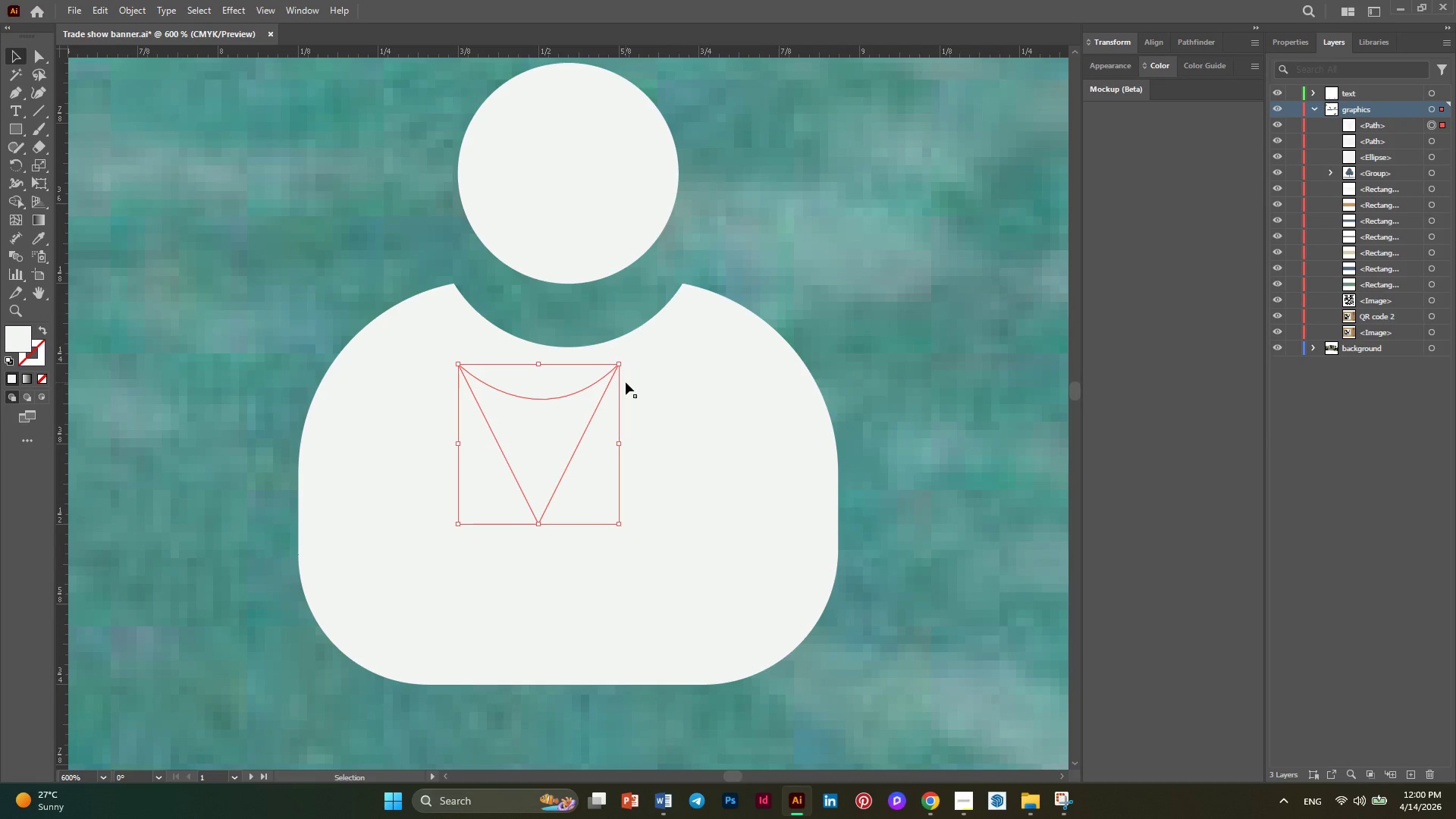 
wait(8.05)
 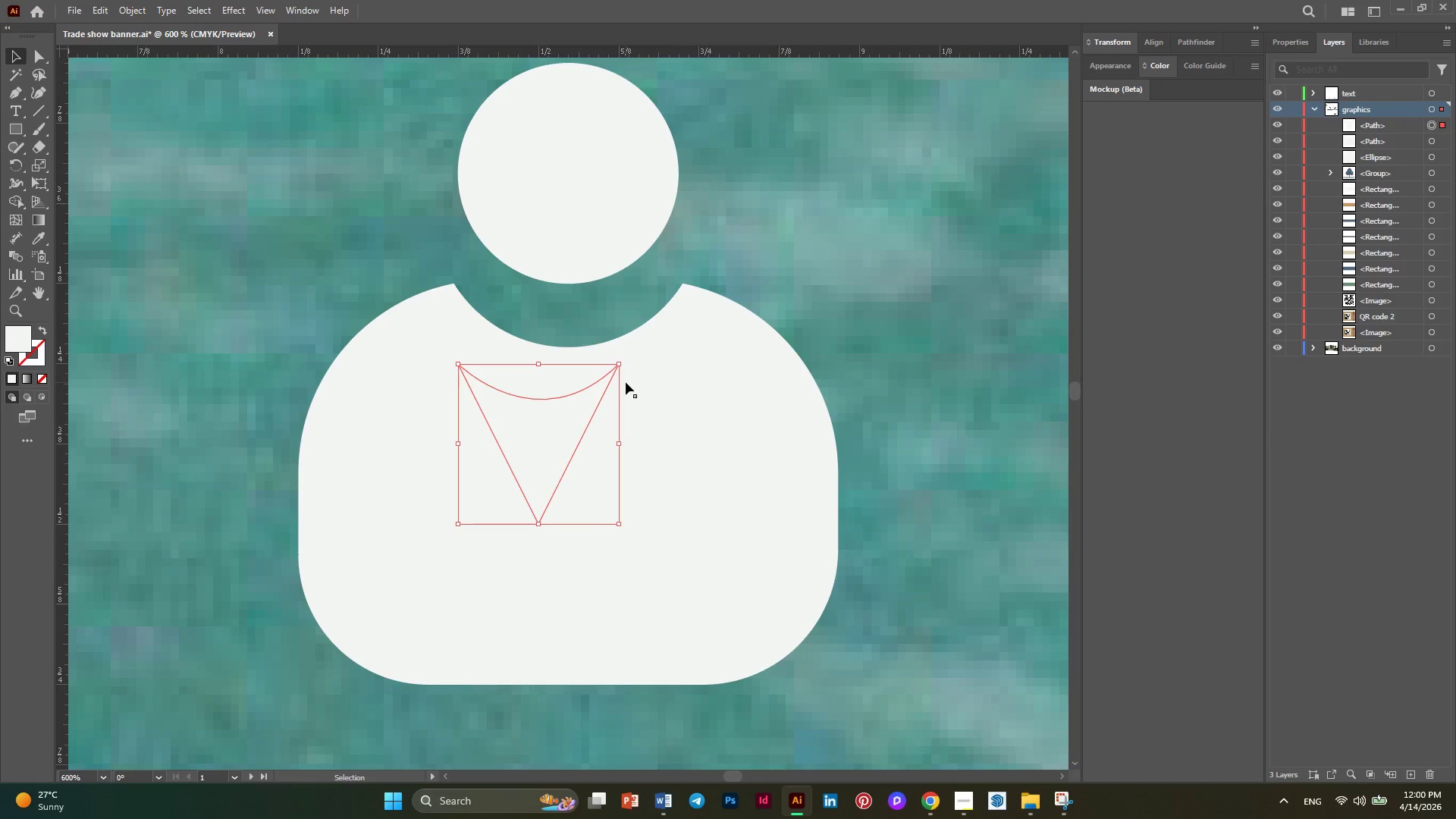 
left_click_drag(start_coordinate=[1408, 127], to_coordinate=[1408, 150])
 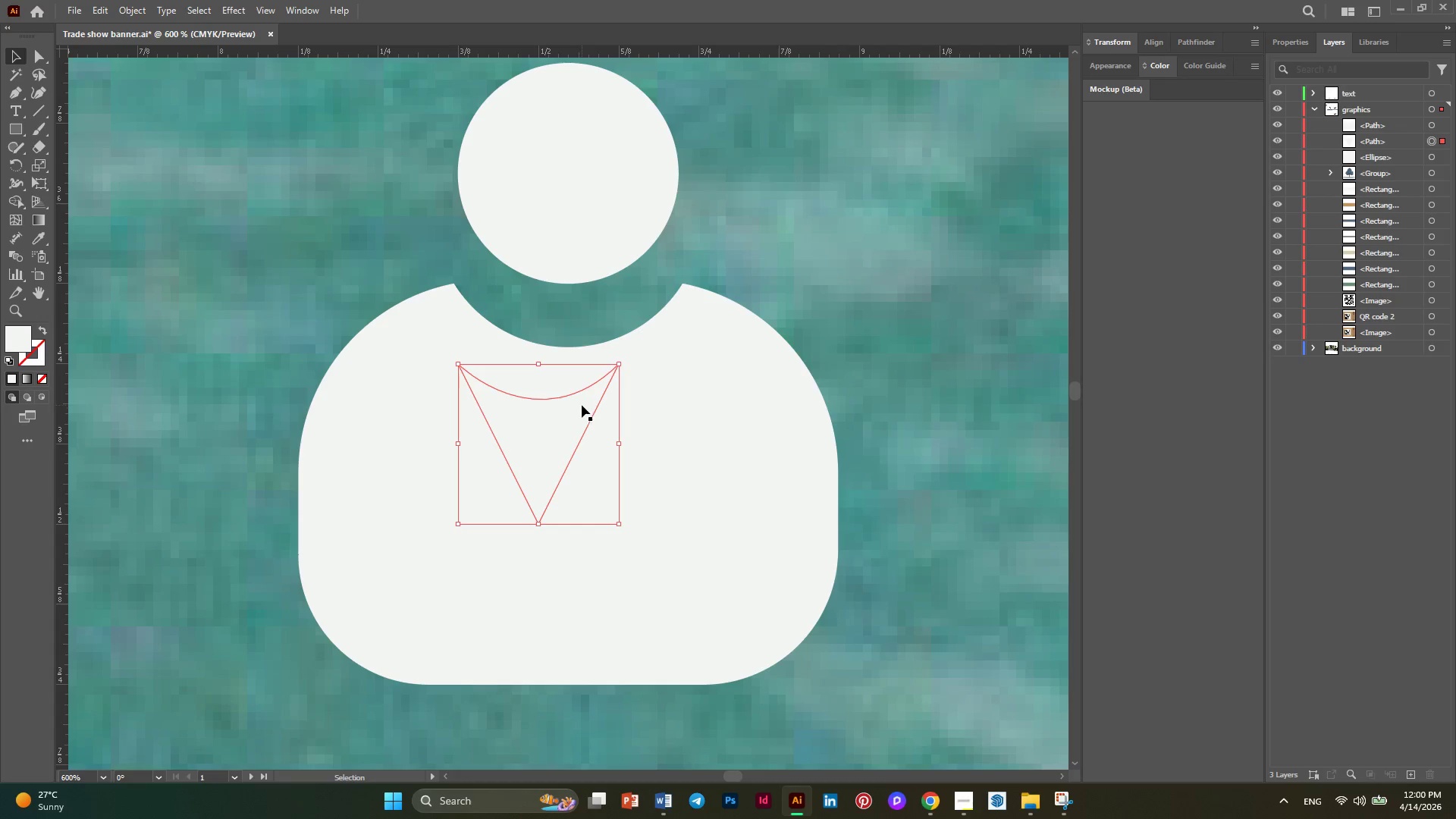 
wait(7.0)
 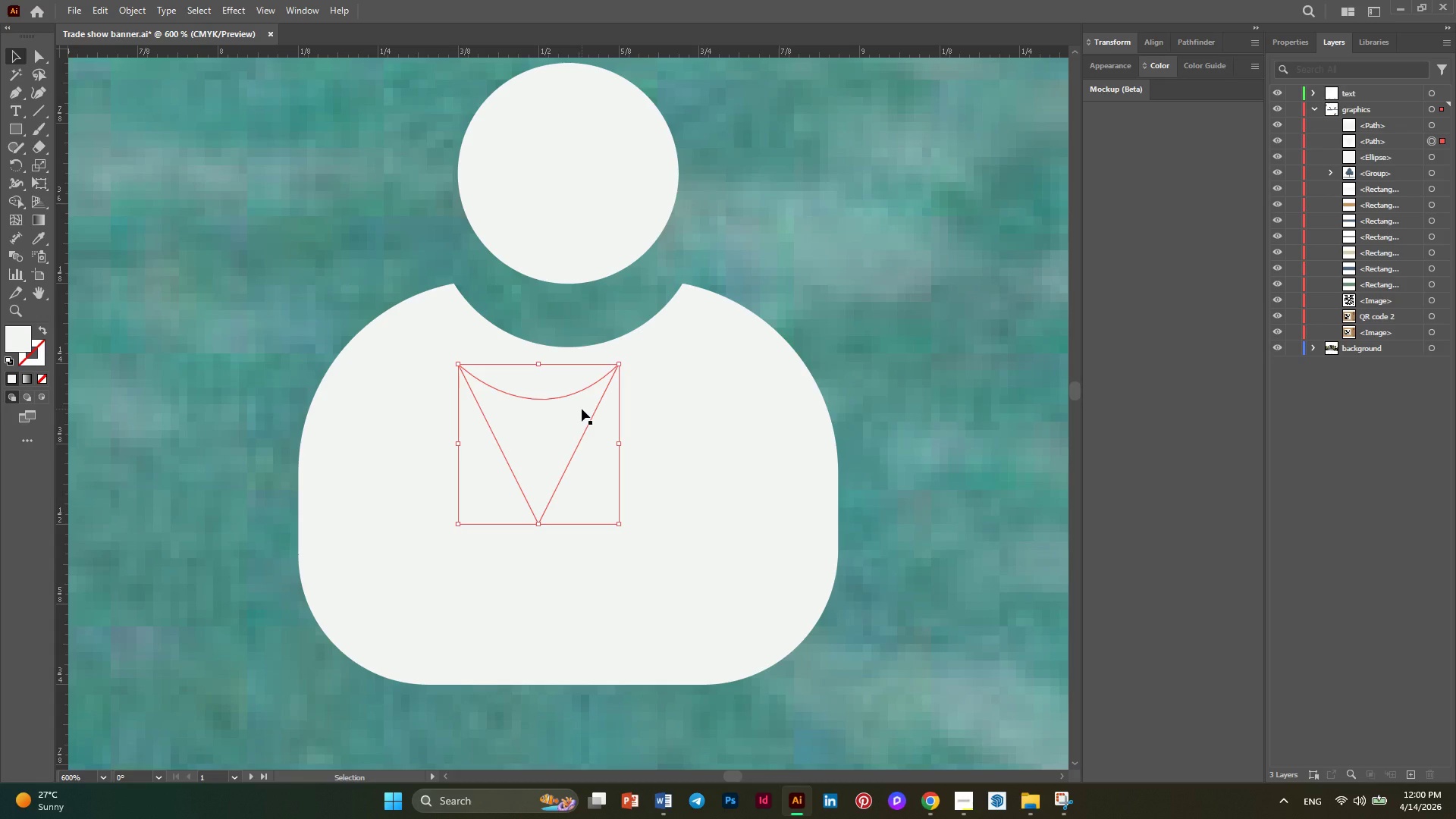 
left_click([714, 404])
 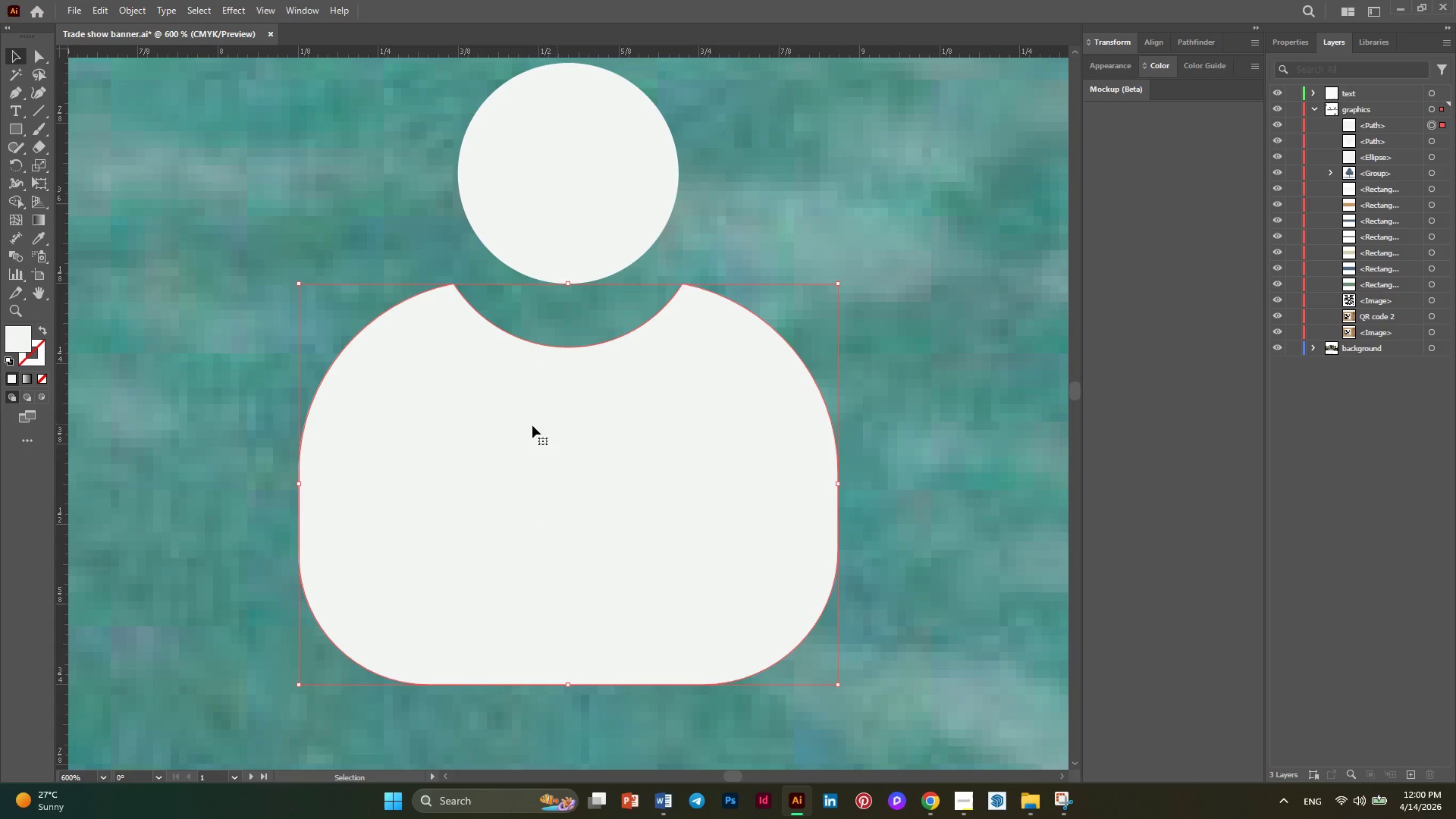 
left_click([517, 426])
 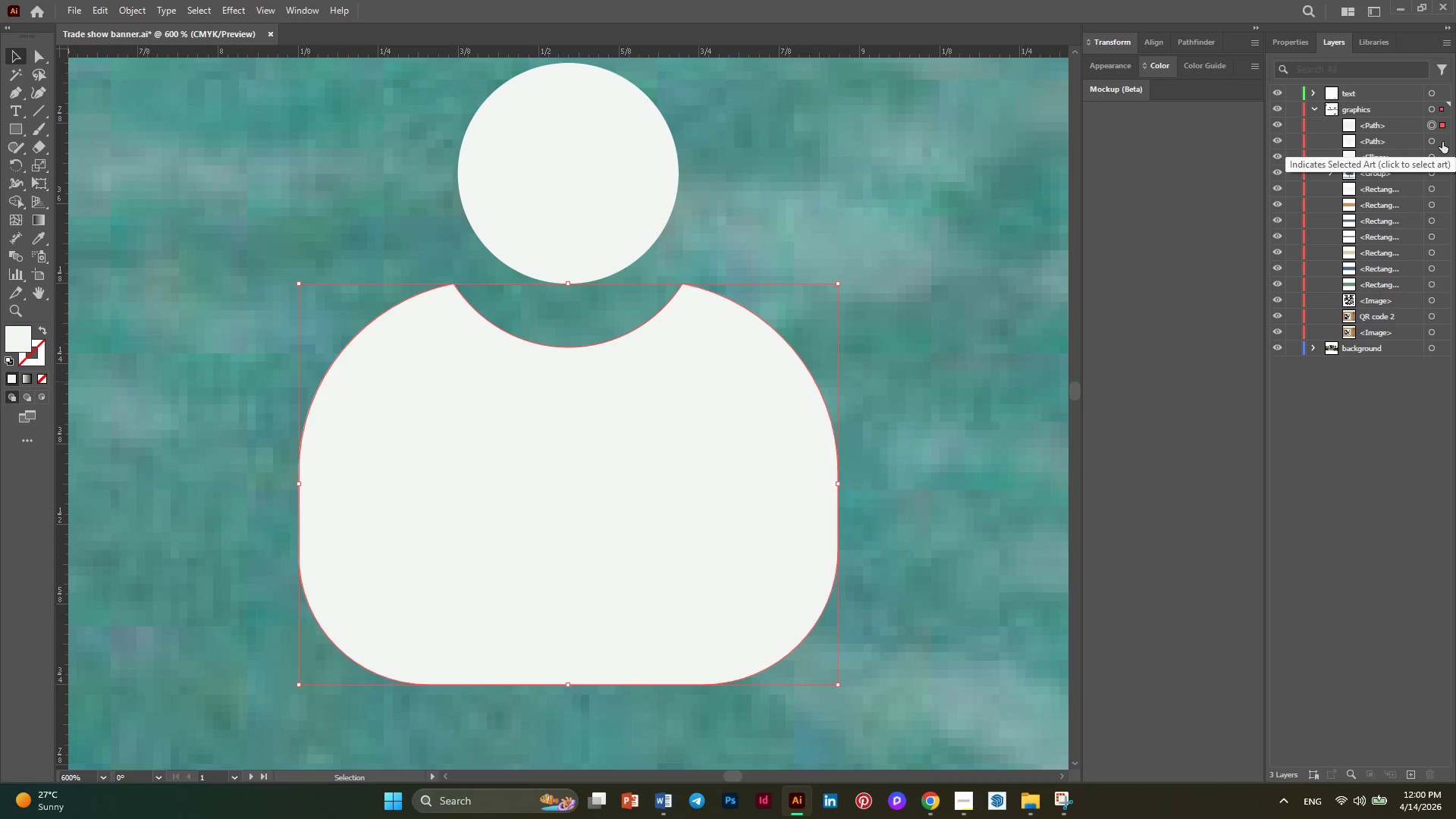 
wait(5.41)
 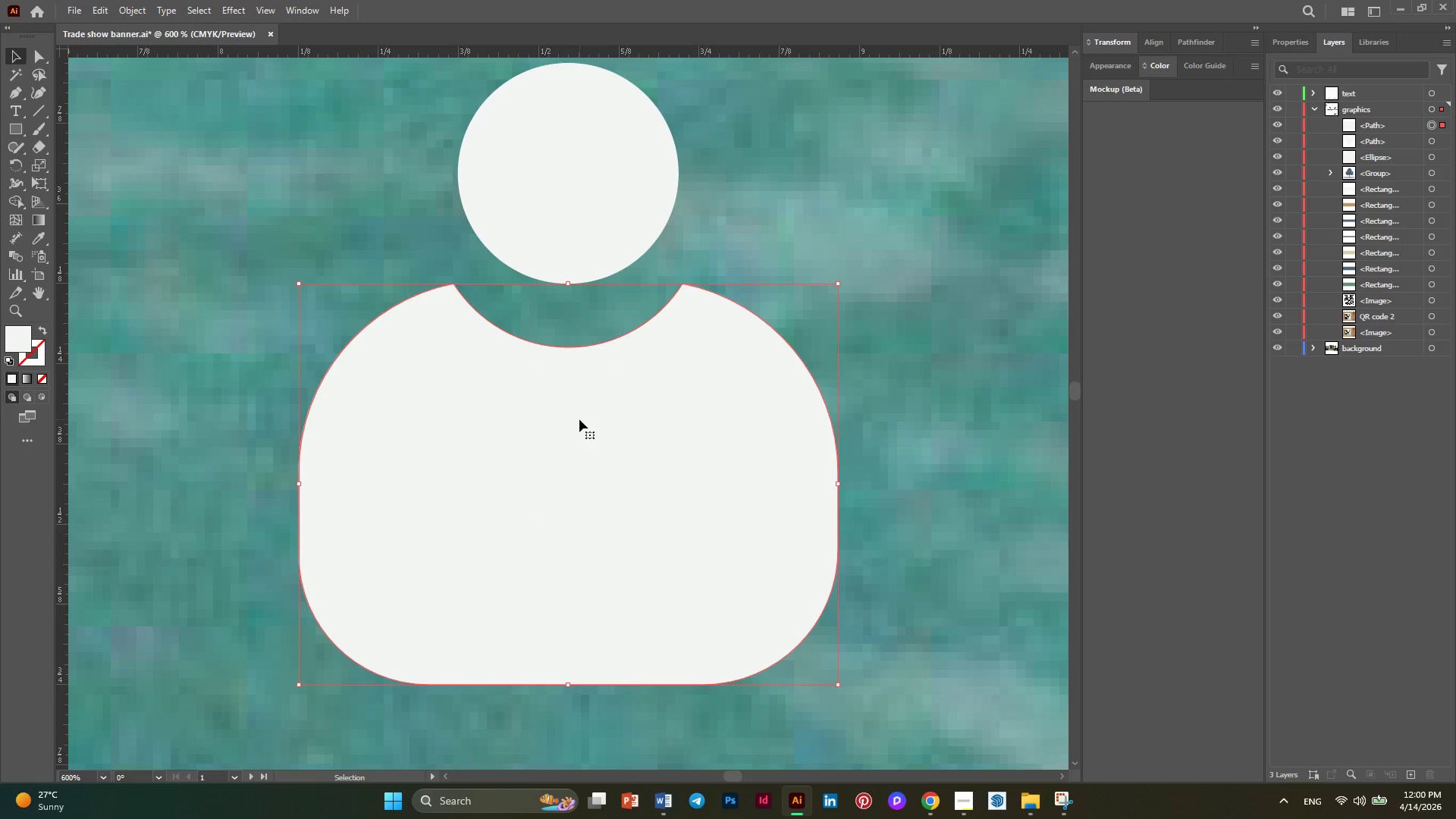 
hold_key(key=ShiftLeft, duration=0.86)
left_click([1431, 142])
 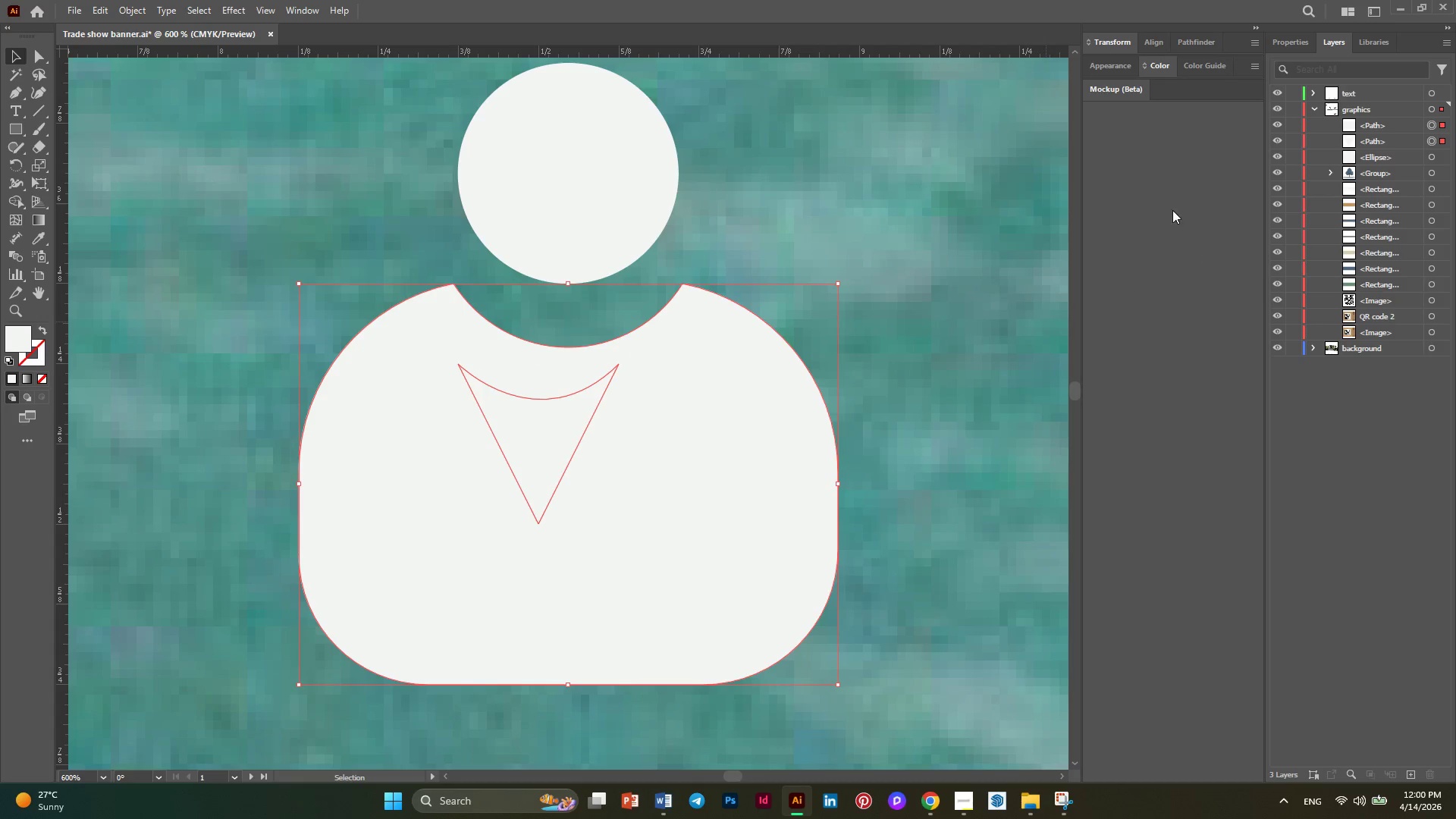 
left_click([1291, 49])
 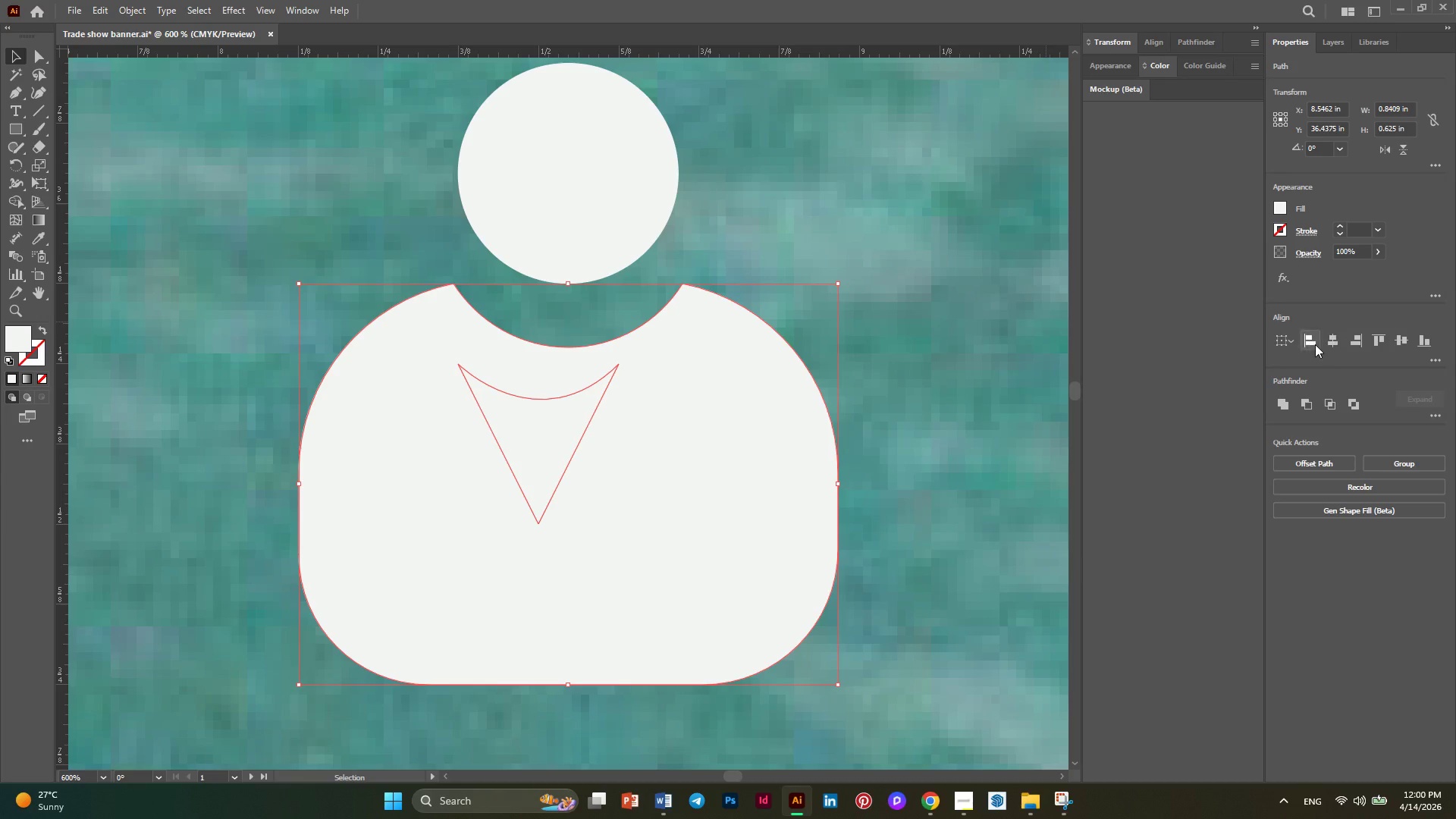 
left_click([1336, 342])
 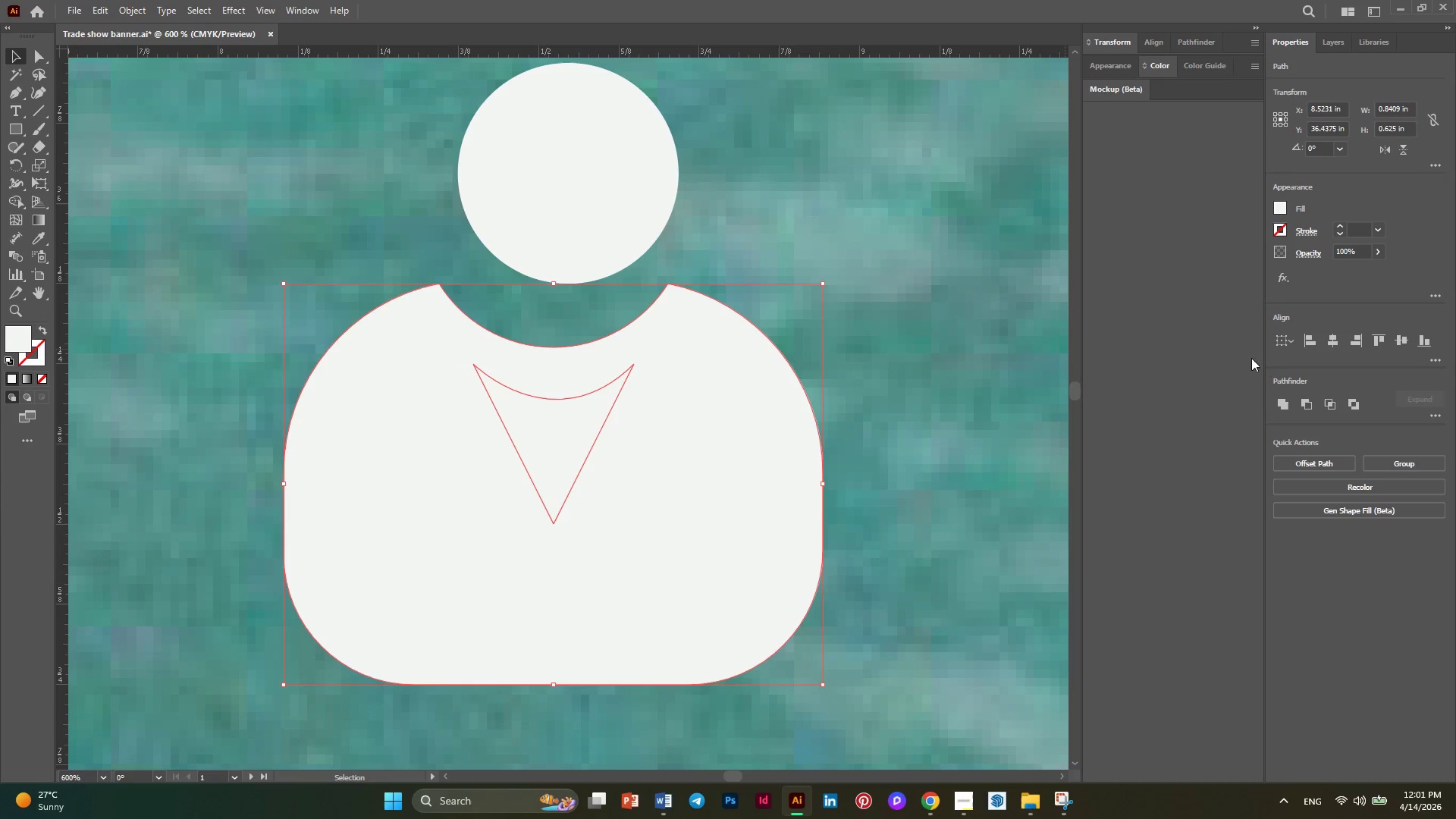 
left_click([1303, 401])
 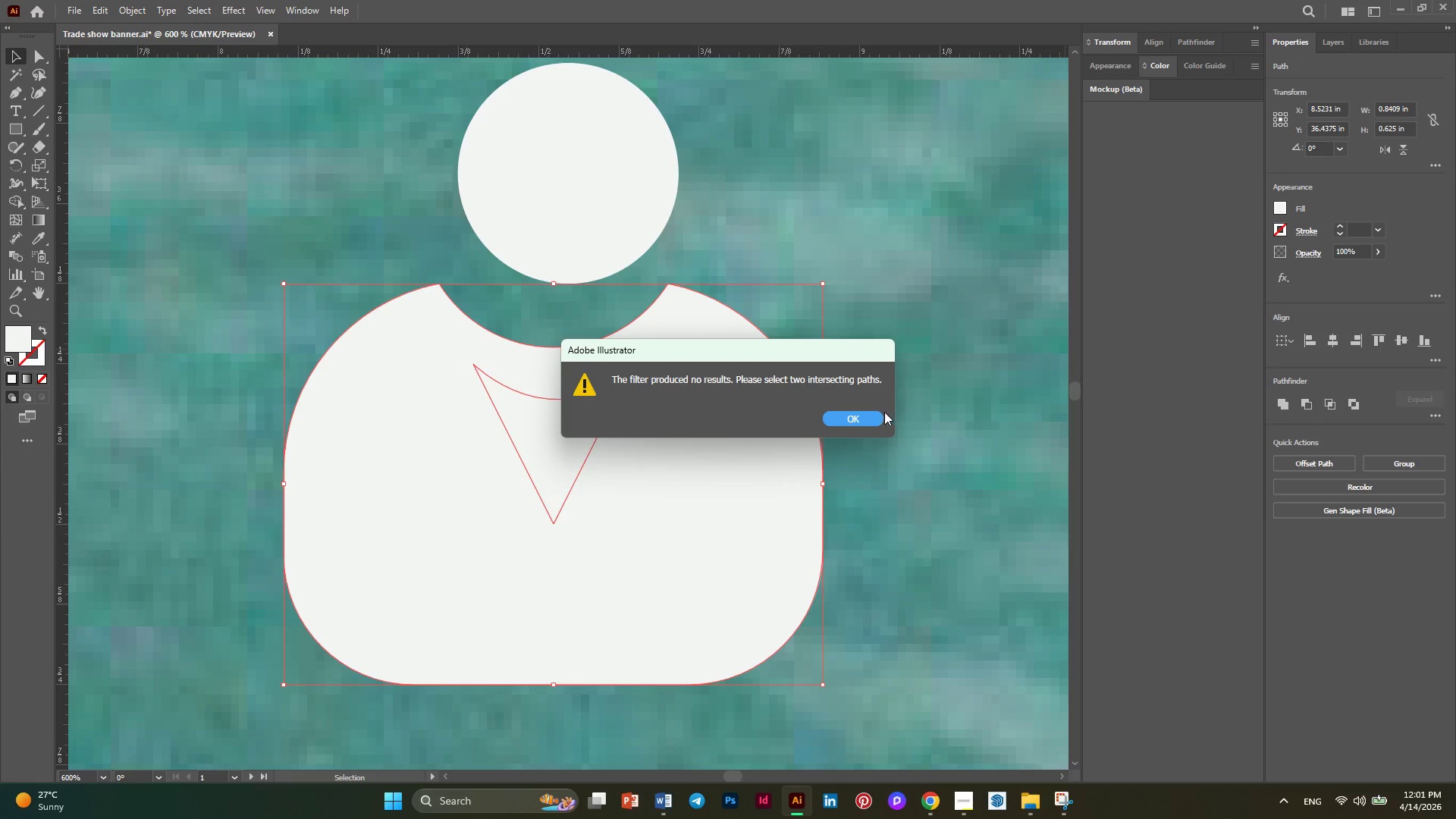 
left_click([864, 413])
 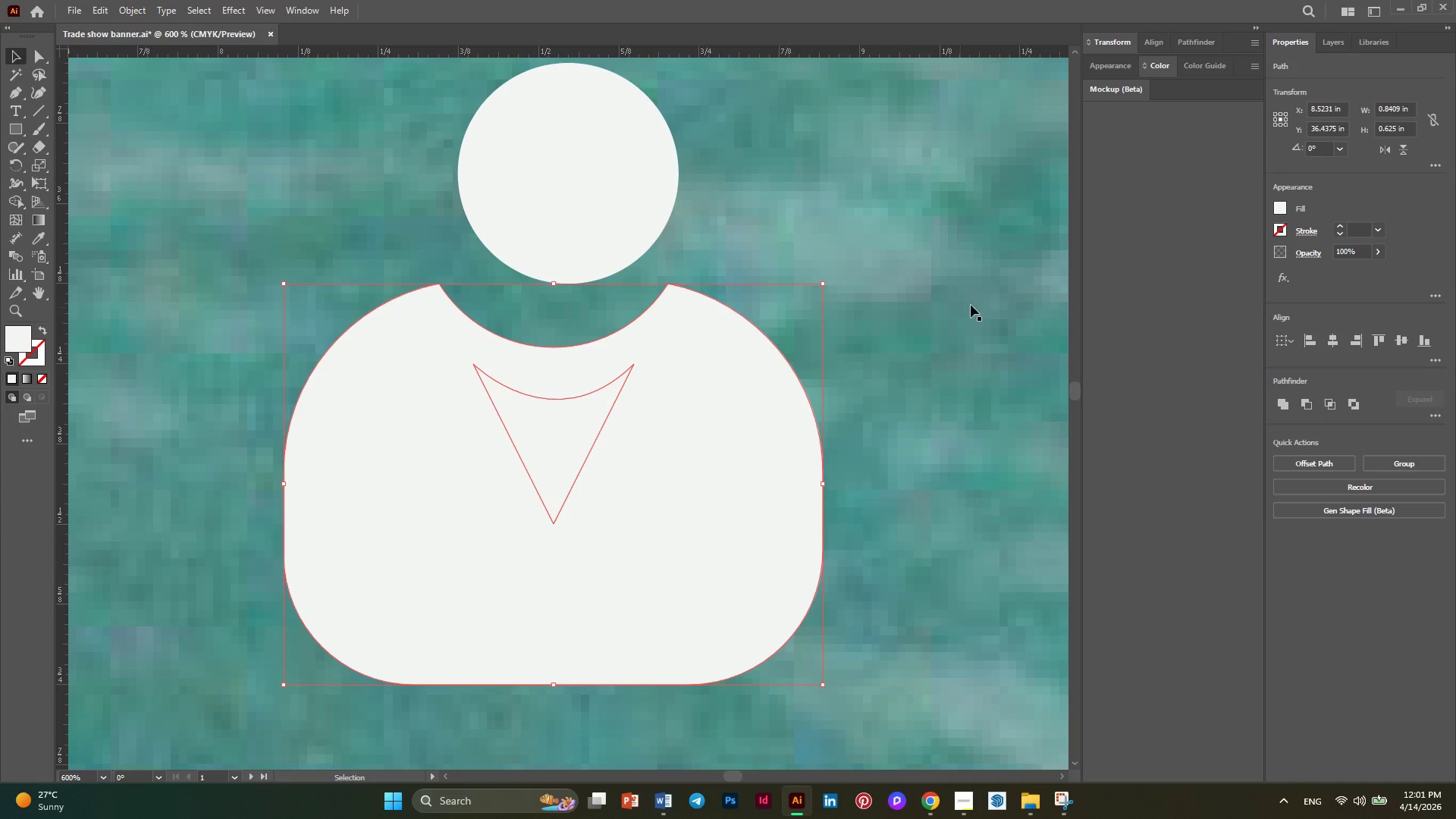 
left_click([974, 303])
 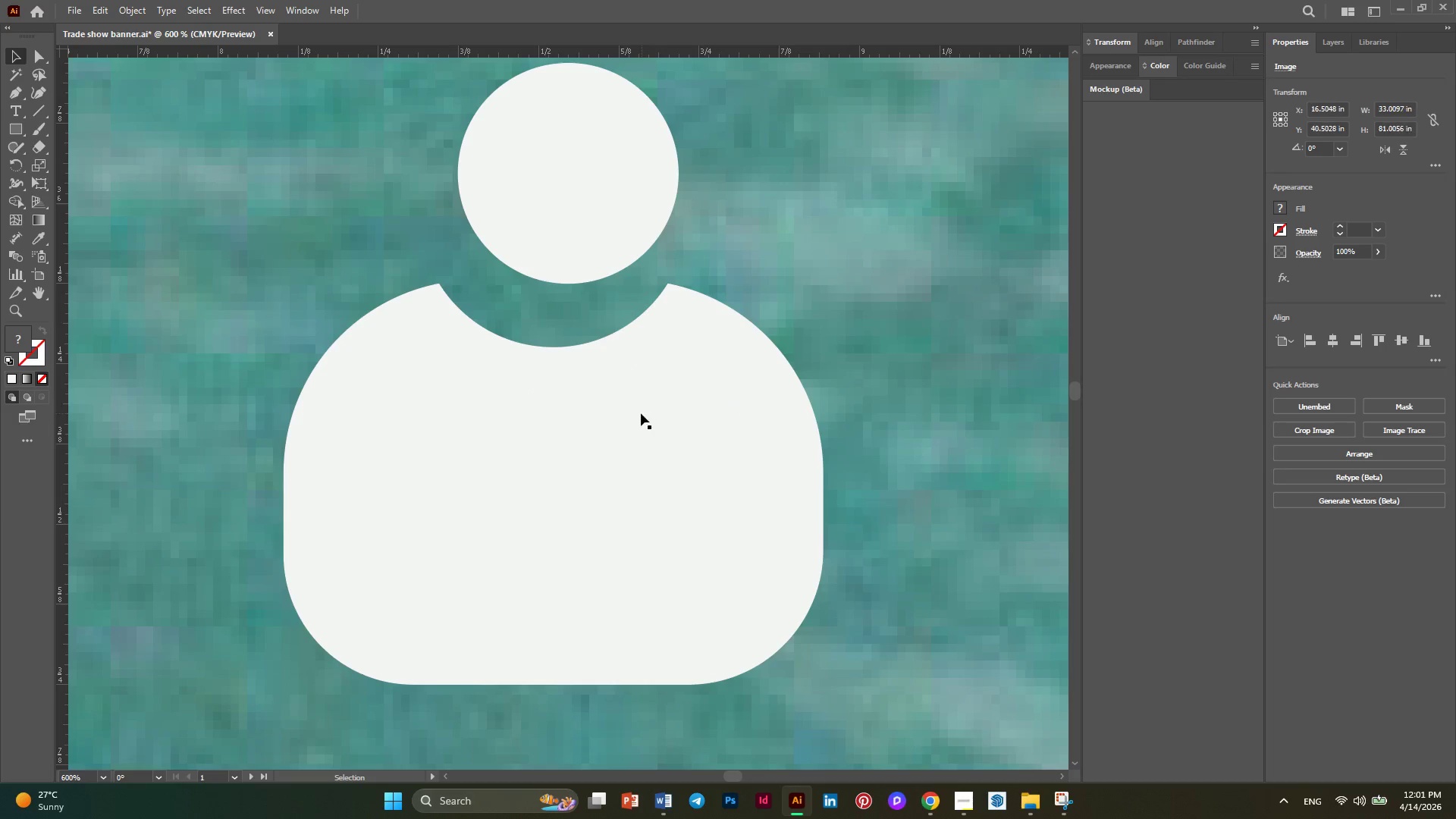 
left_click([641, 413])
 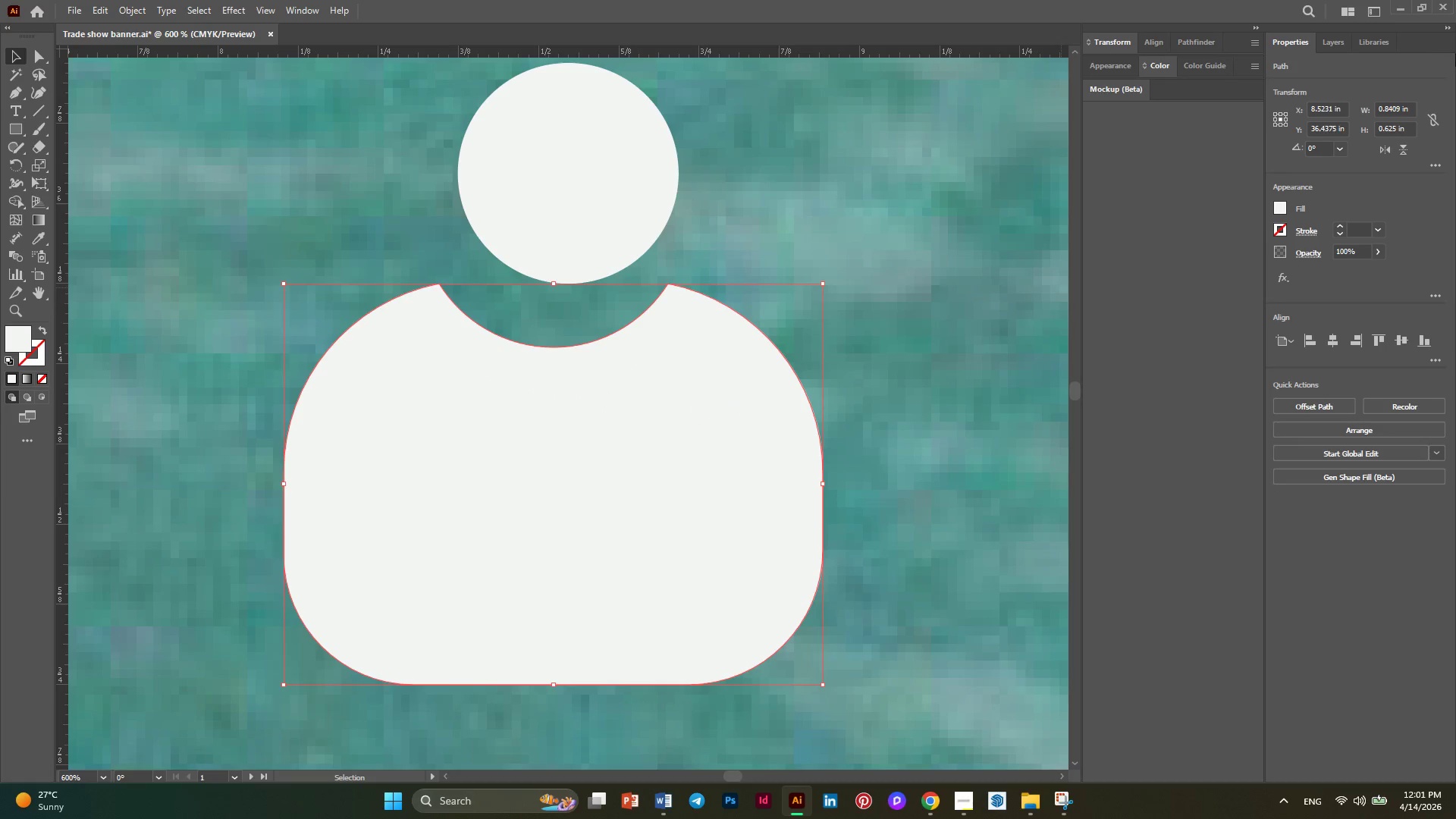 
left_click([1335, 44])
 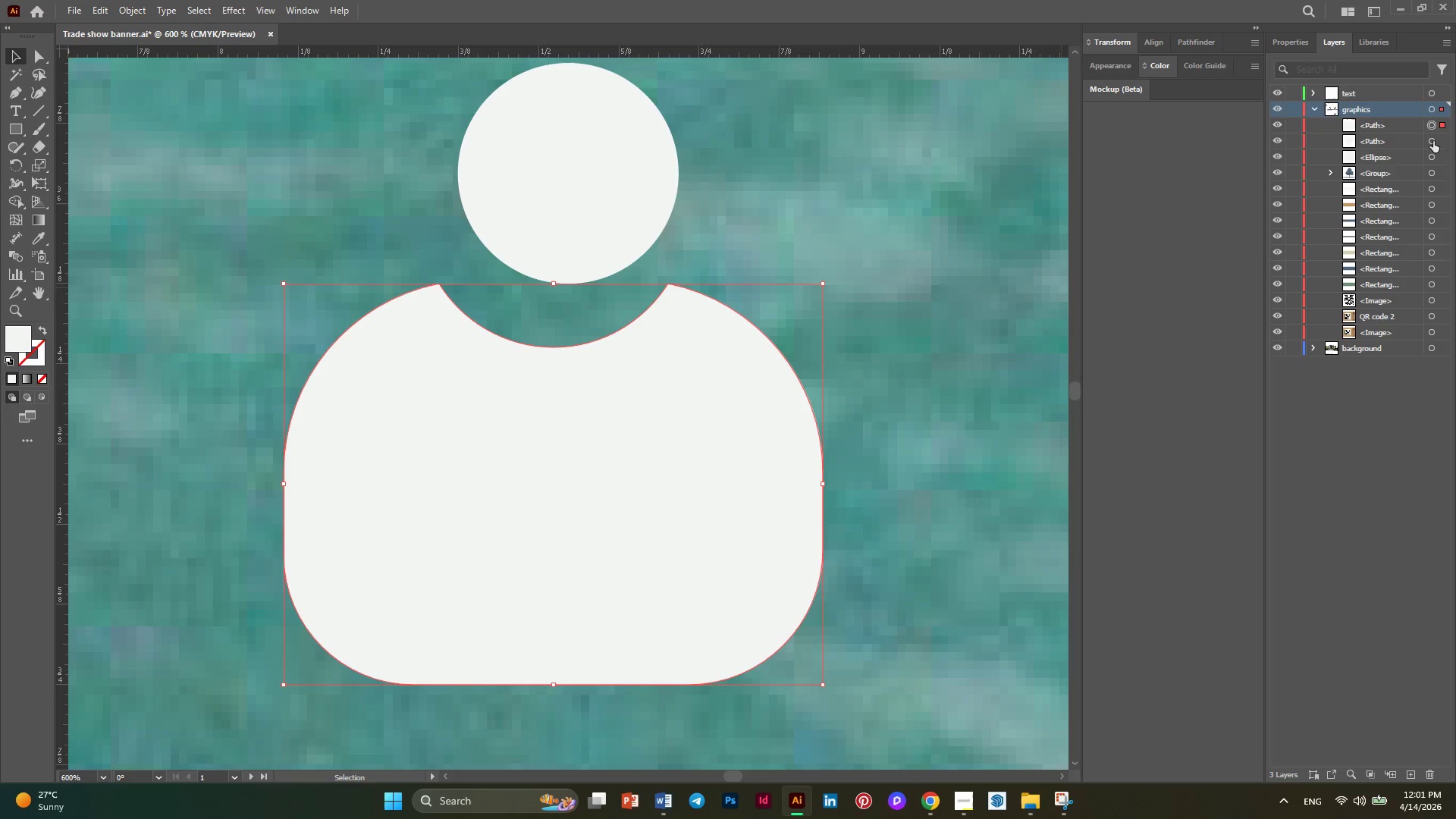 
left_click([1433, 141])
 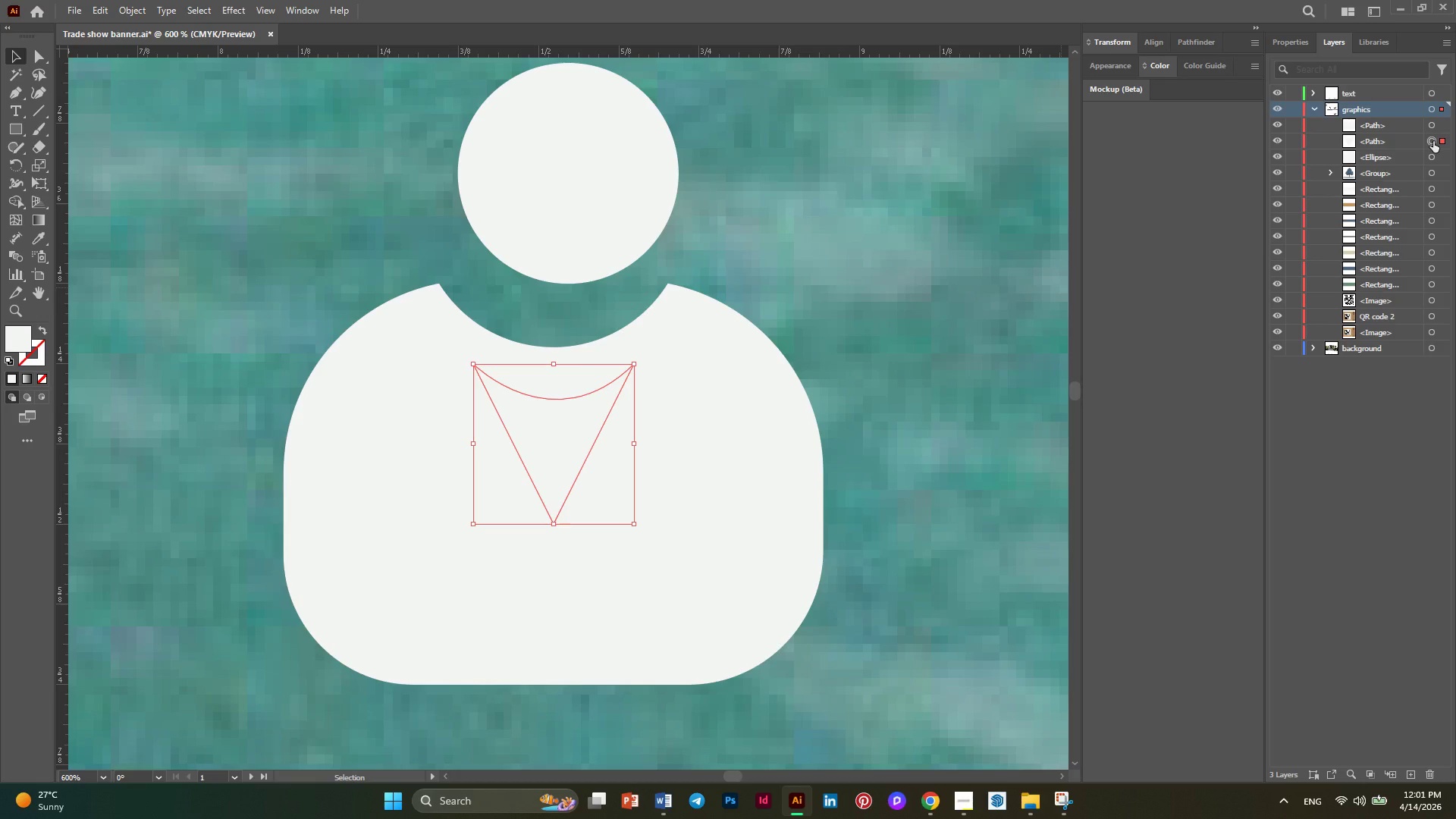 
left_click([728, 376])
 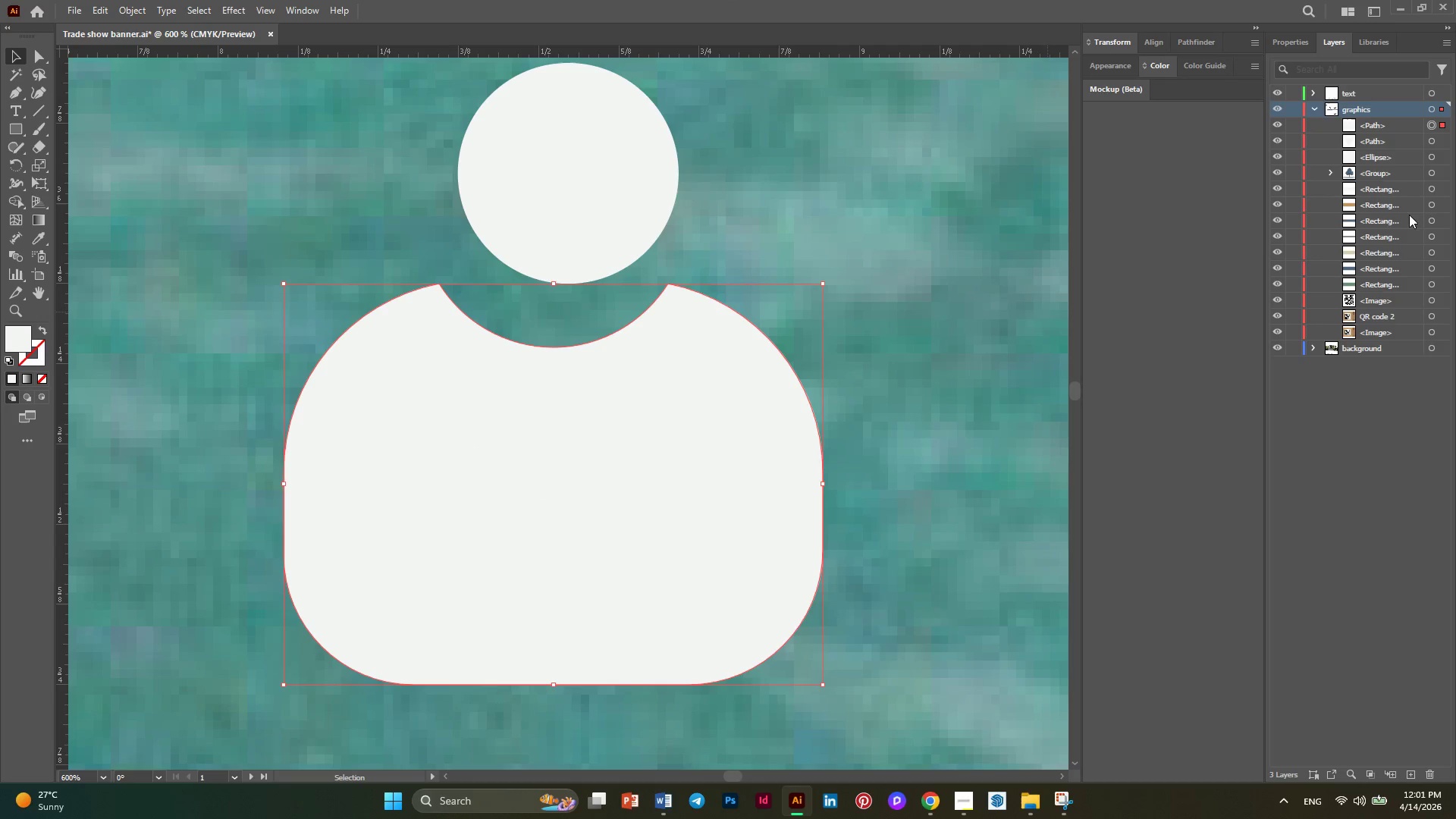 
mouse_move([1435, 173])
 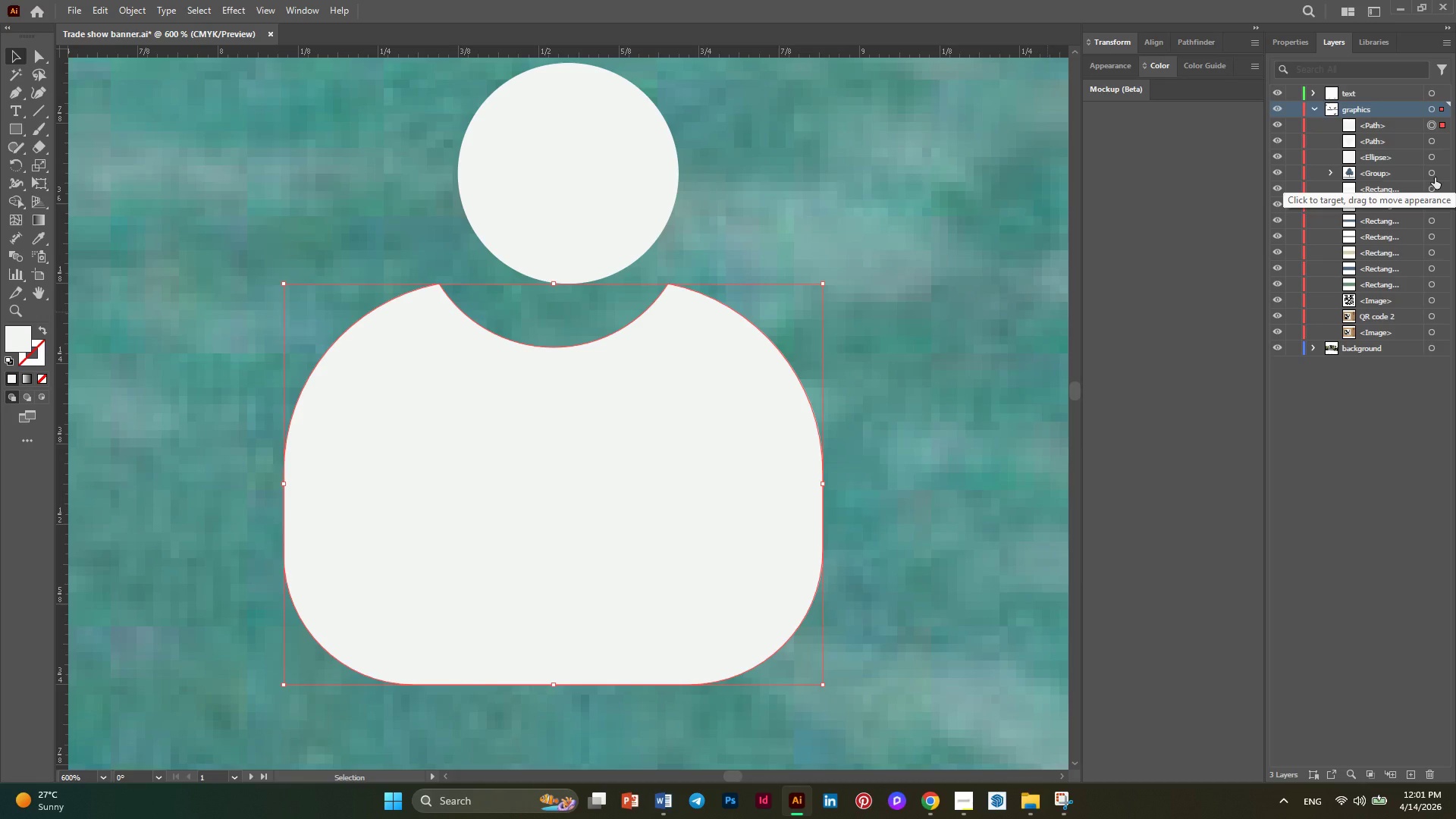 
mouse_move([1435, 155])
 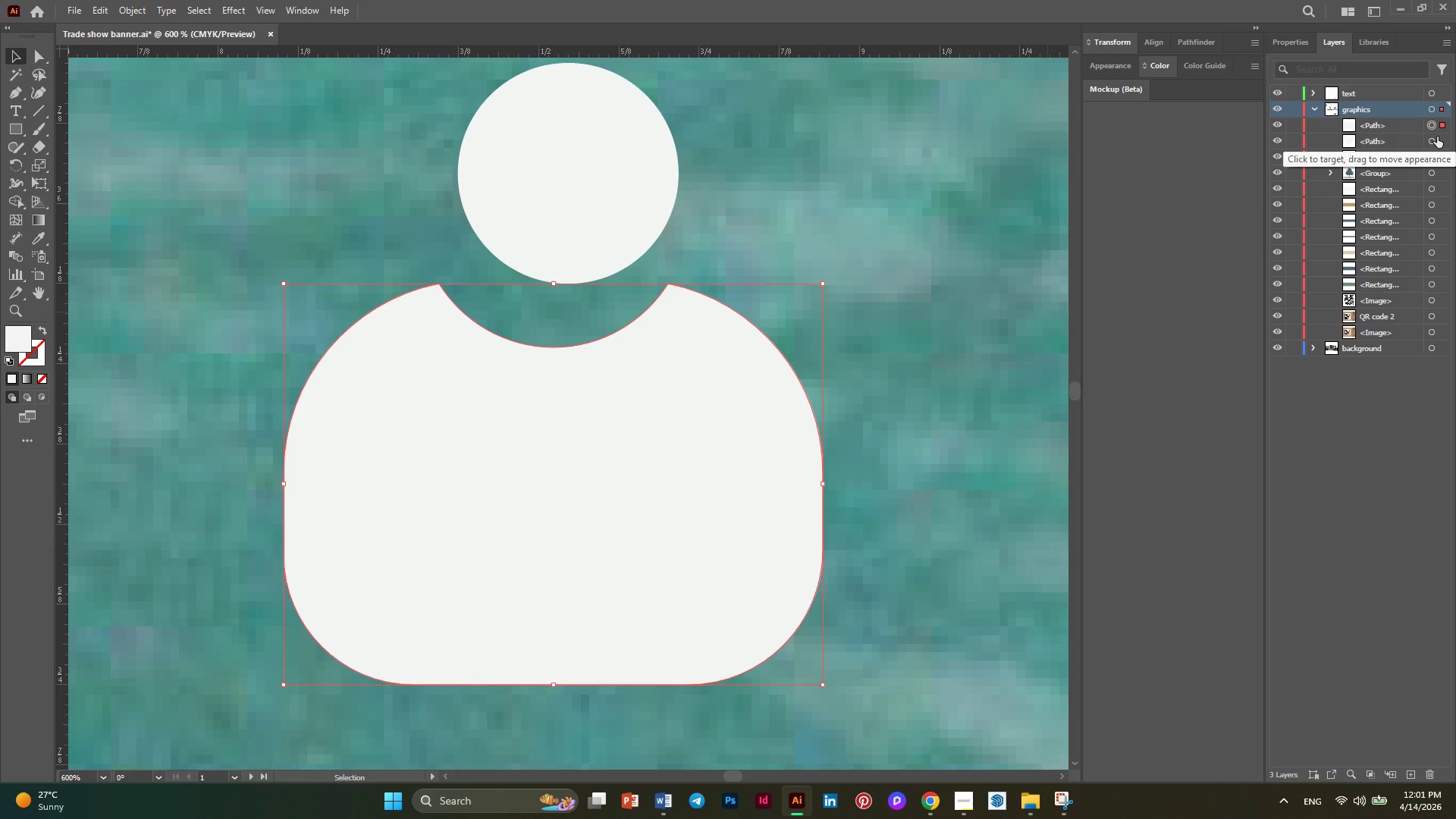 
hold_key(key=ShiftLeft, duration=1.08)
left_click([1437, 136])
 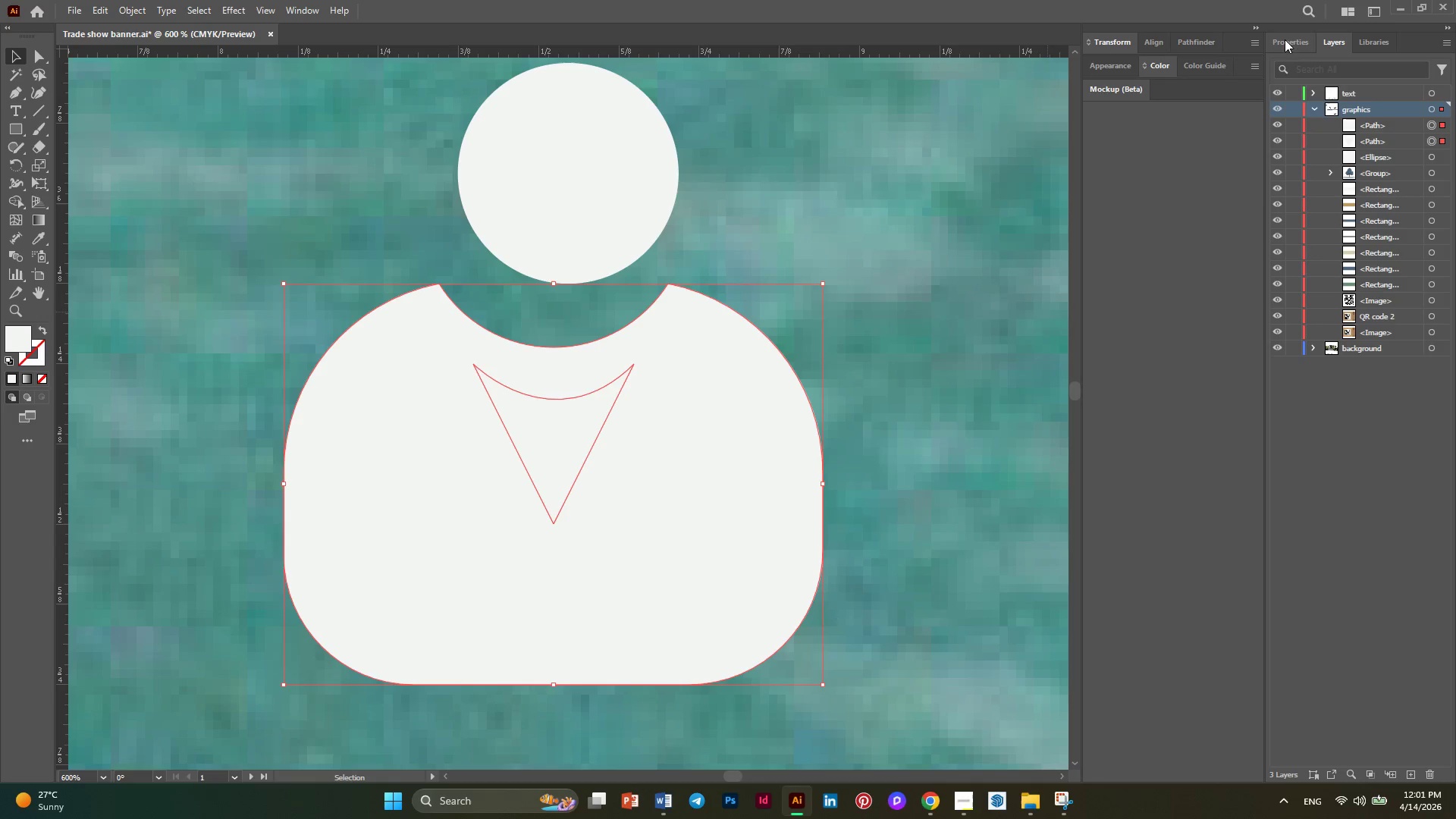 
left_click([1282, 36])
 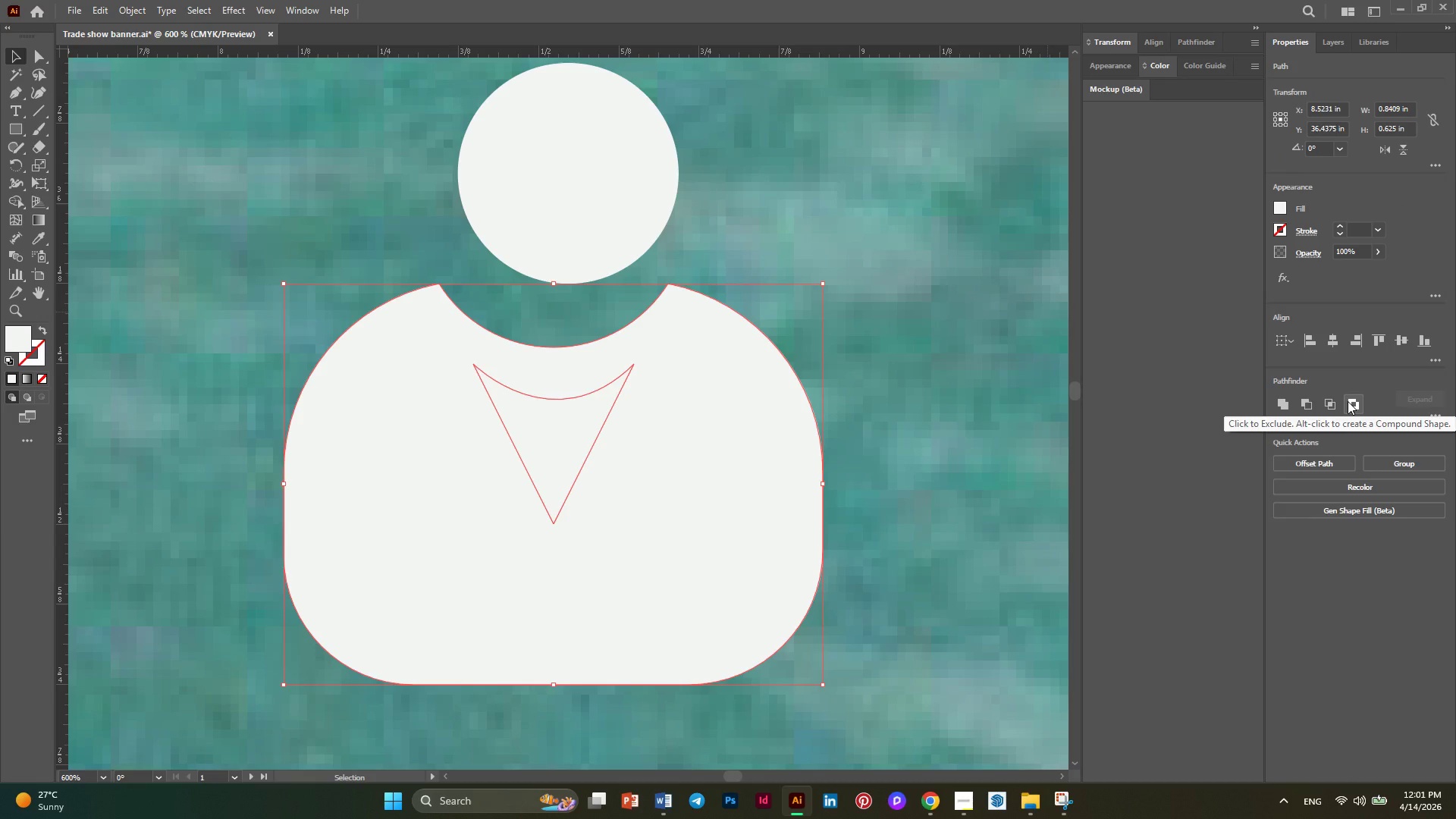 
left_click([1348, 401])
 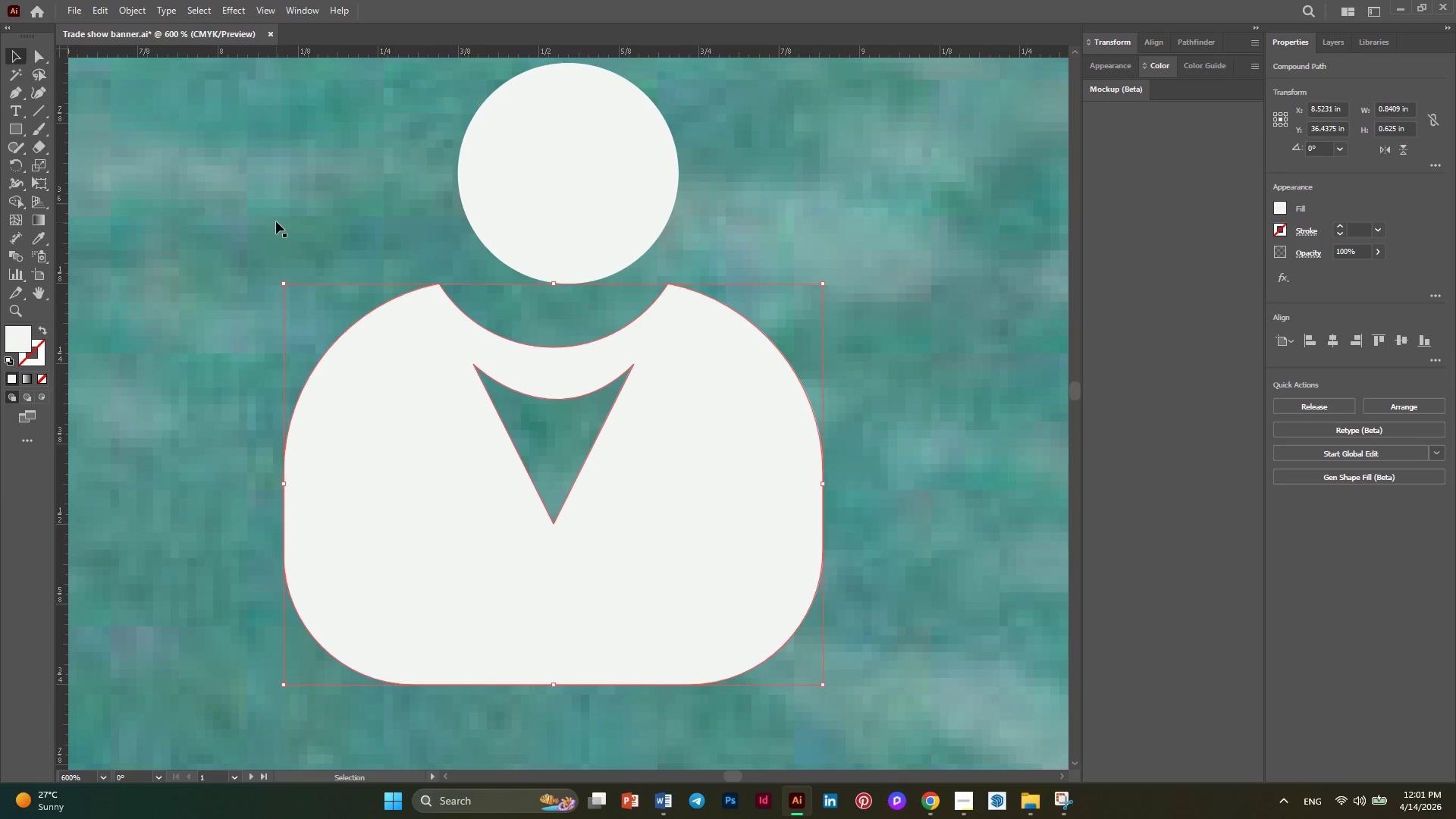 
left_click([308, 181])
 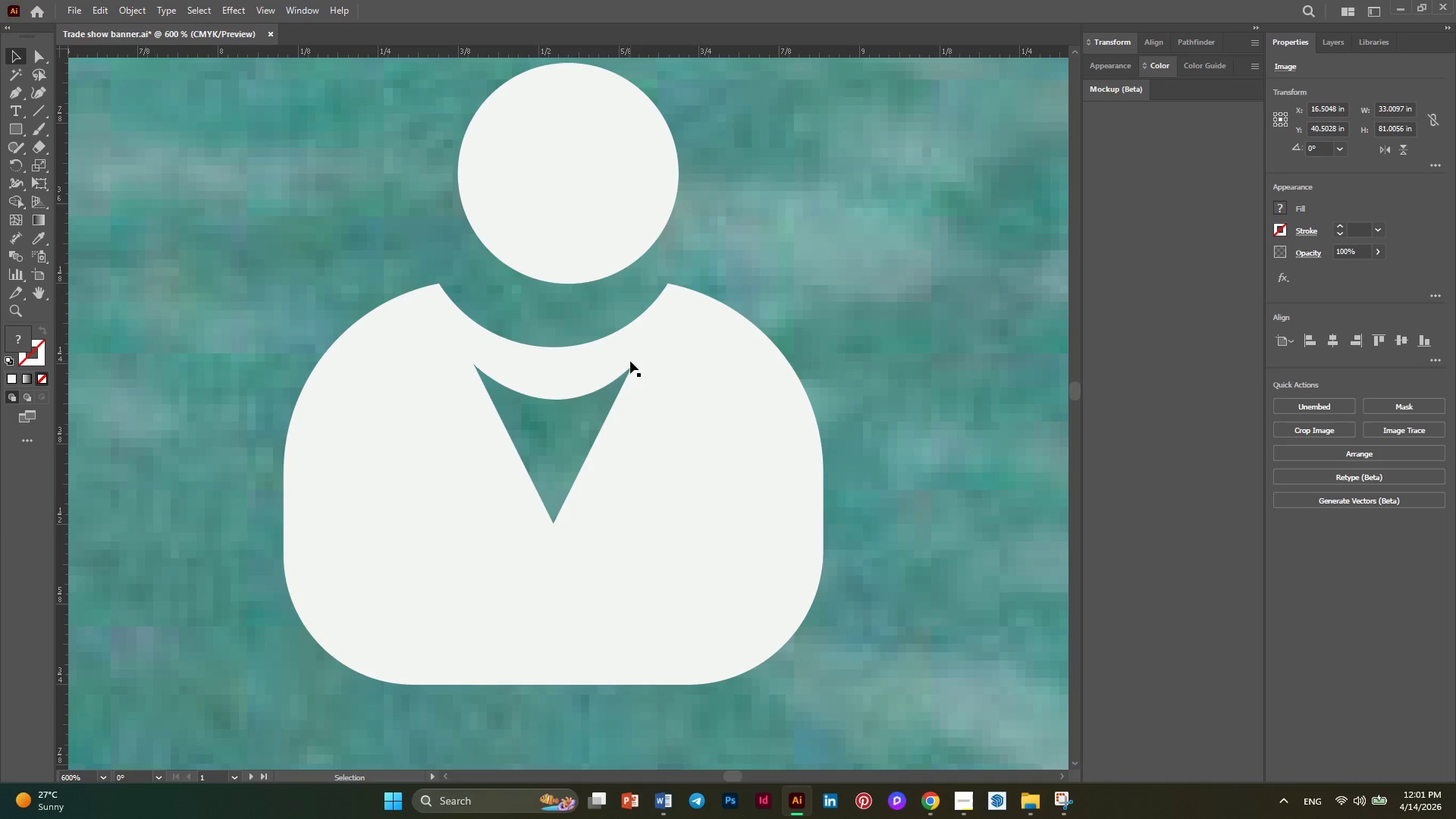 
key(Alt+AltLeft)
 